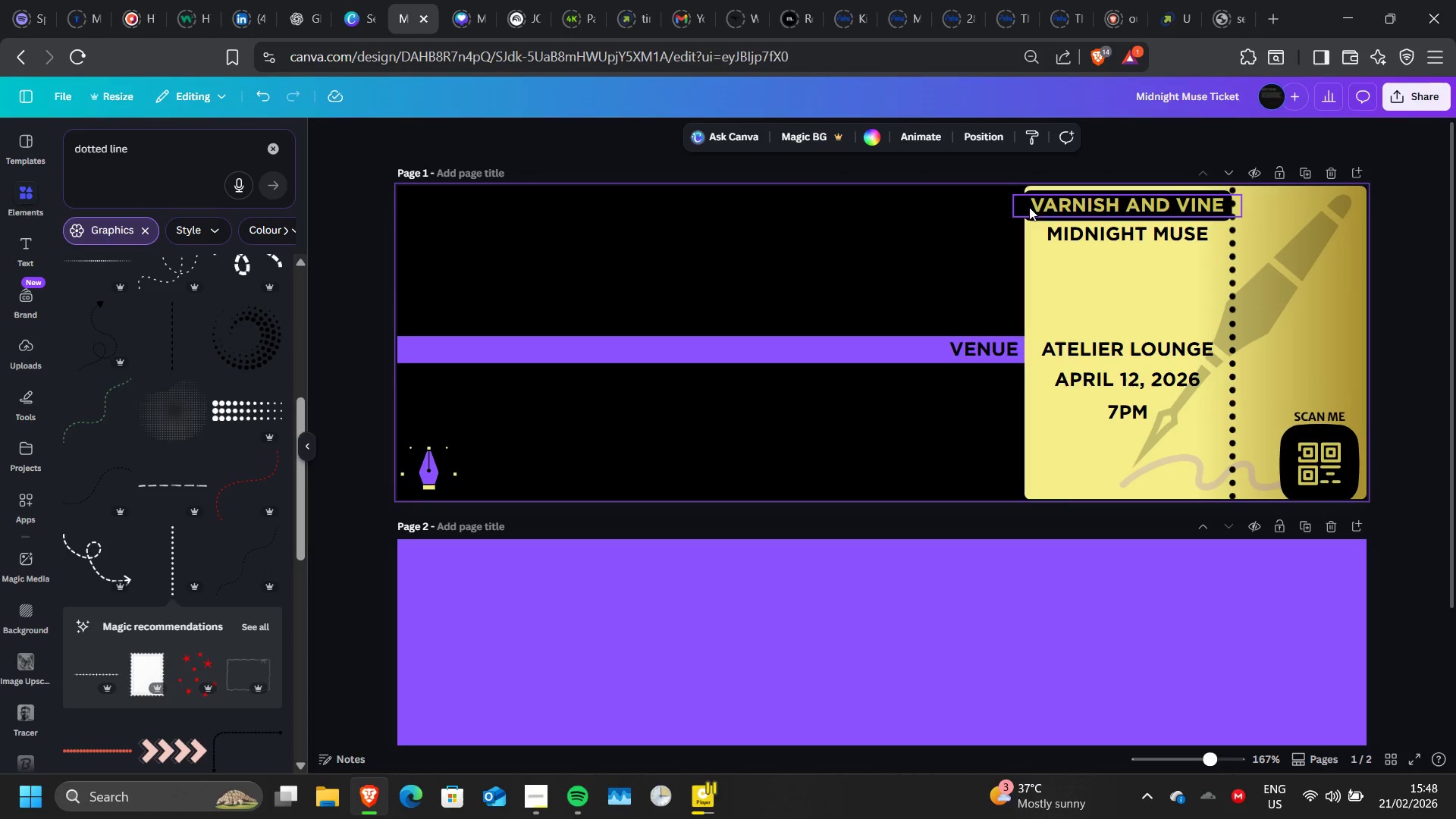 
left_click_drag(start_coordinate=[1121, 193], to_coordinate=[1106, 195])
 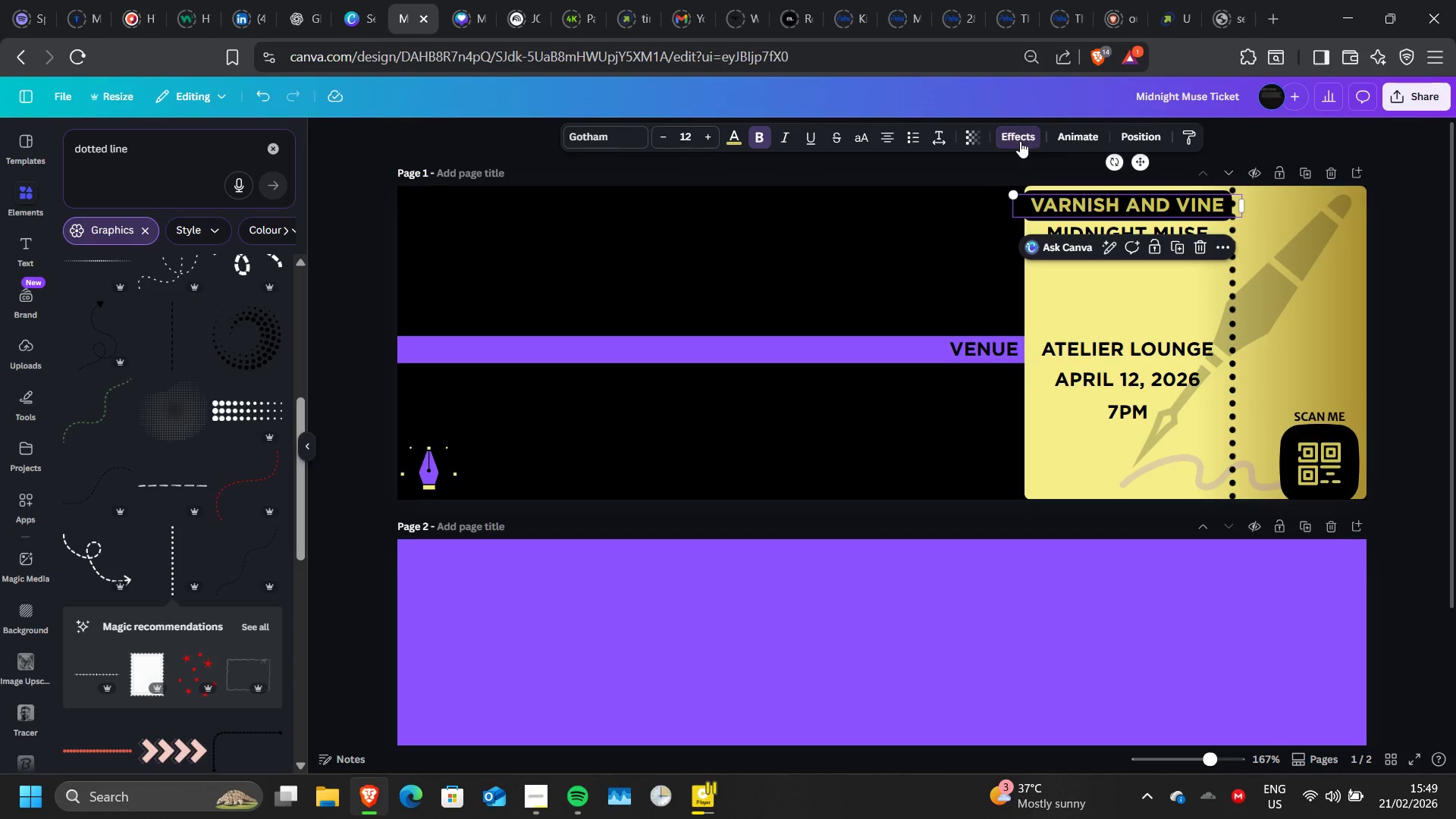 
left_click([1020, 141])
 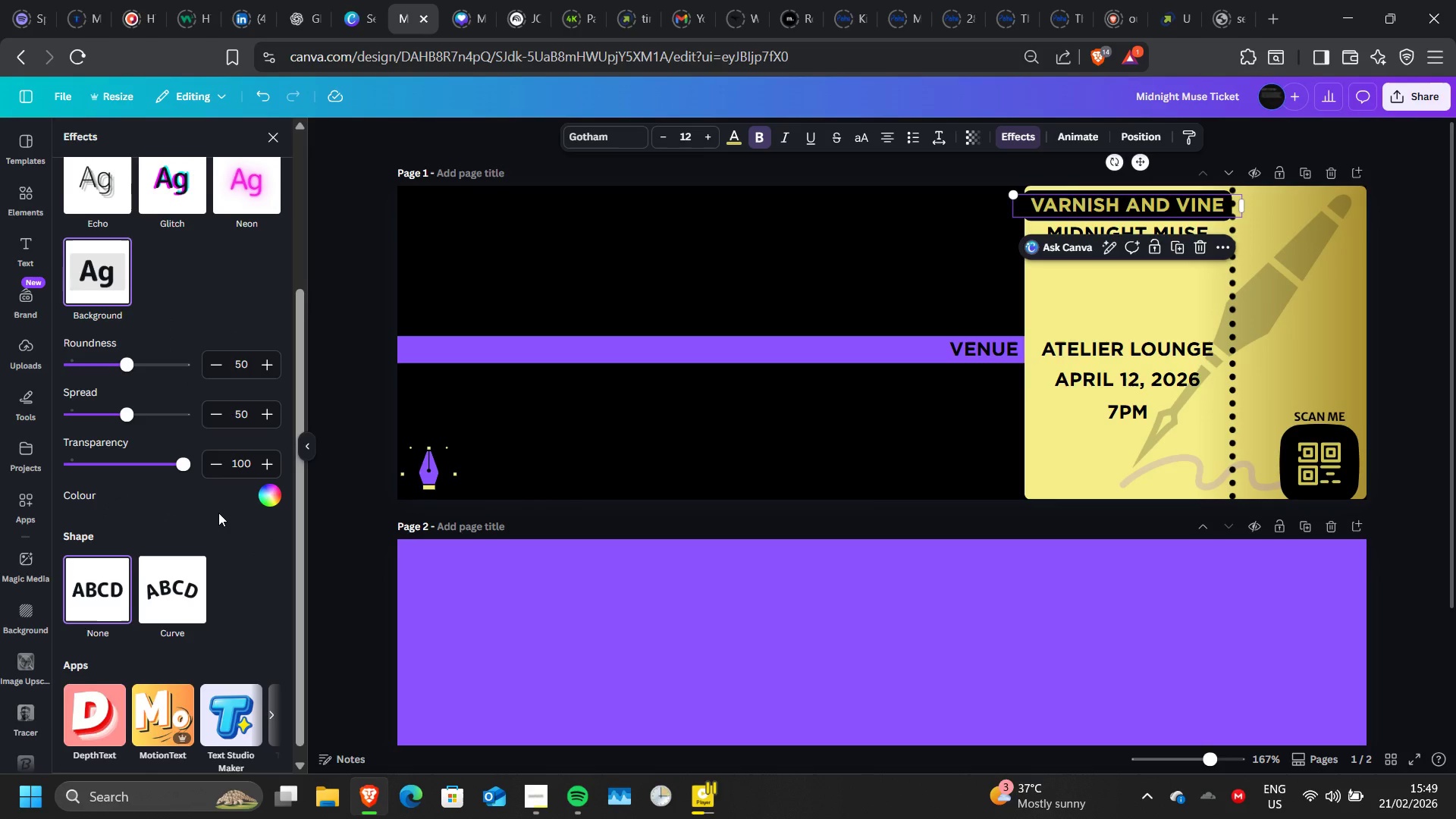 
scroll: coordinate [218, 513], scroll_direction: none, amount: 0.0
 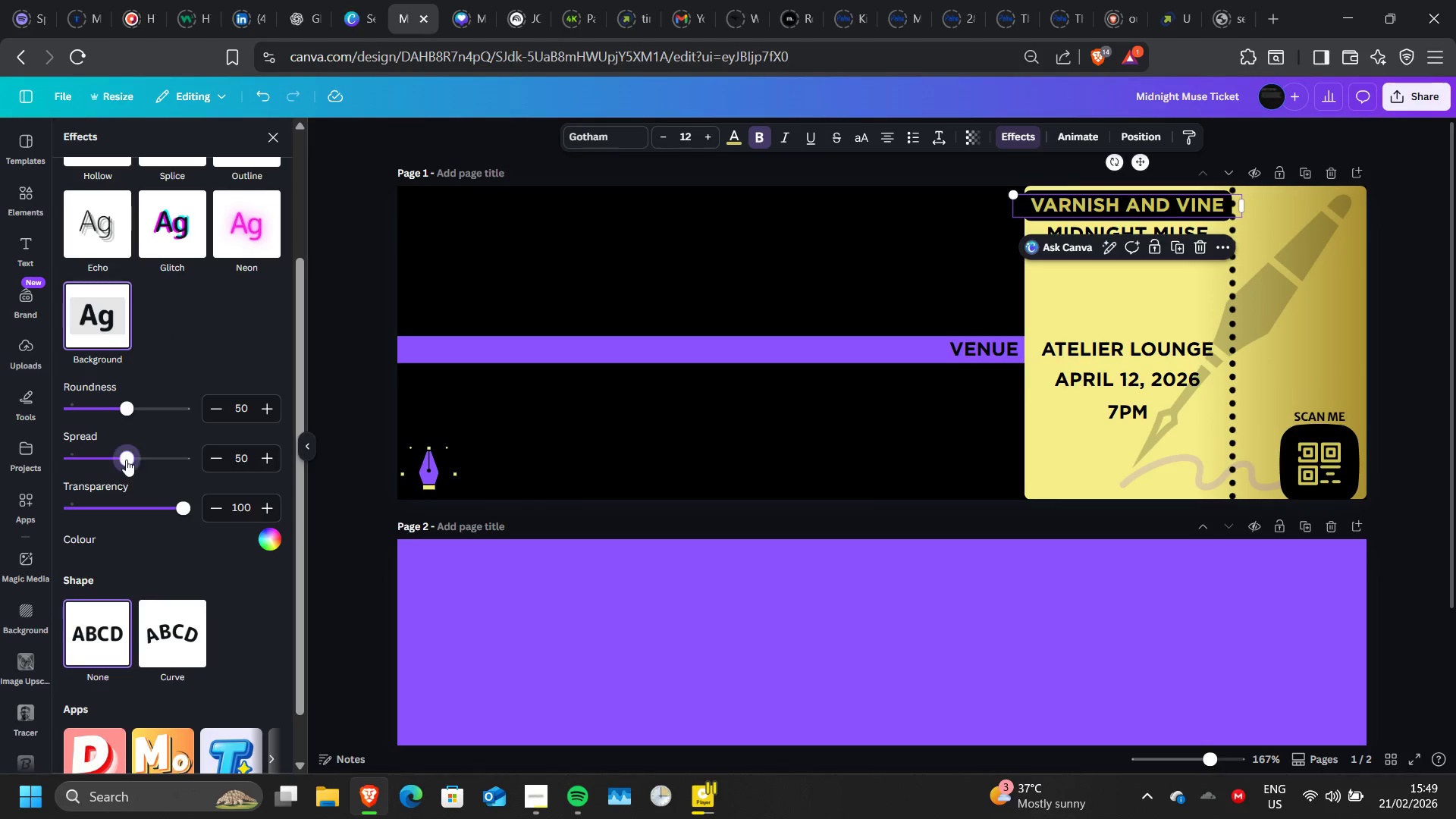 
left_click_drag(start_coordinate=[126, 460], to_coordinate=[108, 461])
 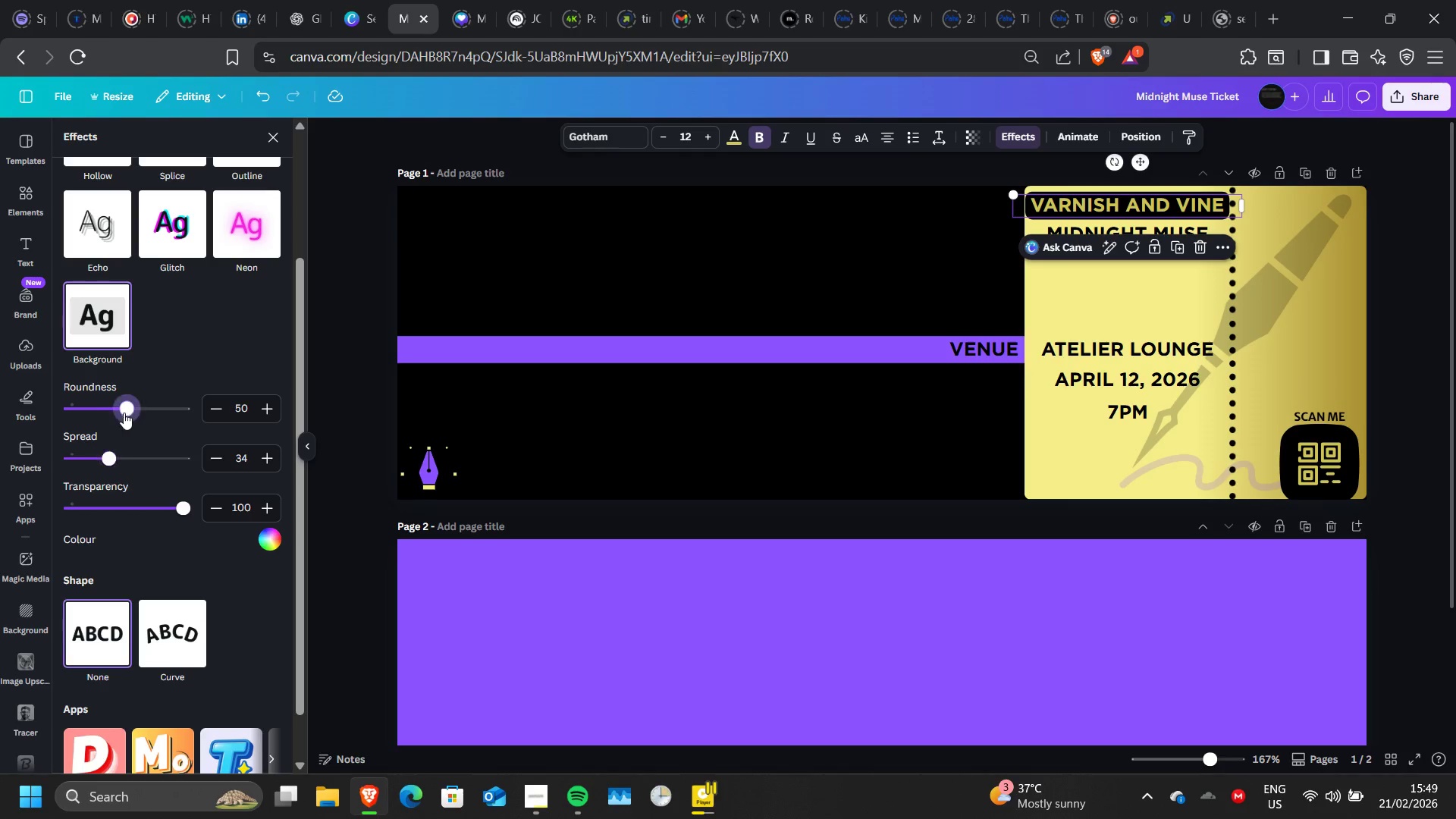 
left_click_drag(start_coordinate=[127, 413], to_coordinate=[47, 419])
 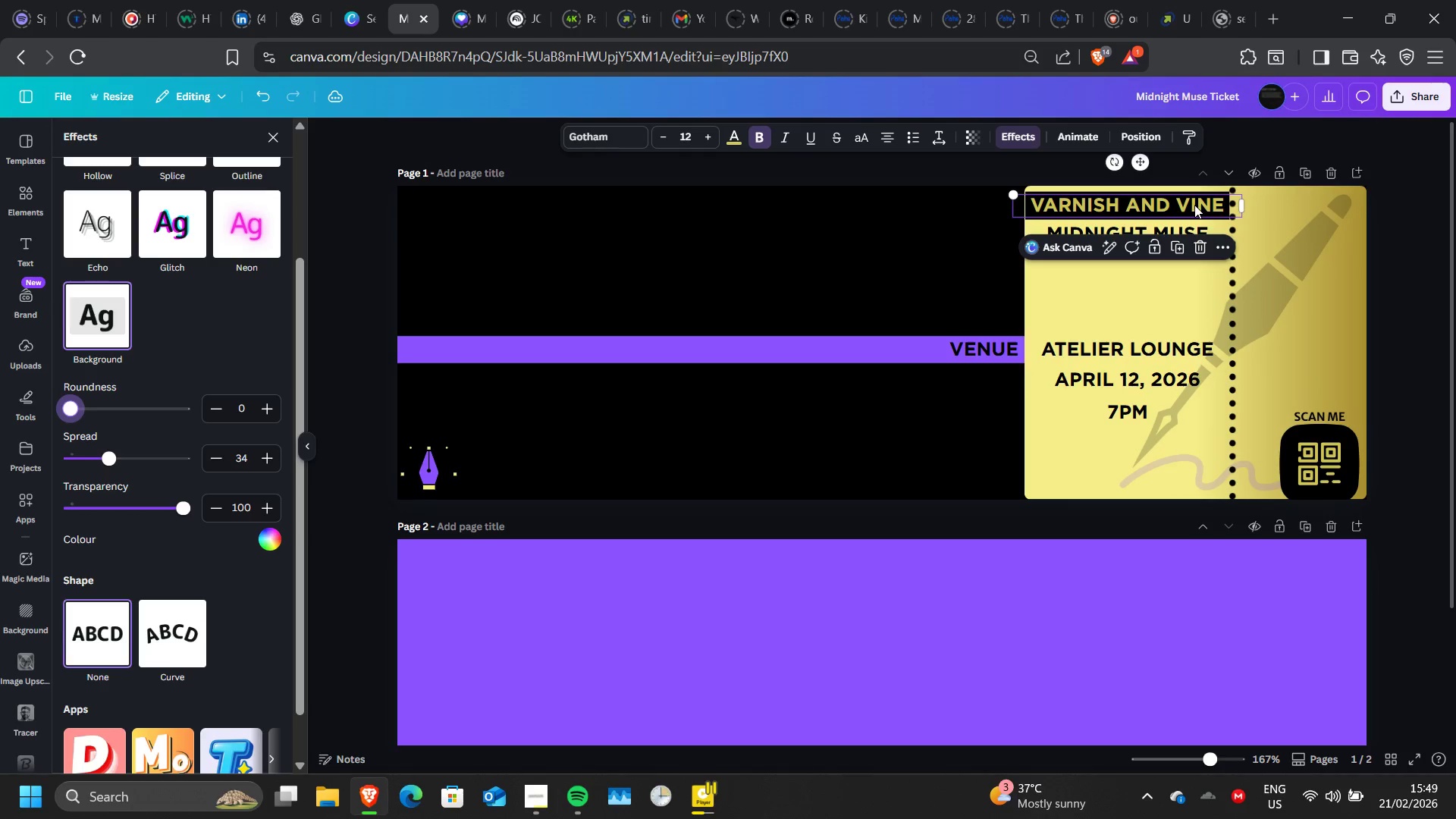 
left_click_drag(start_coordinate=[1194, 205], to_coordinate=[1188, 206])
 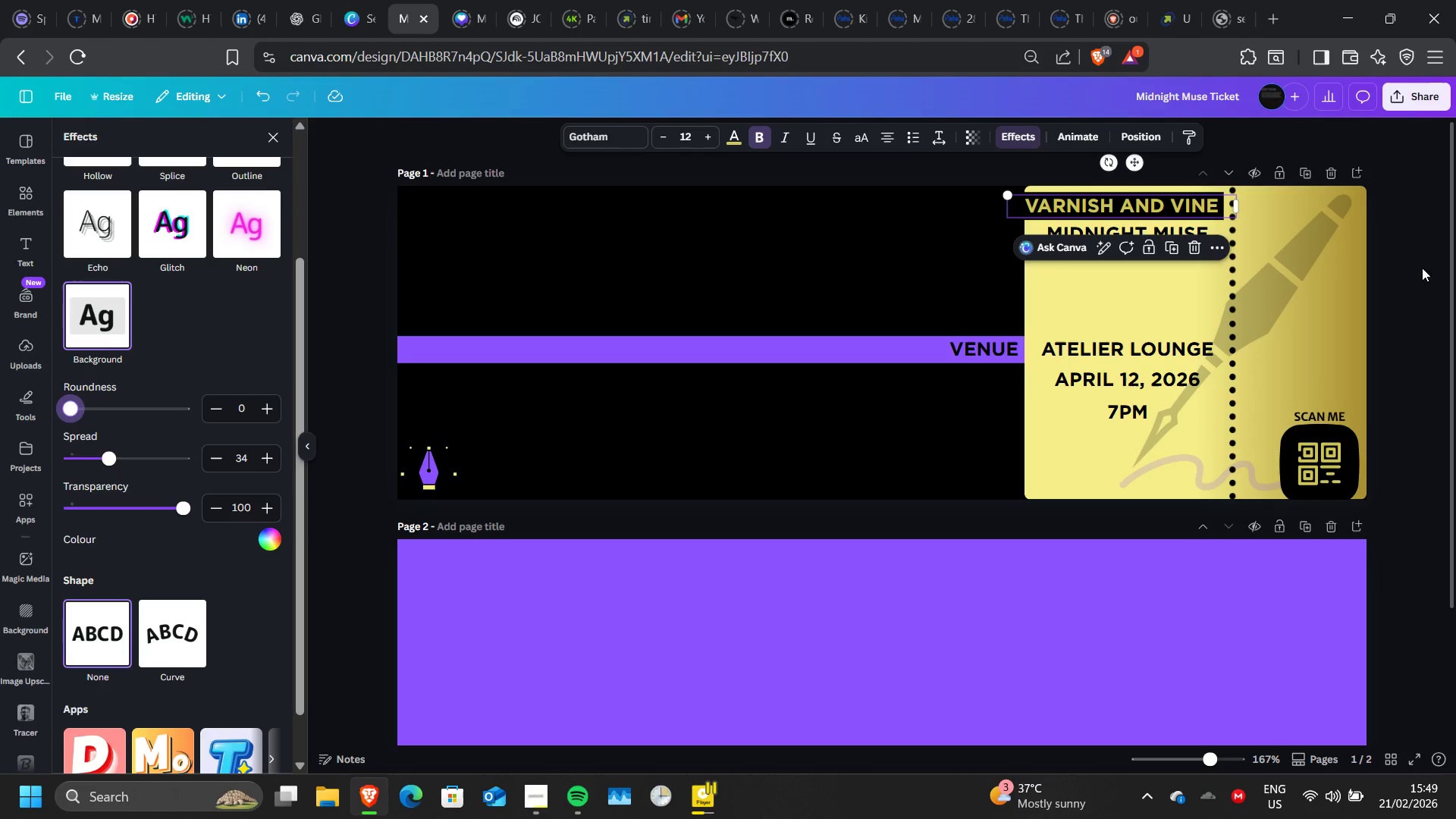 
left_click([1401, 272])
 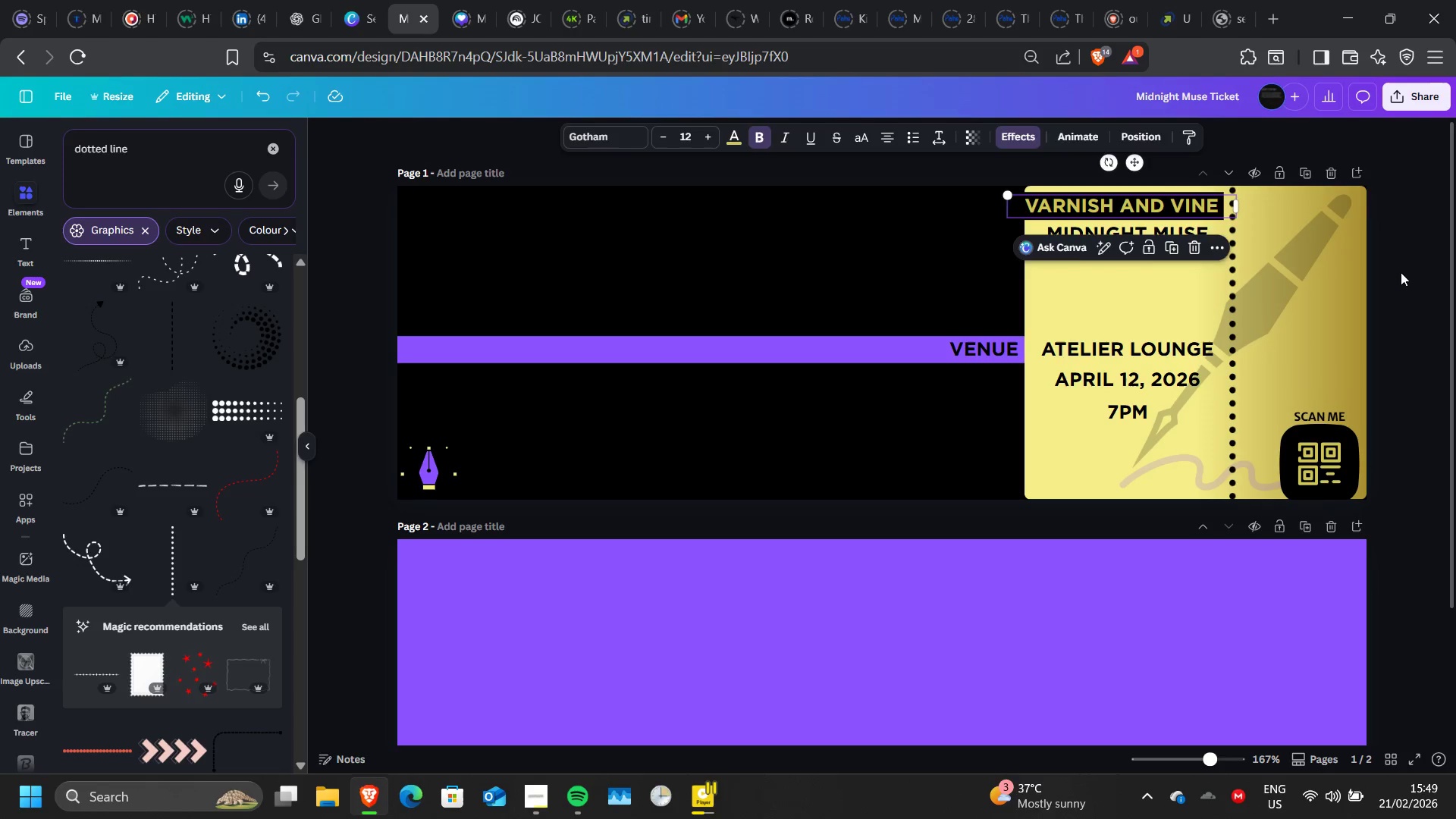 
left_click([1401, 272])
 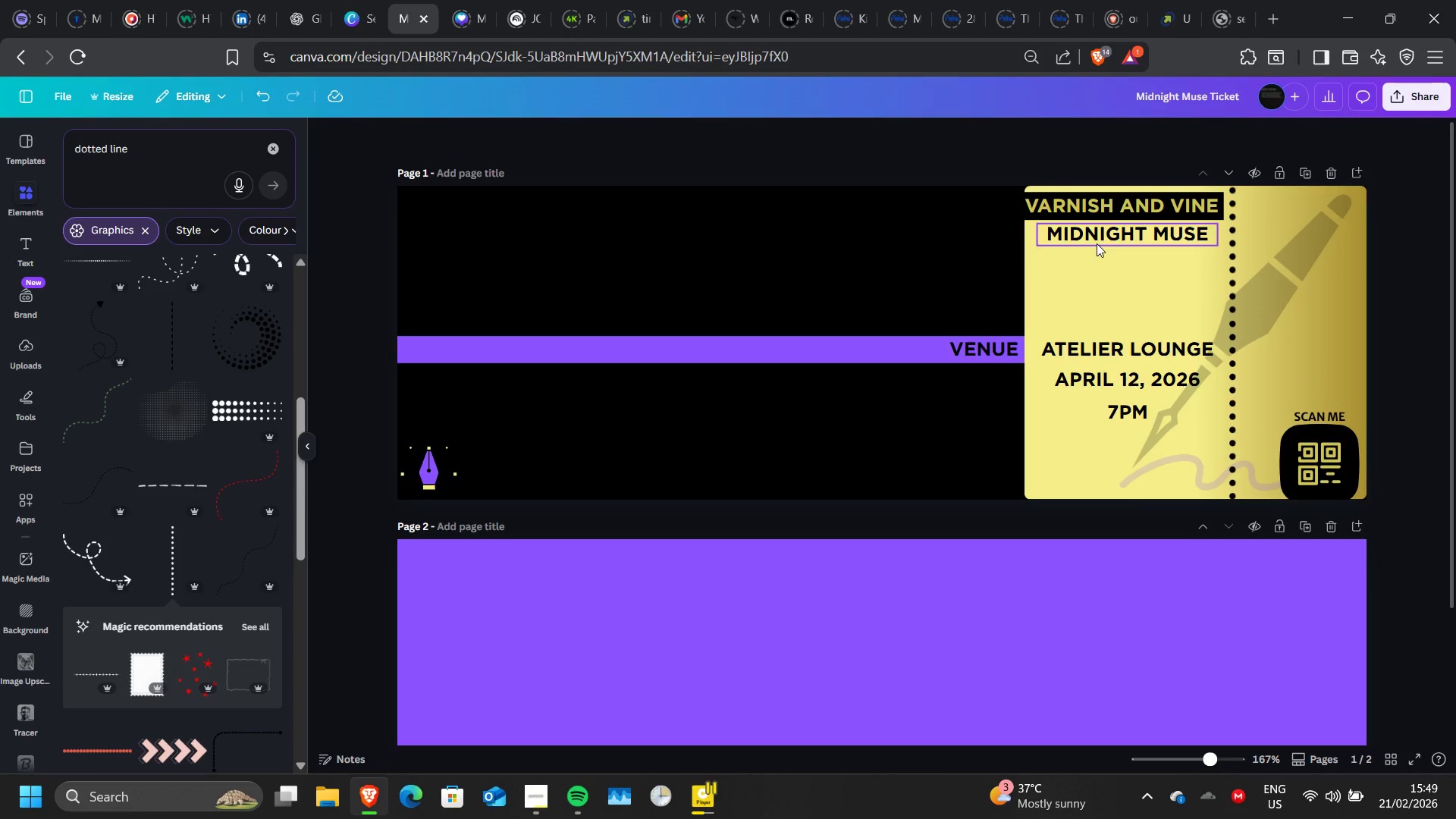 
left_click([1097, 243])
 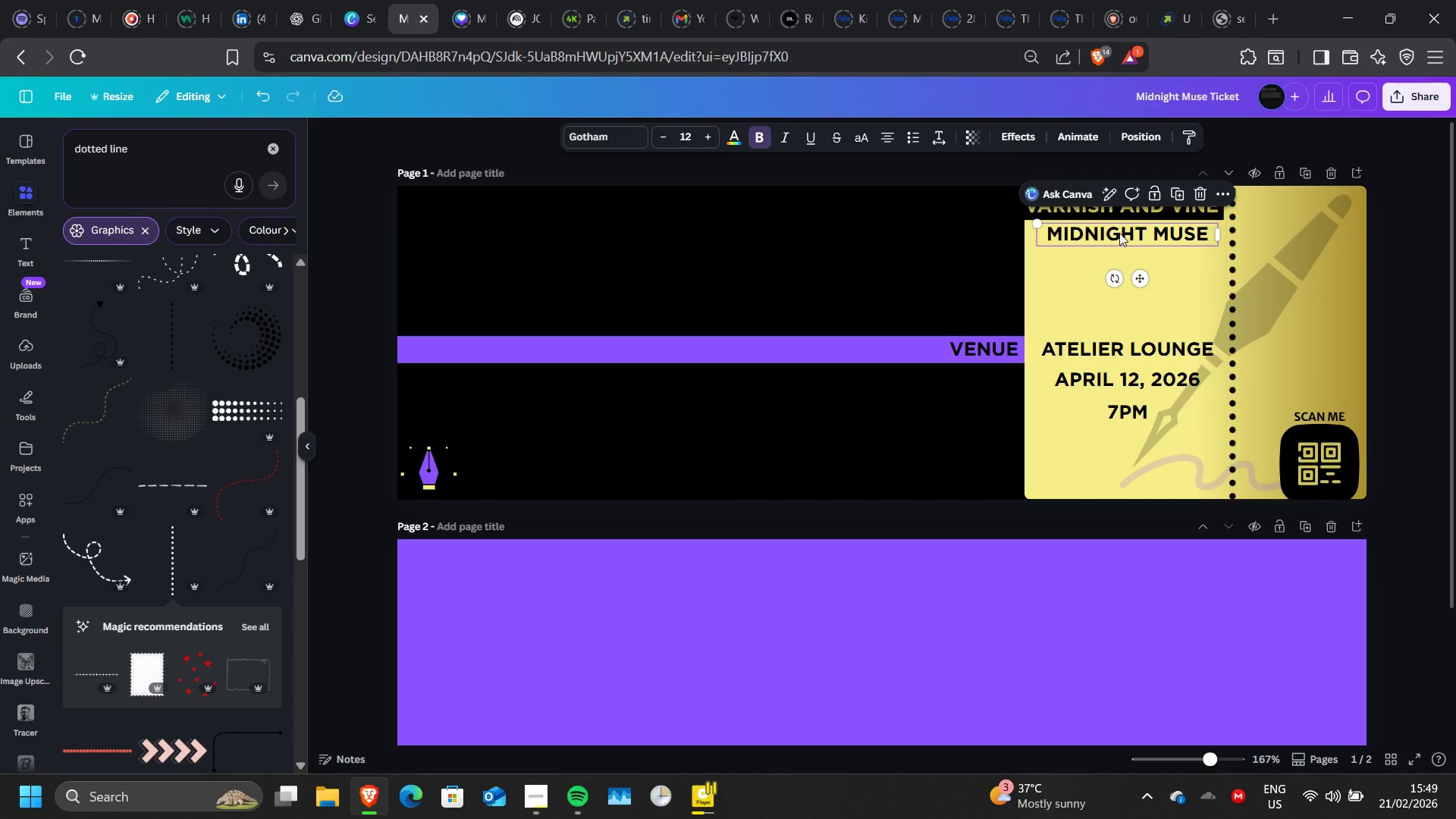 
left_click_drag(start_coordinate=[1119, 233], to_coordinate=[1099, 234])
 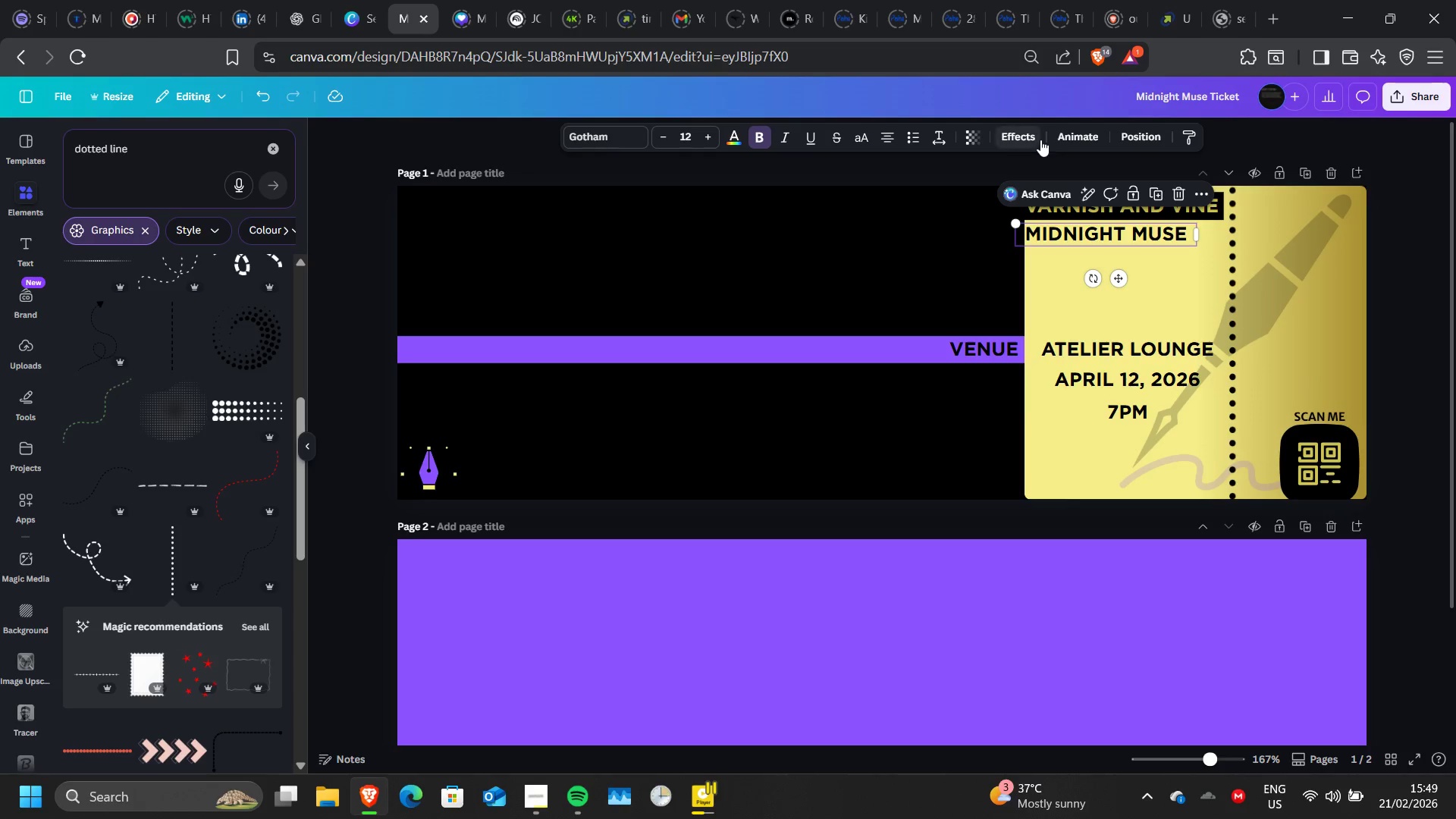 
left_click([1040, 140])
 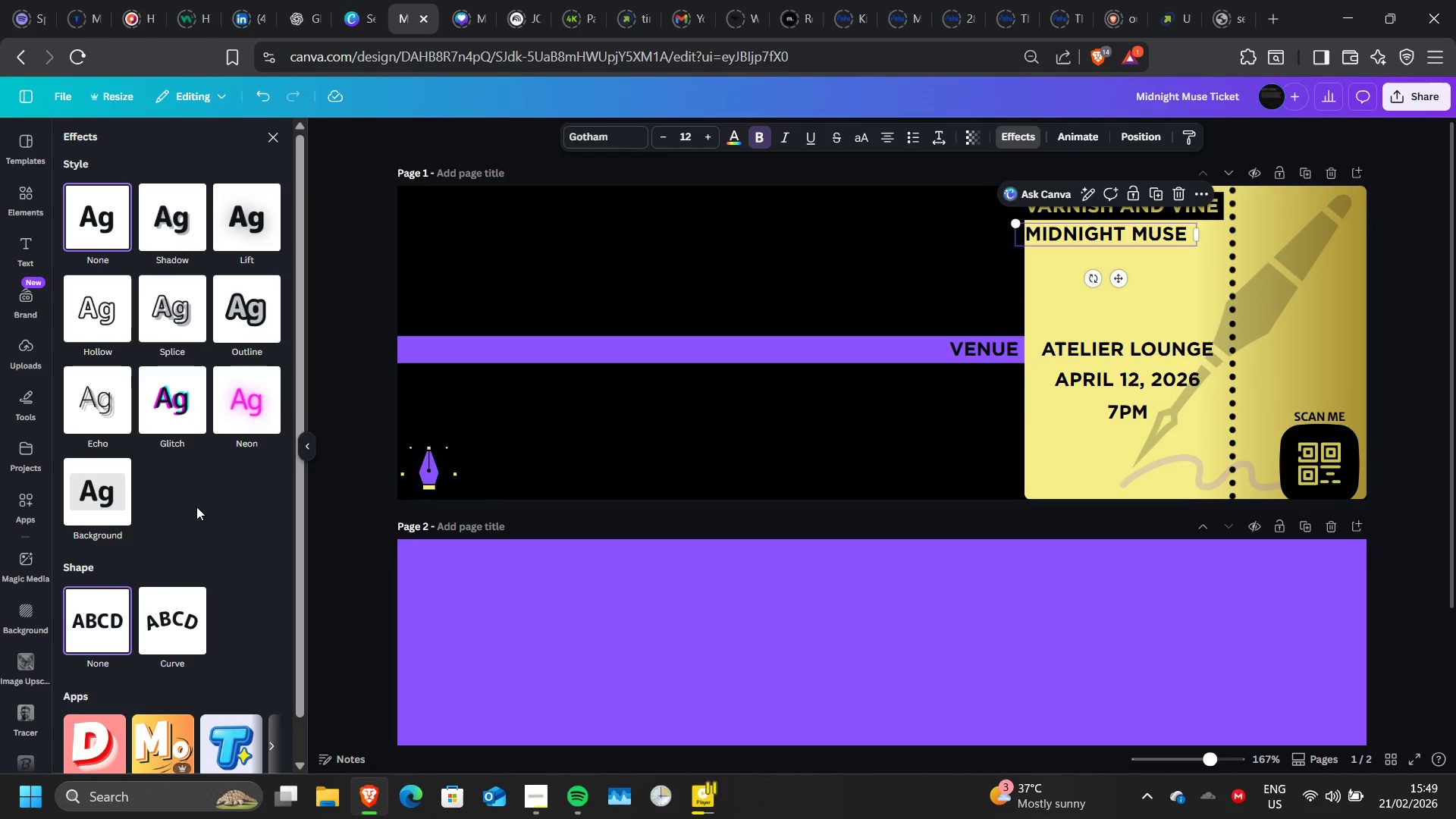 
wait(5.95)
 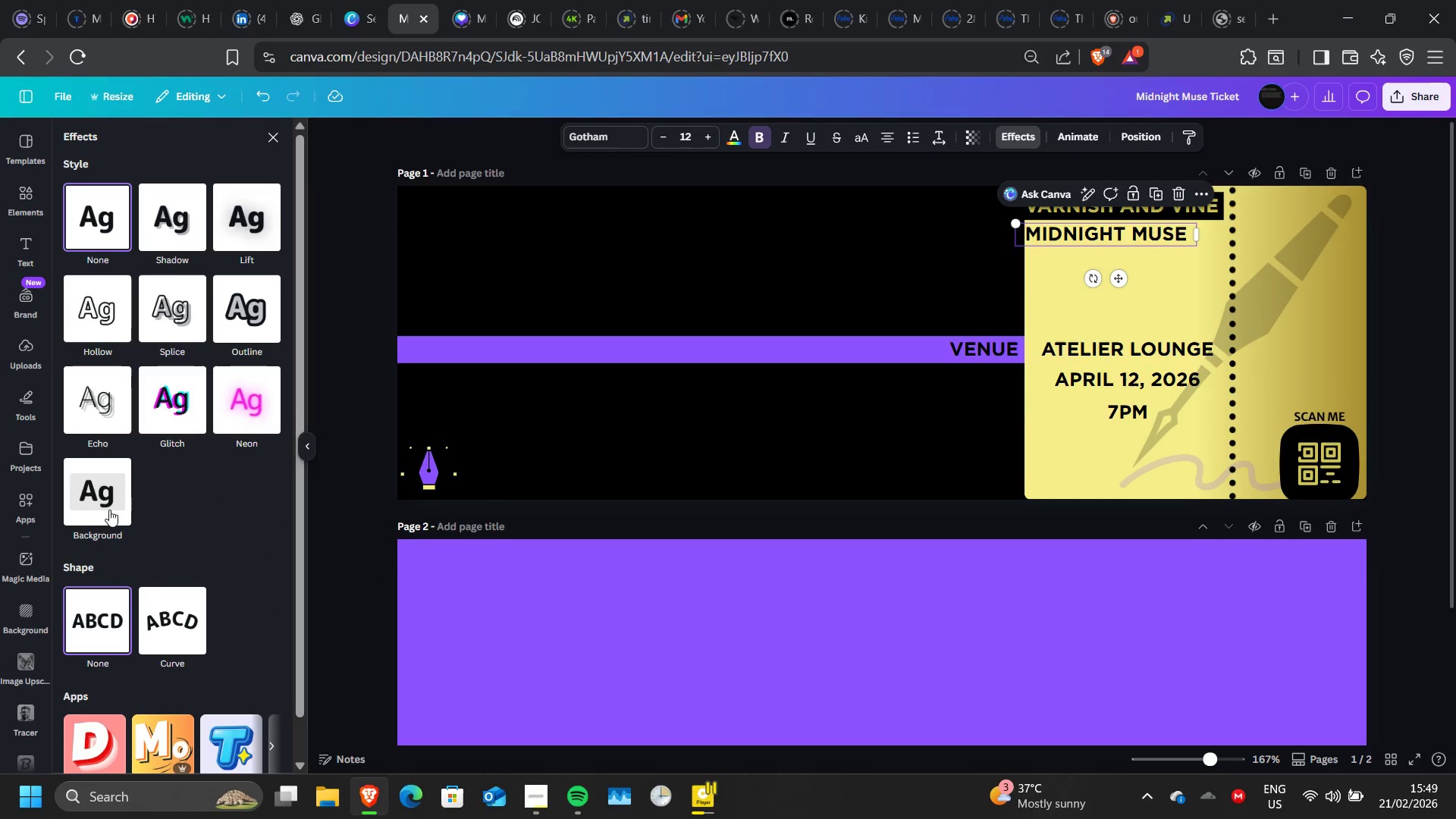 
left_click([331, 453])
 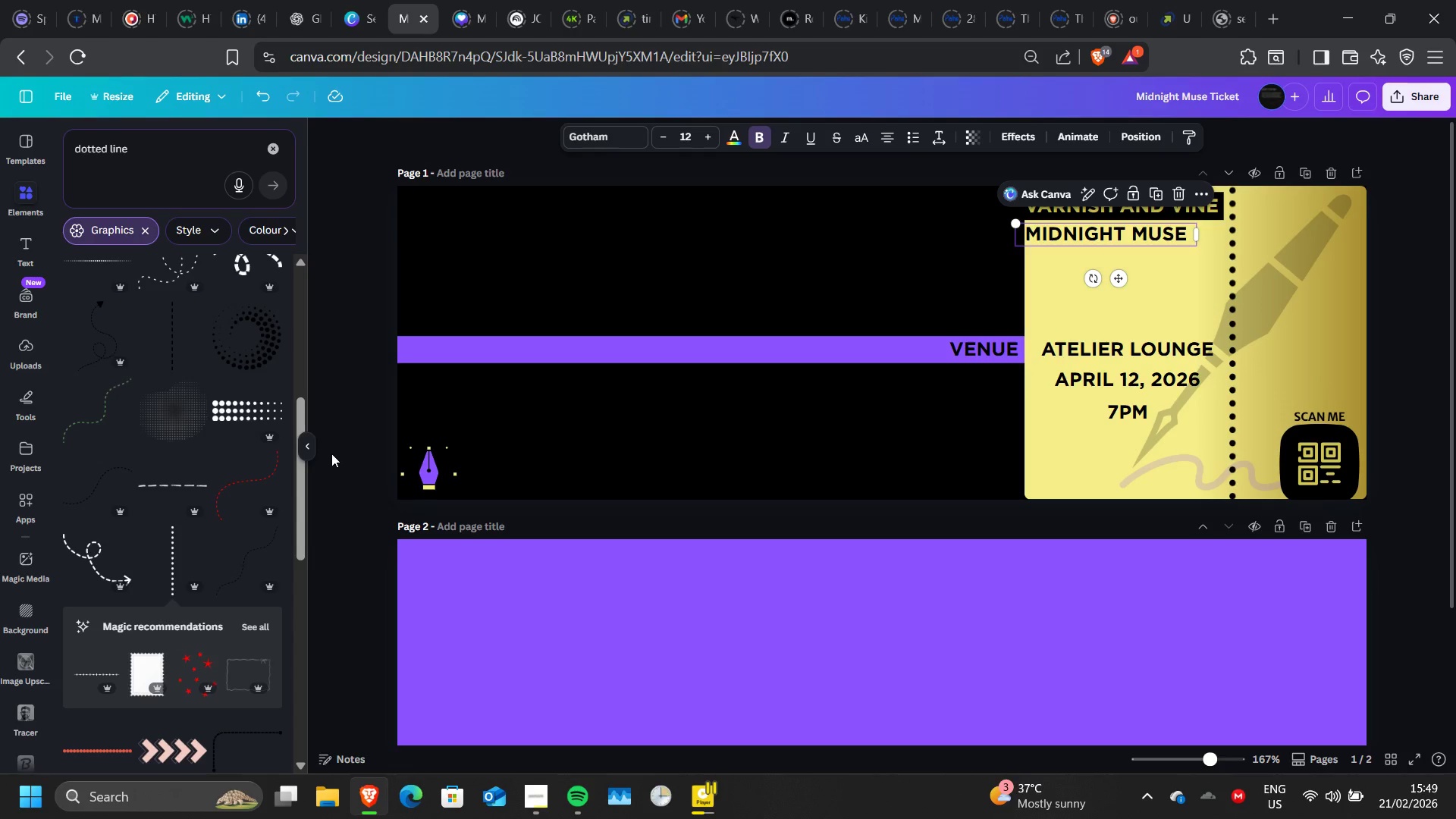 
hold_key(key=ControlLeft, duration=1.5)
 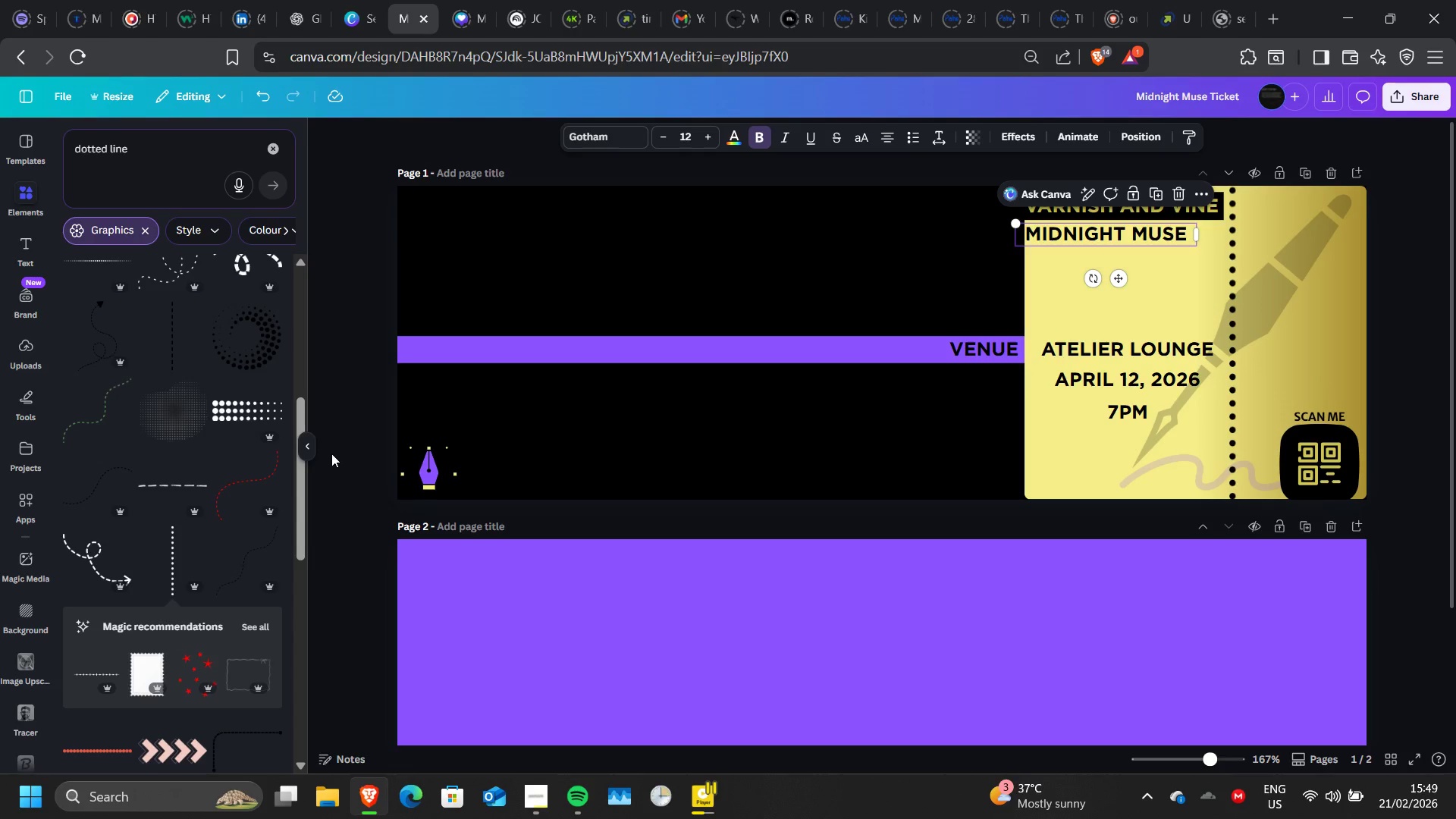 
hold_key(key=ControlLeft, duration=0.31)
 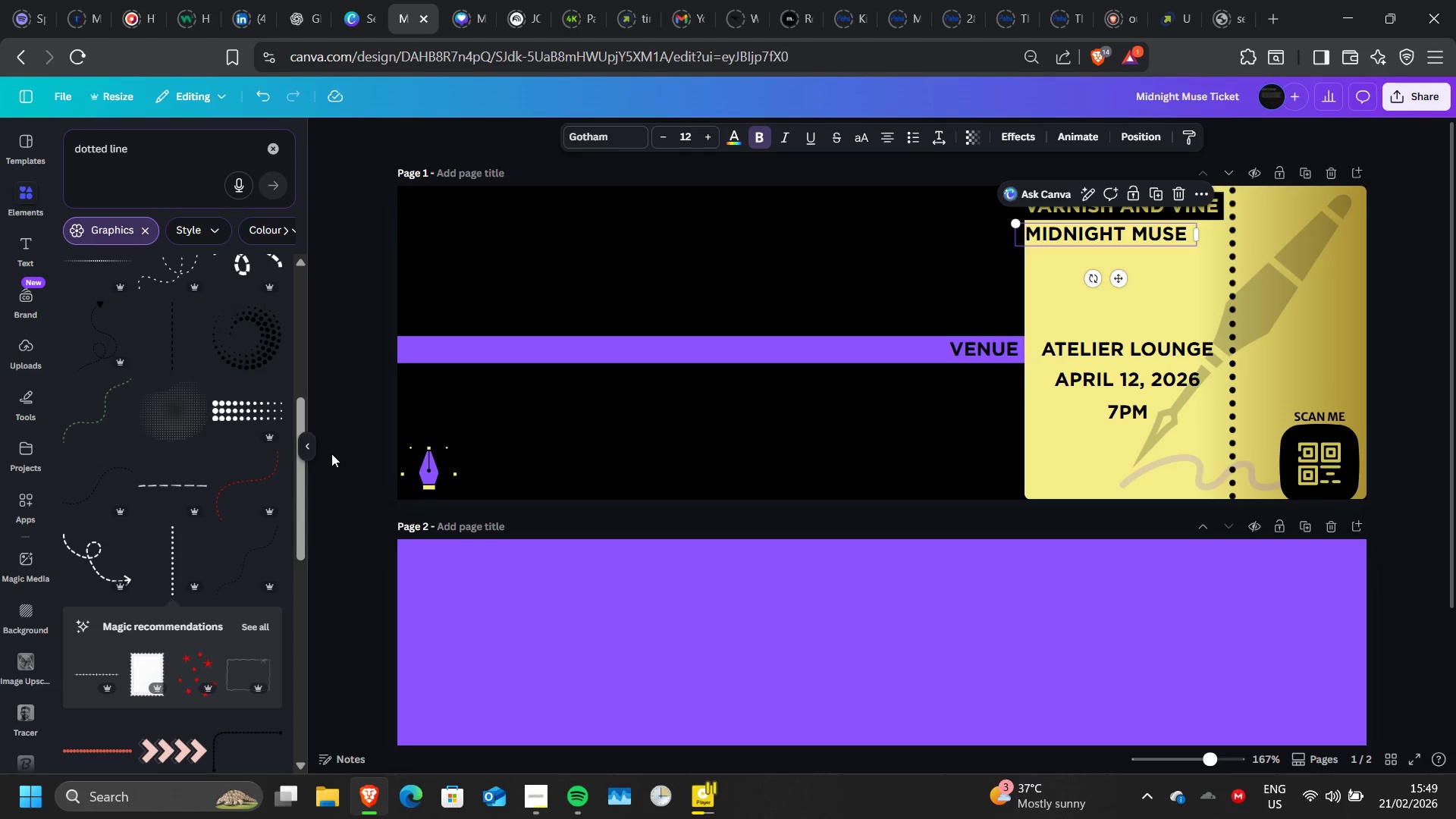 
hold_key(key=ControlLeft, duration=0.72)
 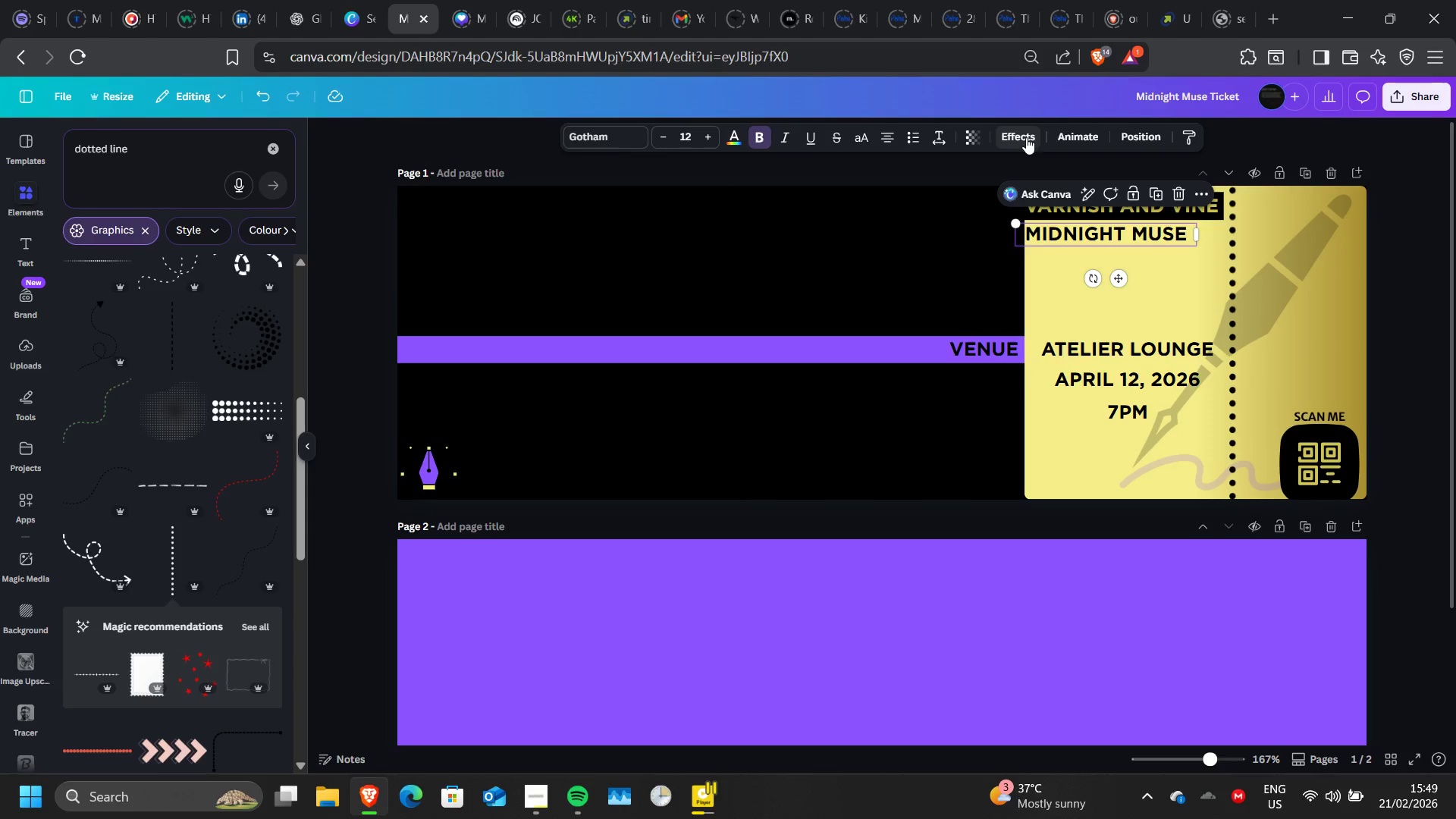 
left_click([1026, 137])
 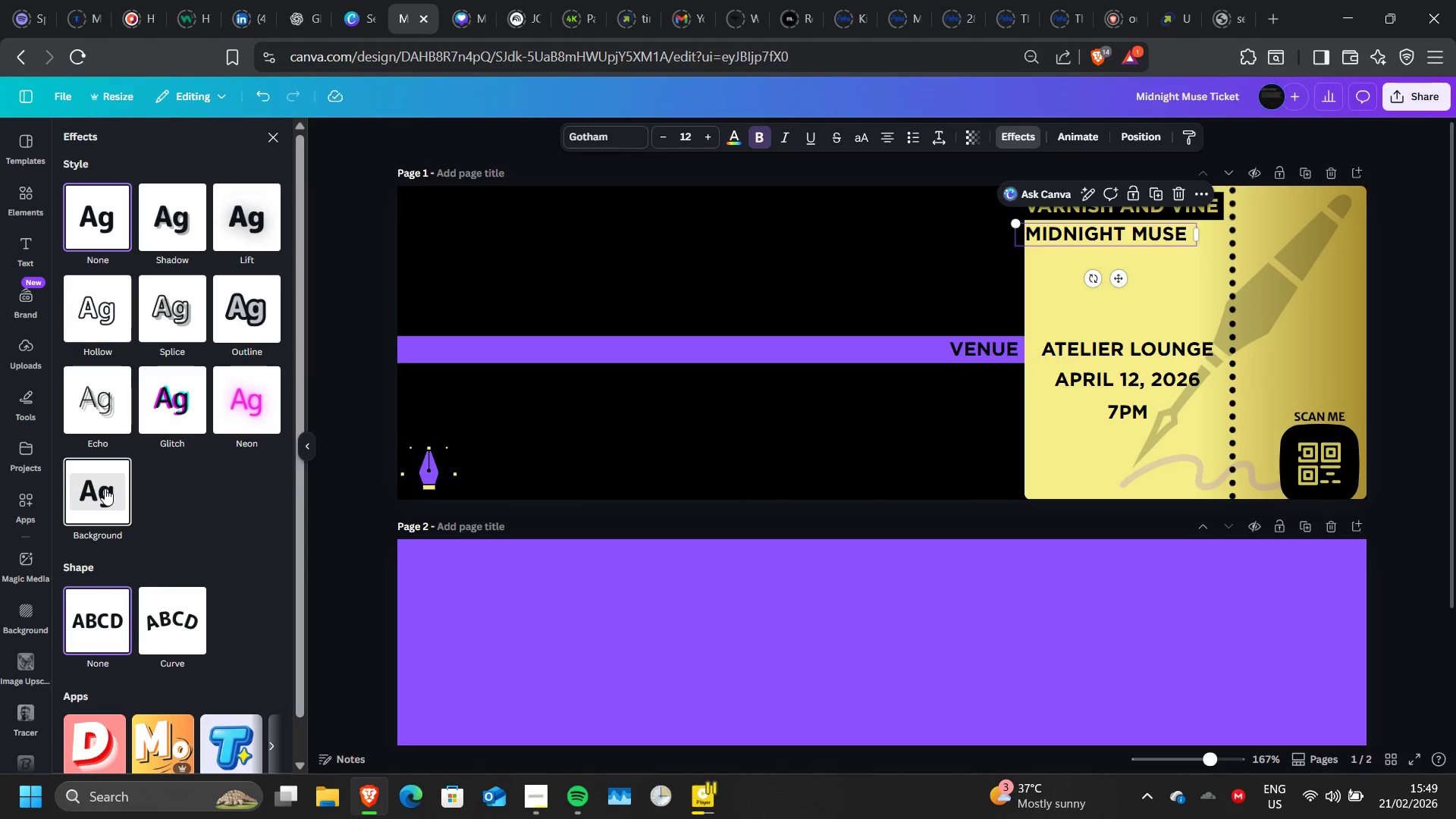 
left_click([105, 488])
 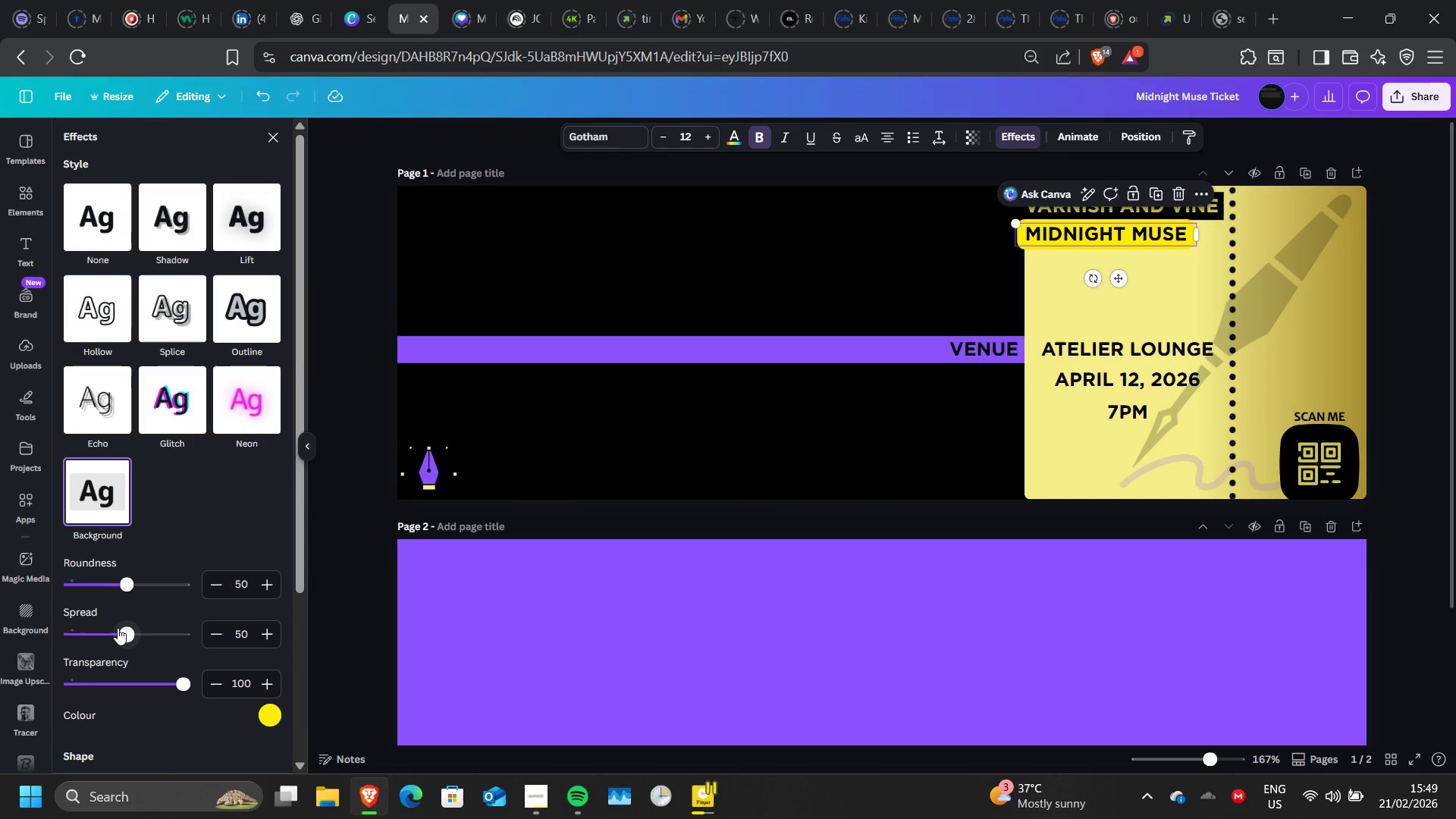 
left_click_drag(start_coordinate=[118, 628], to_coordinate=[31, 639])
 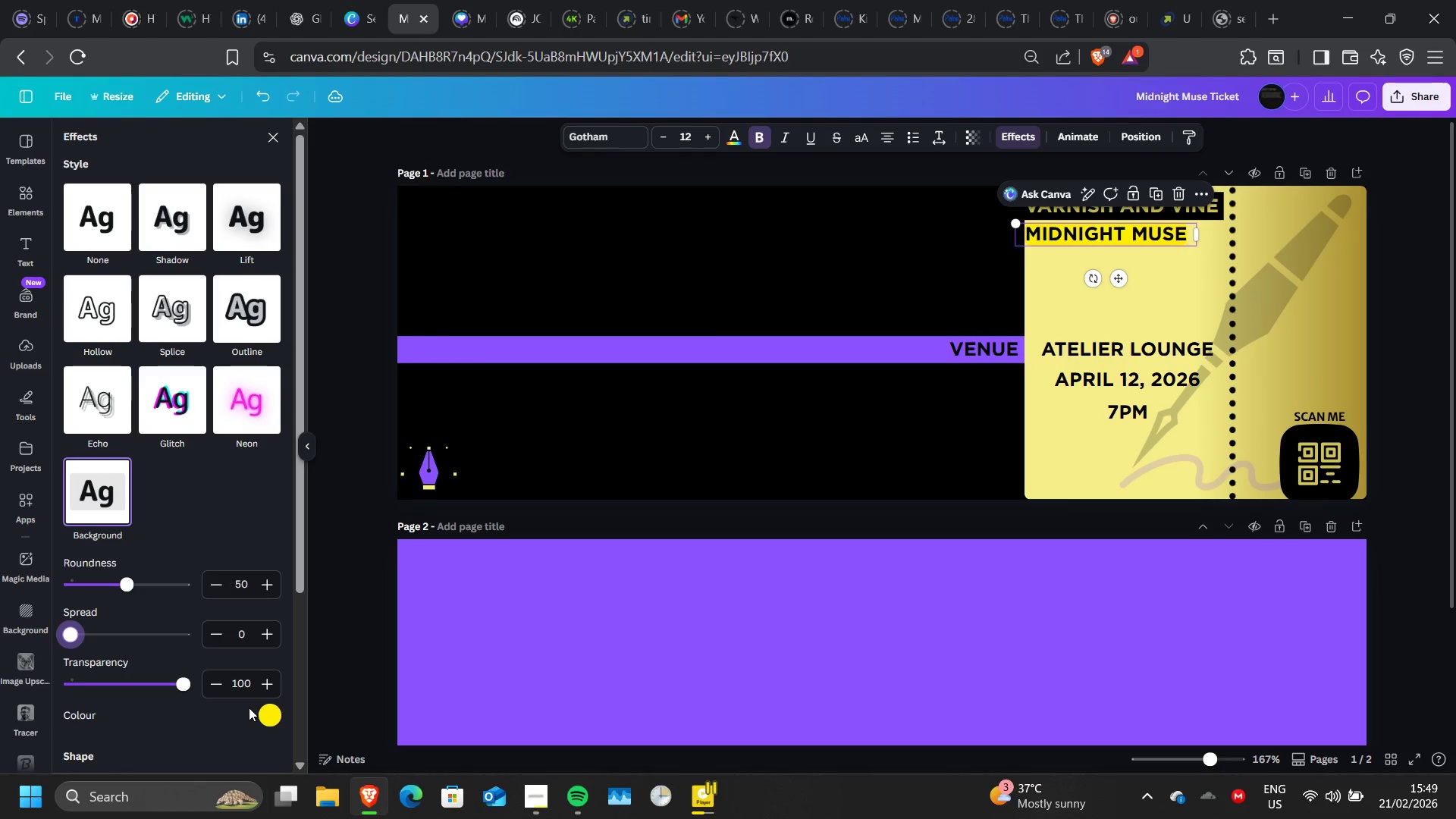 
left_click([267, 715])
 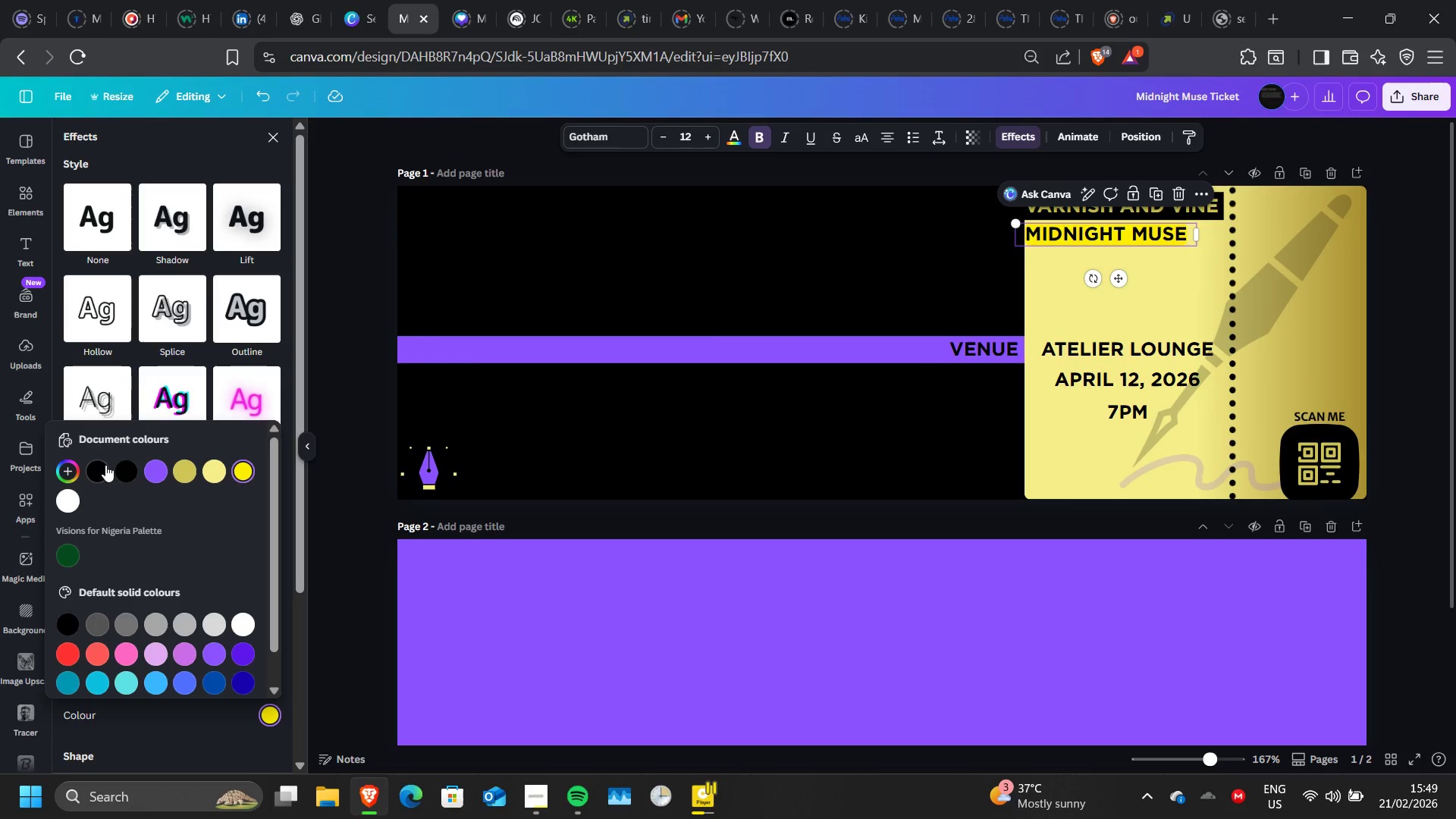 
left_click([105, 465])
 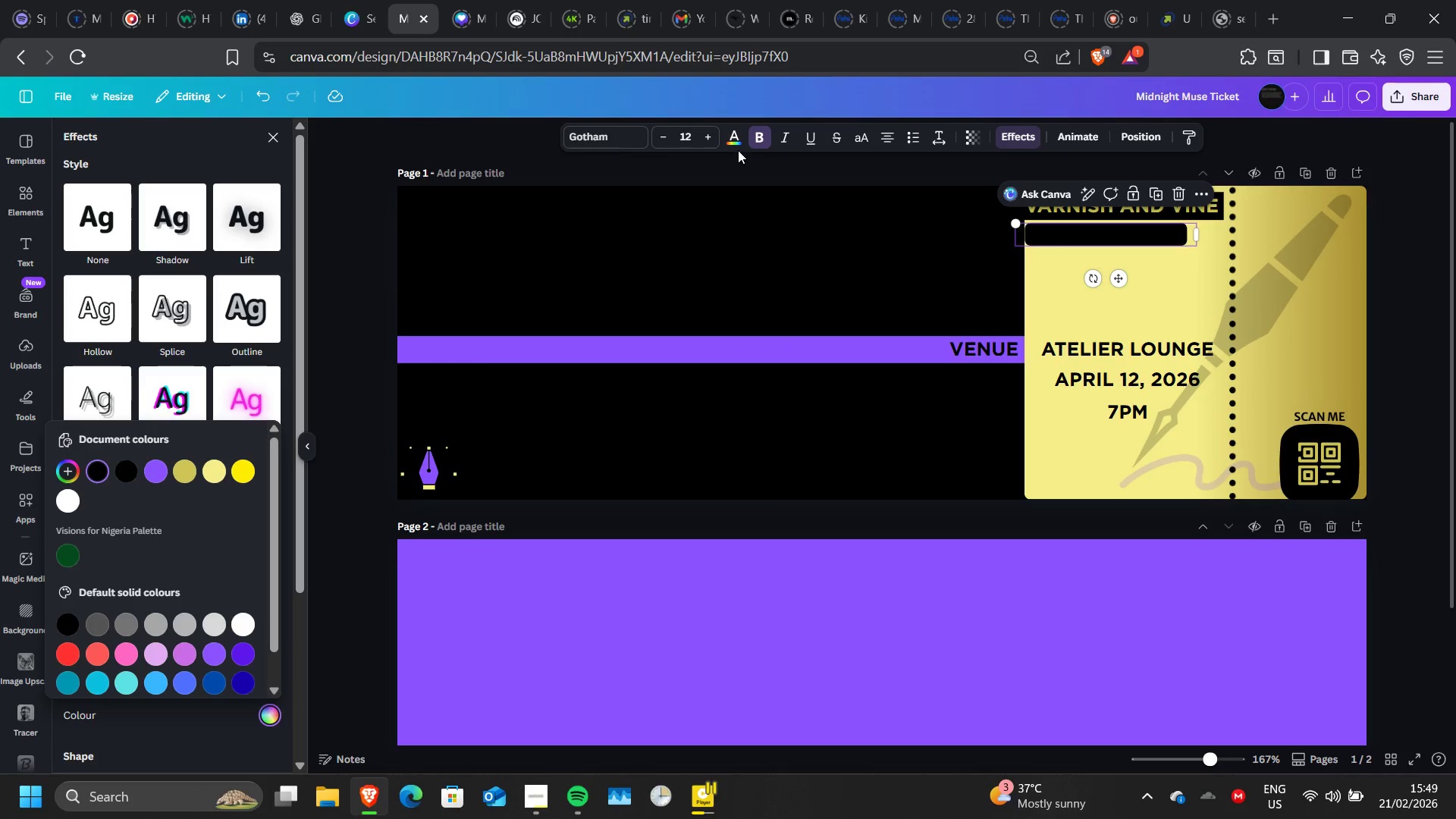 
left_click([736, 144])
 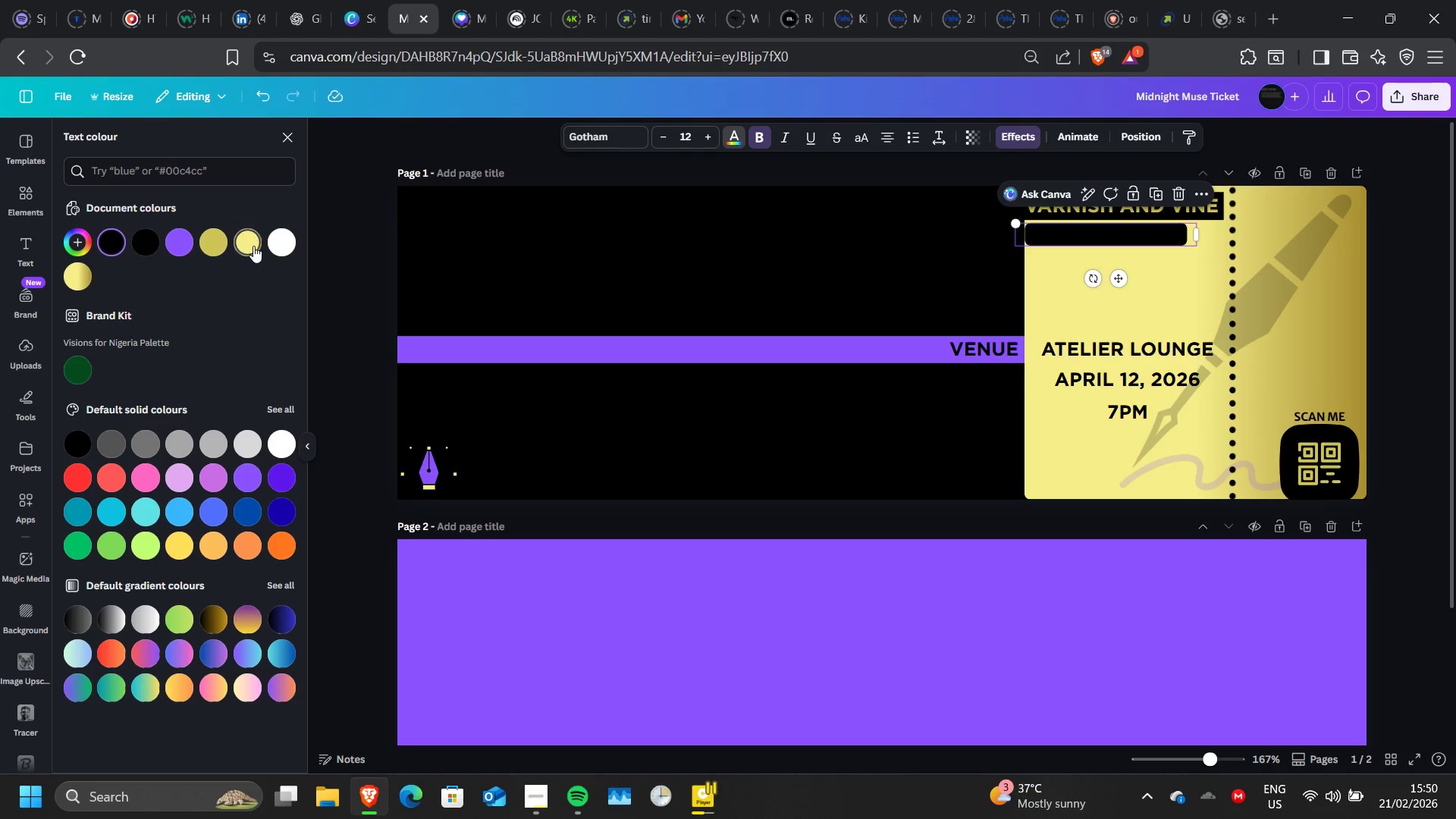 
left_click([254, 246])
 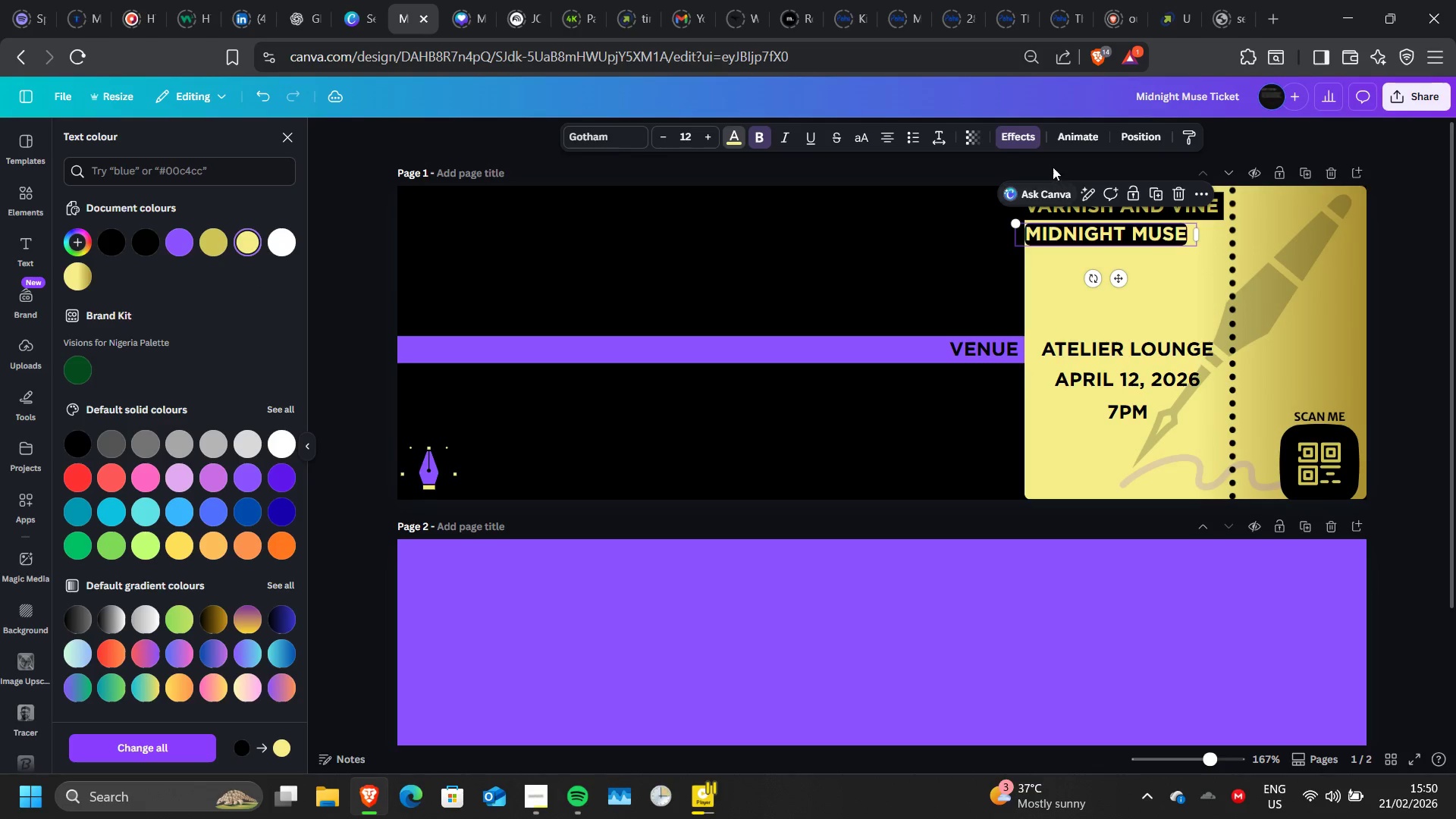 
left_click([1007, 137])
 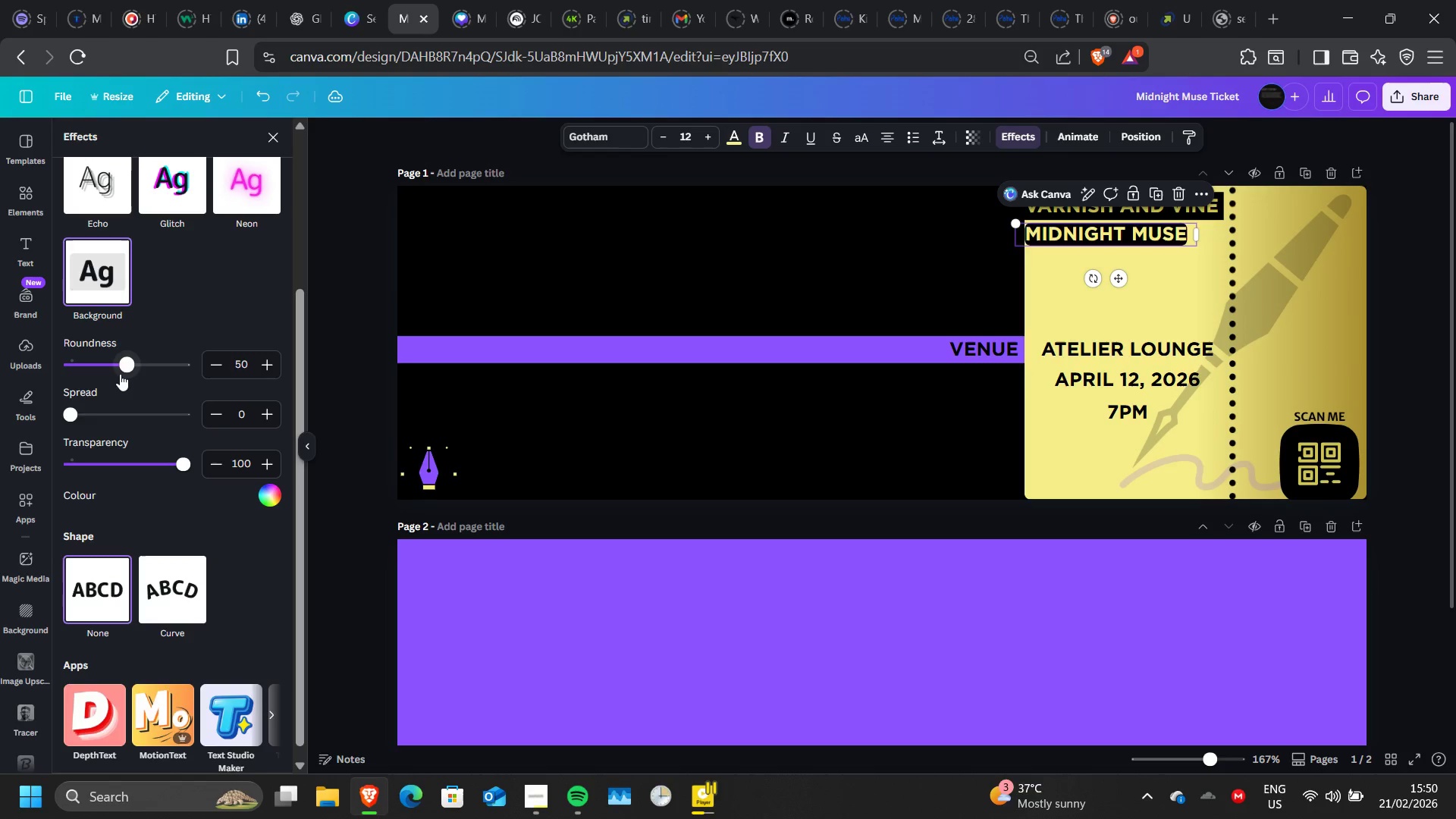 
left_click_drag(start_coordinate=[120, 369], to_coordinate=[6, 380])
 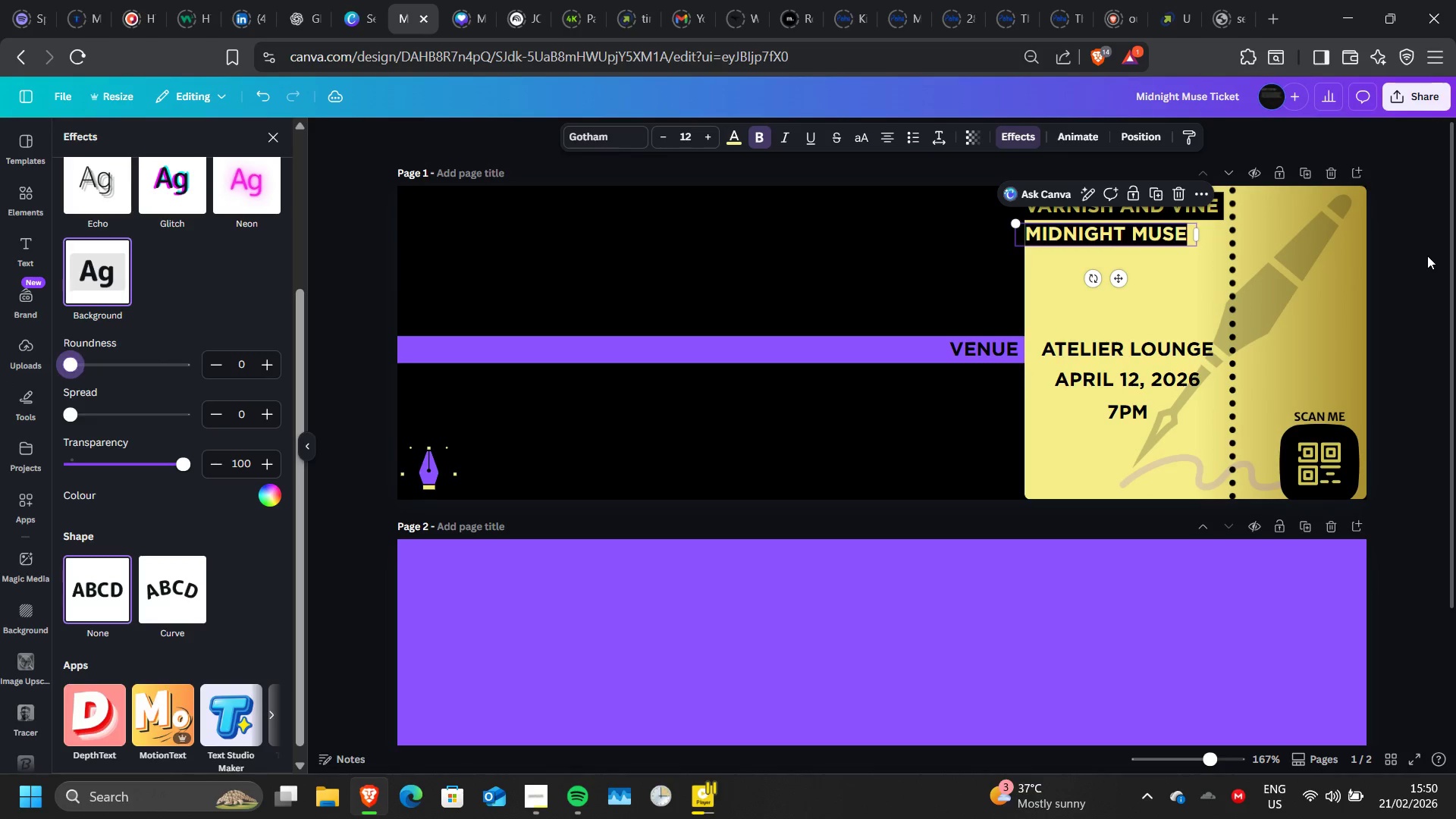 
left_click([1427, 256])
 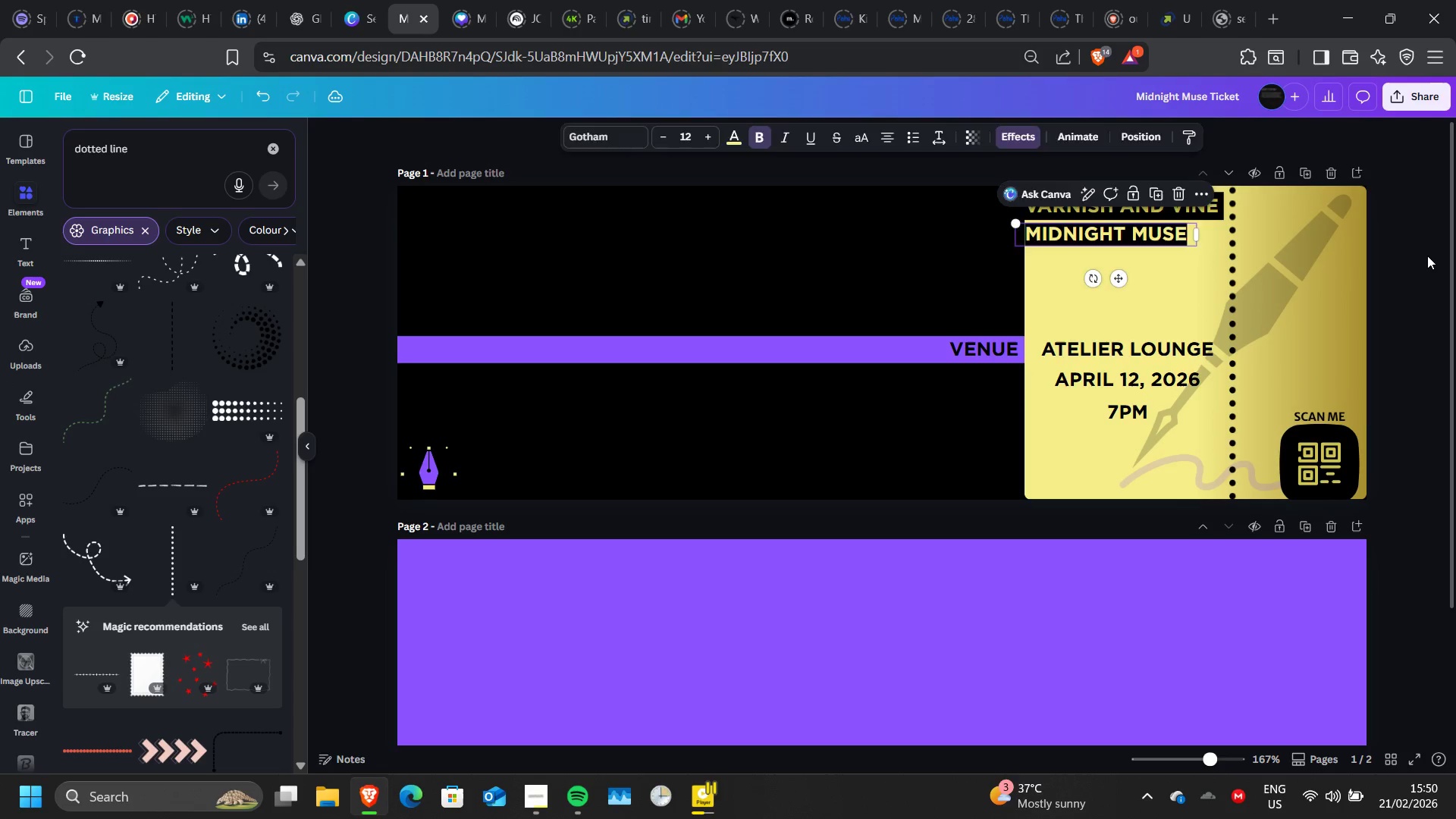 
double_click([1427, 256])
 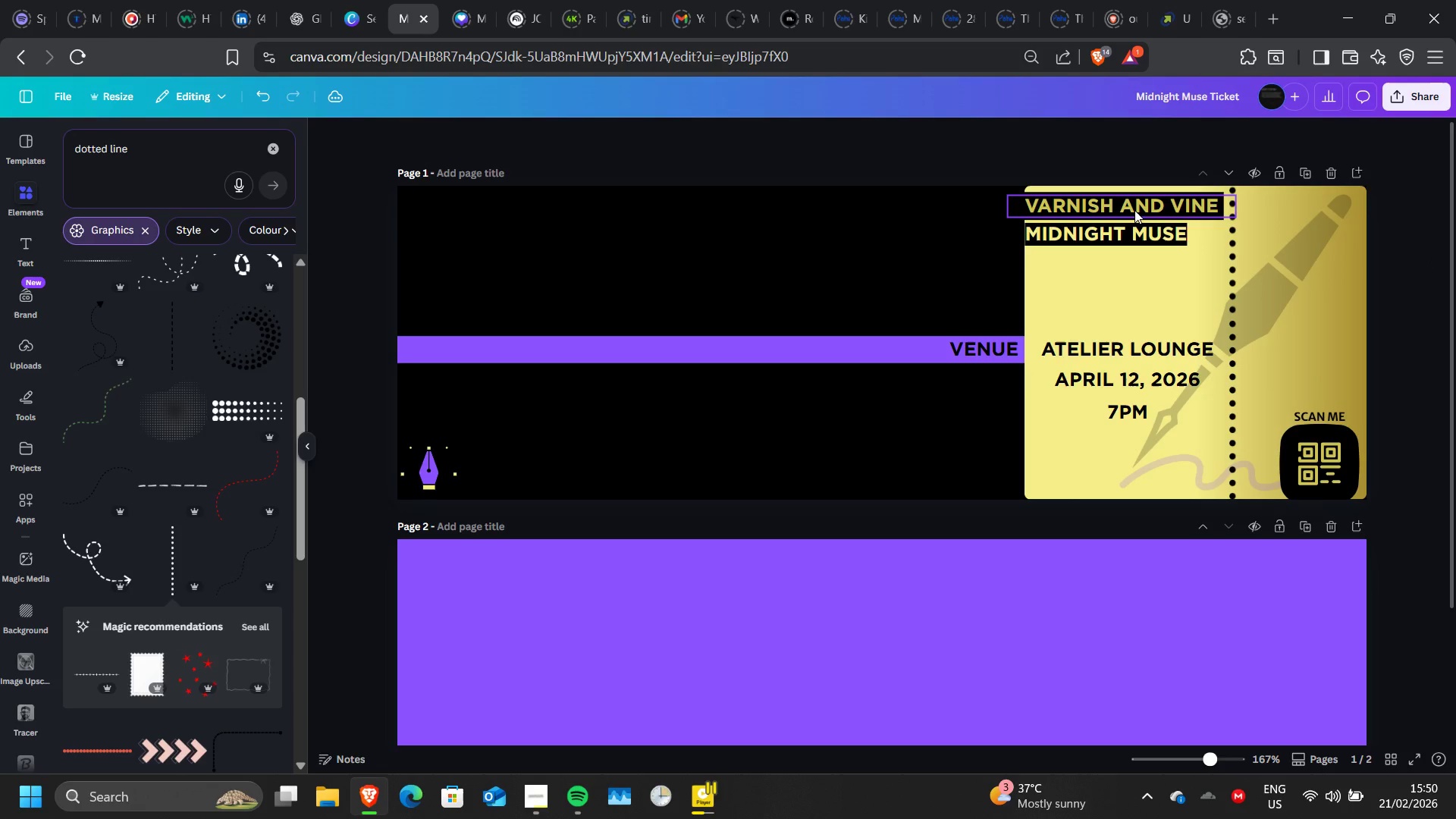 
left_click([1134, 210])
 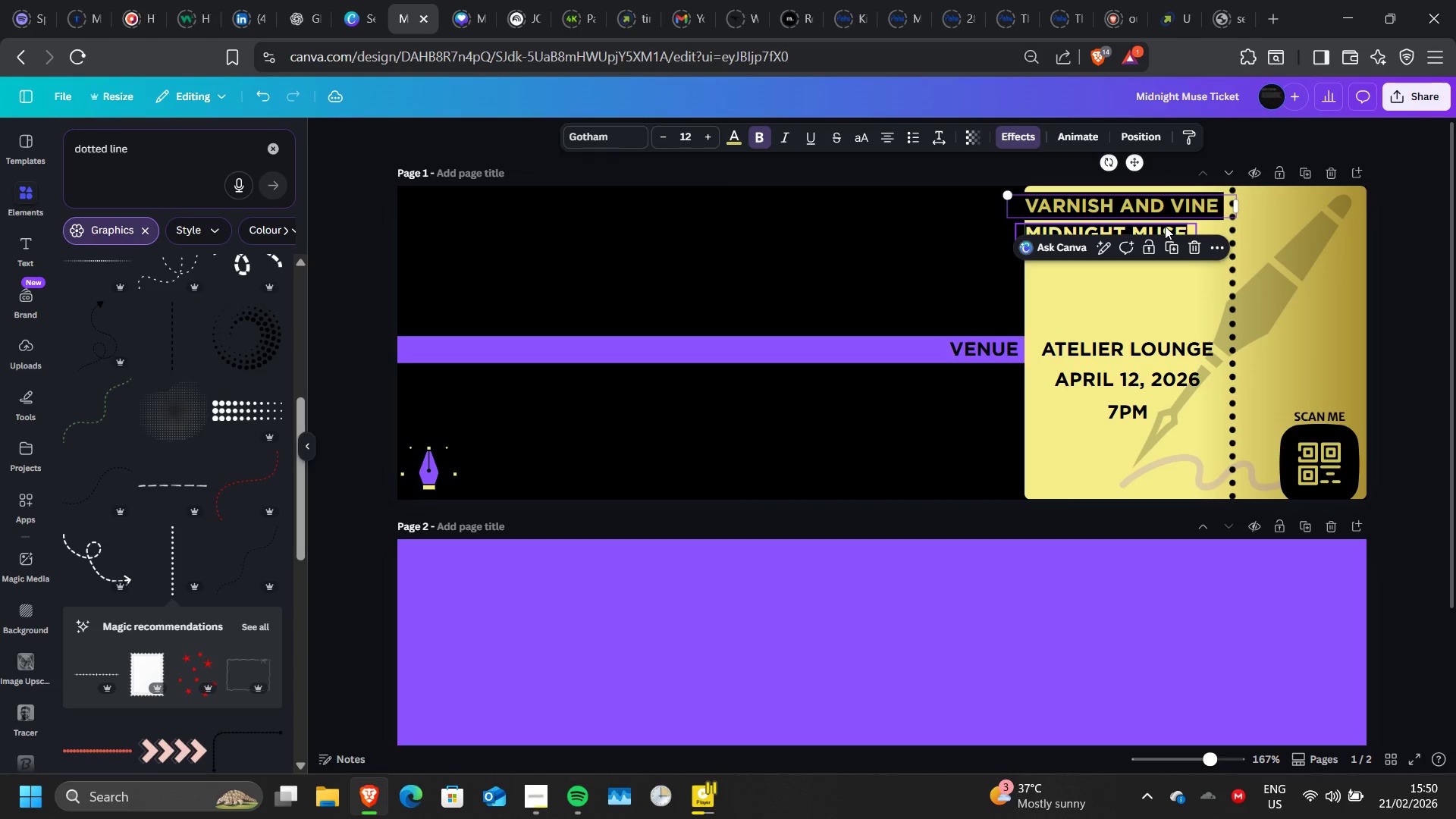 
left_click([1165, 226])
 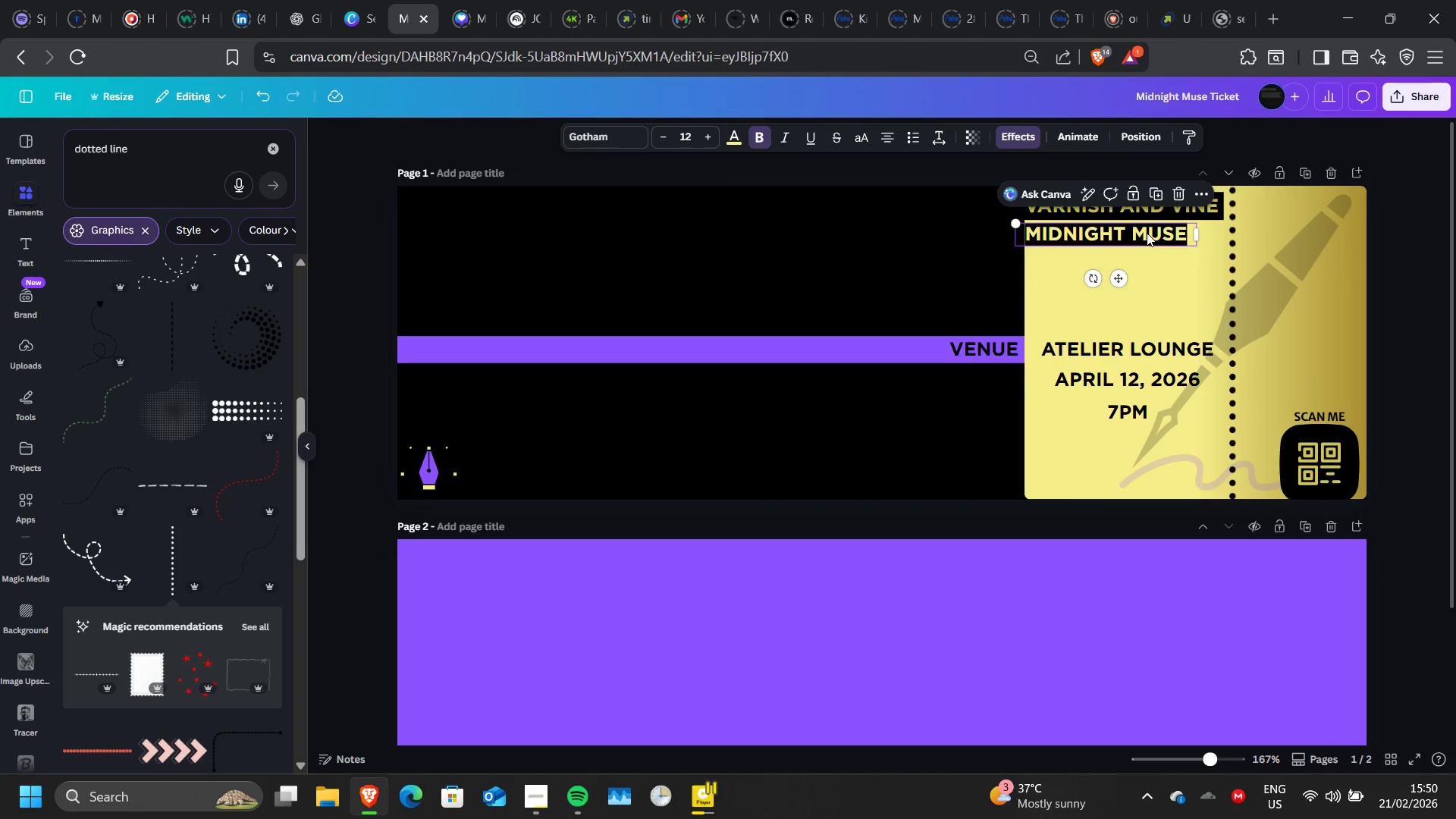 
wait(6.77)
 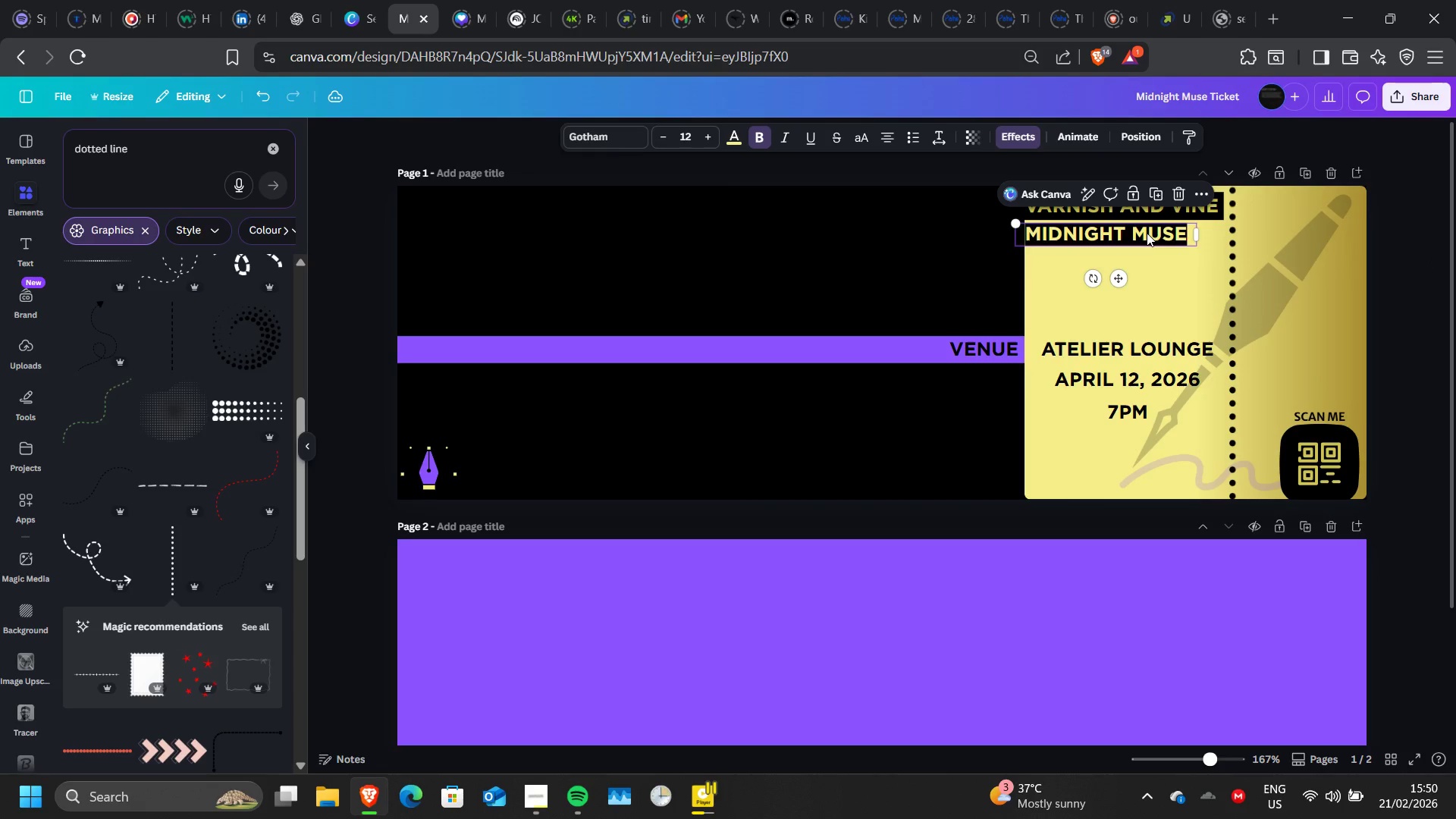 
key(Control+Z)
 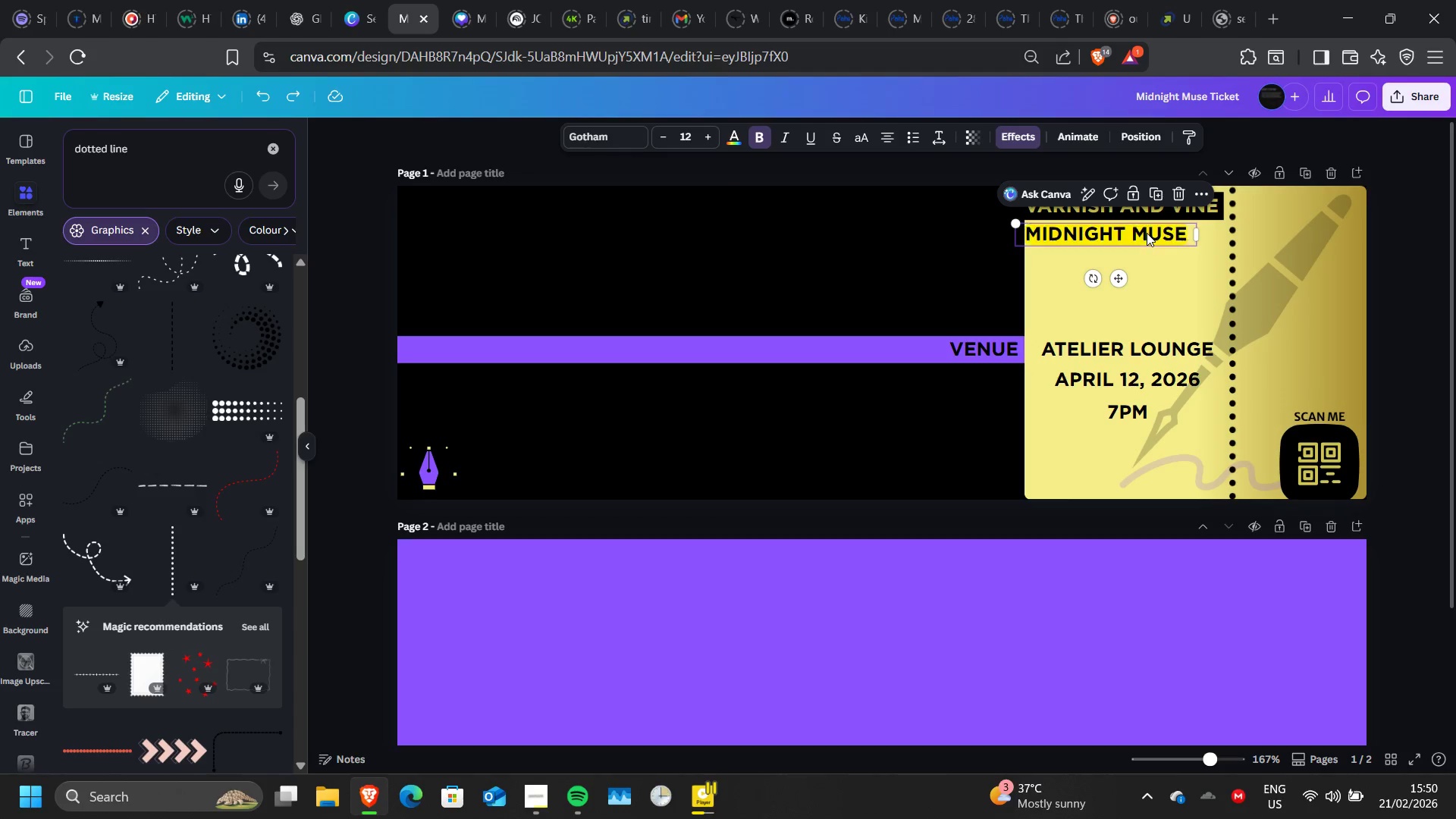 
key(Control+Z)
 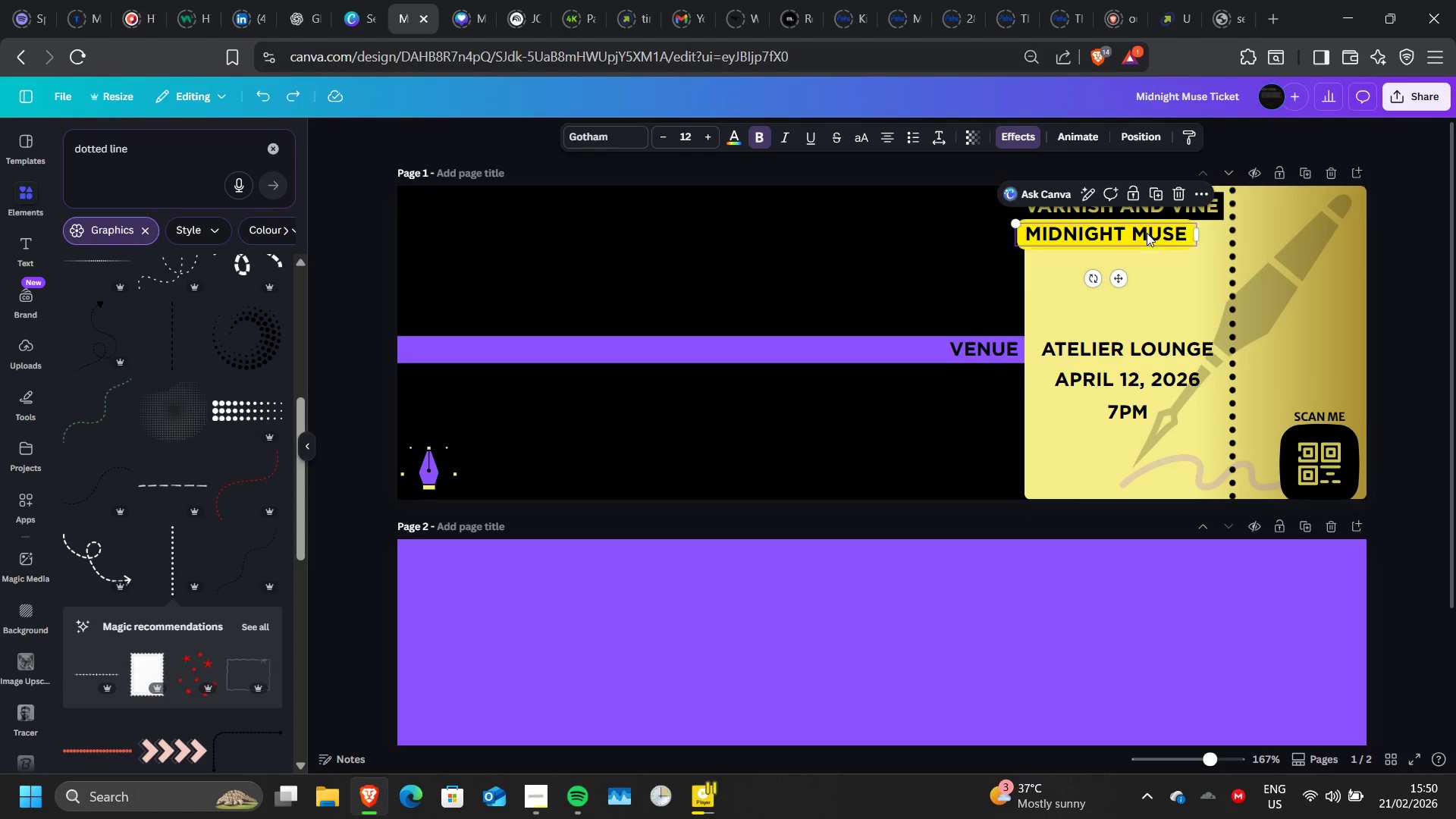 
key(Control+Z)
 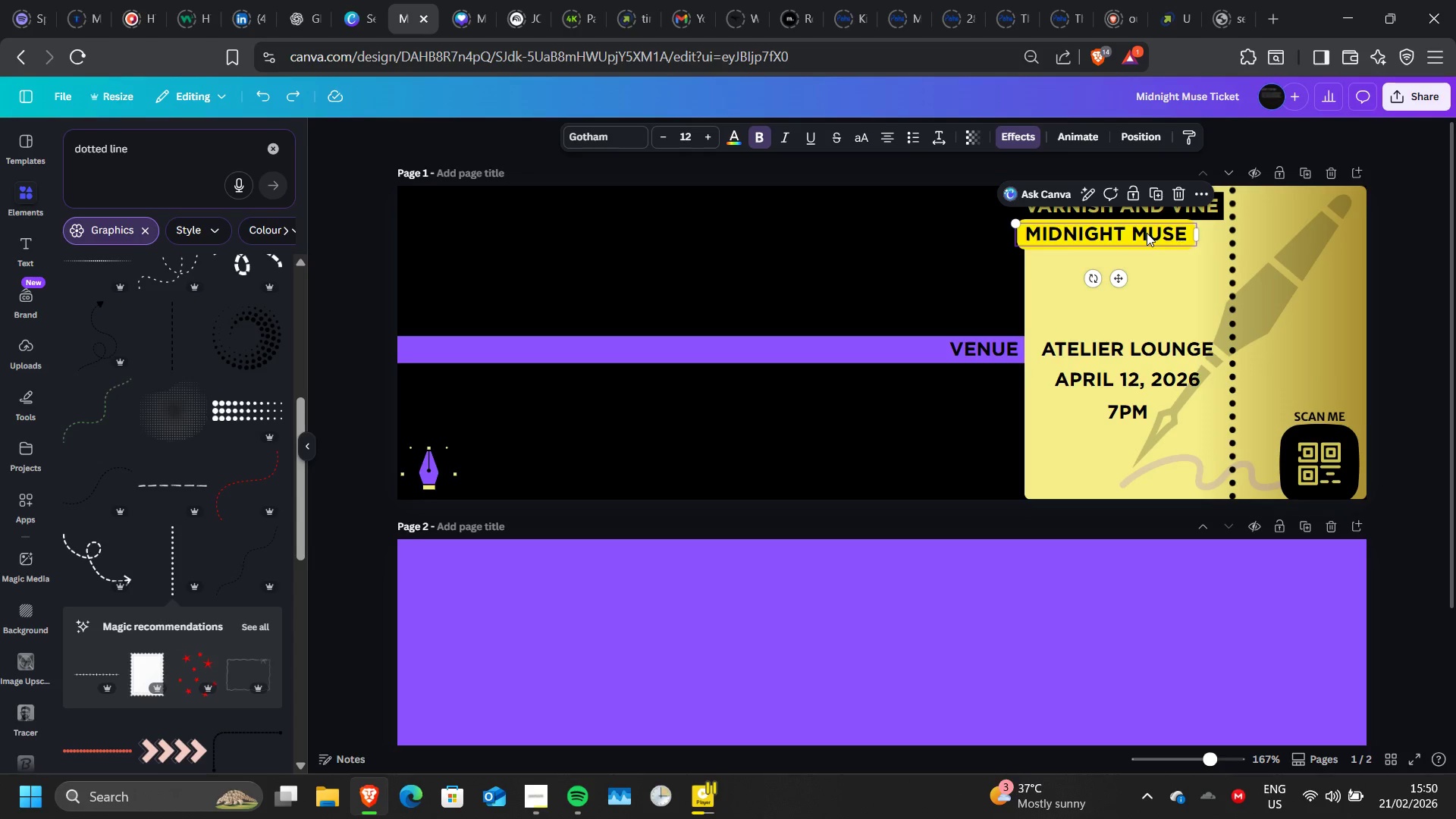 
key(Control+Z)
 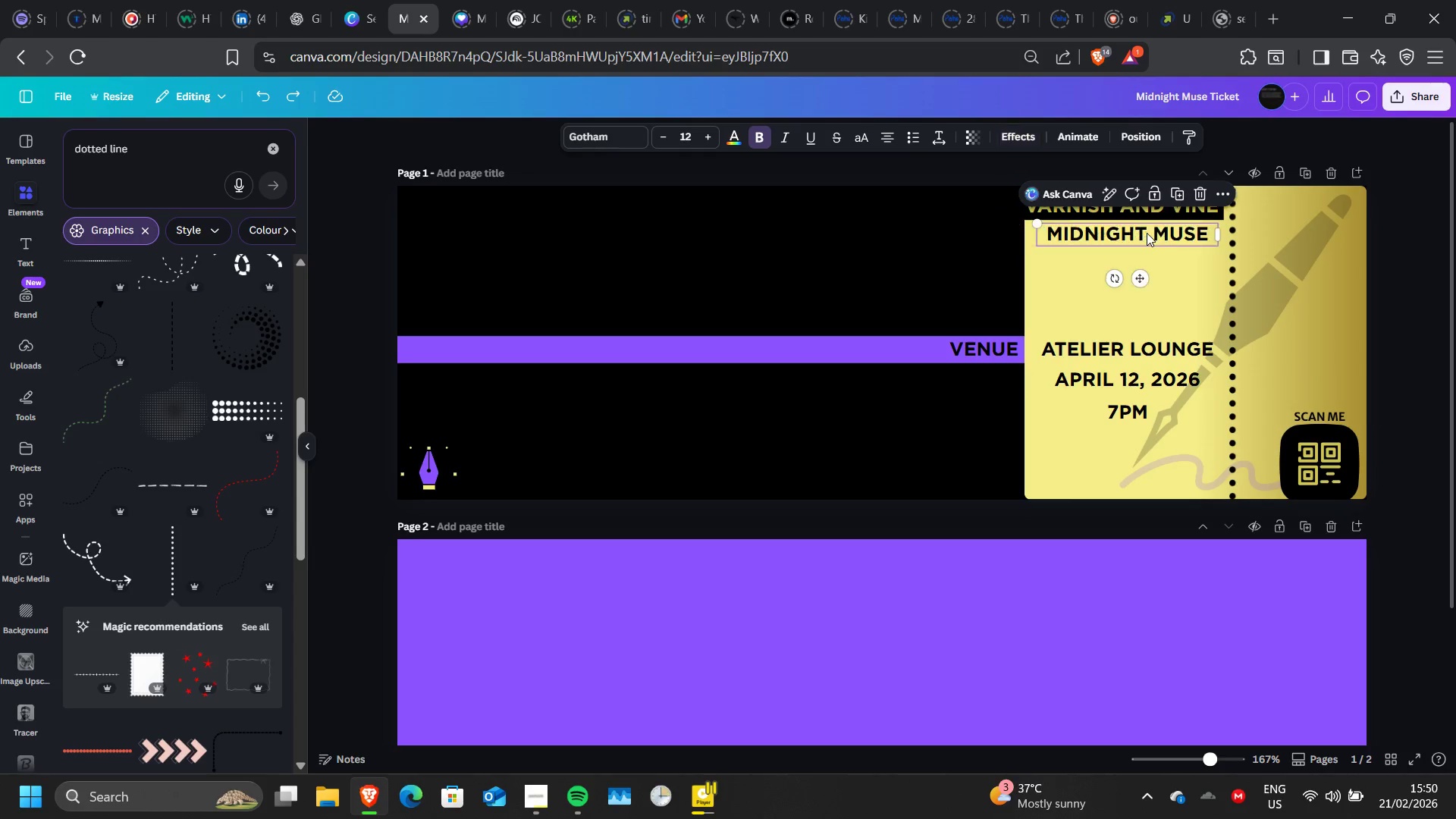 
key(Control+Z)
 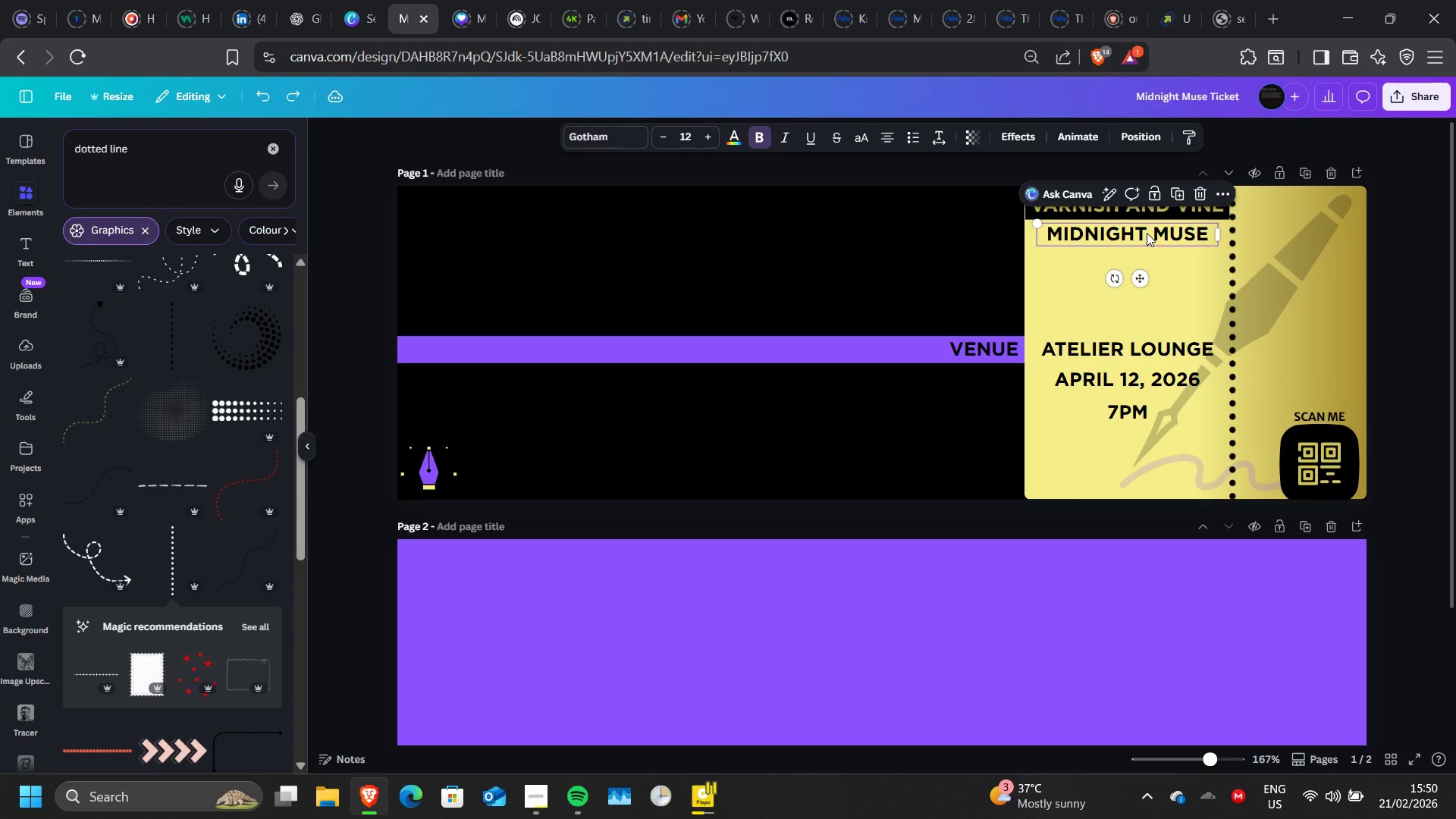 
key(Control+Z)
 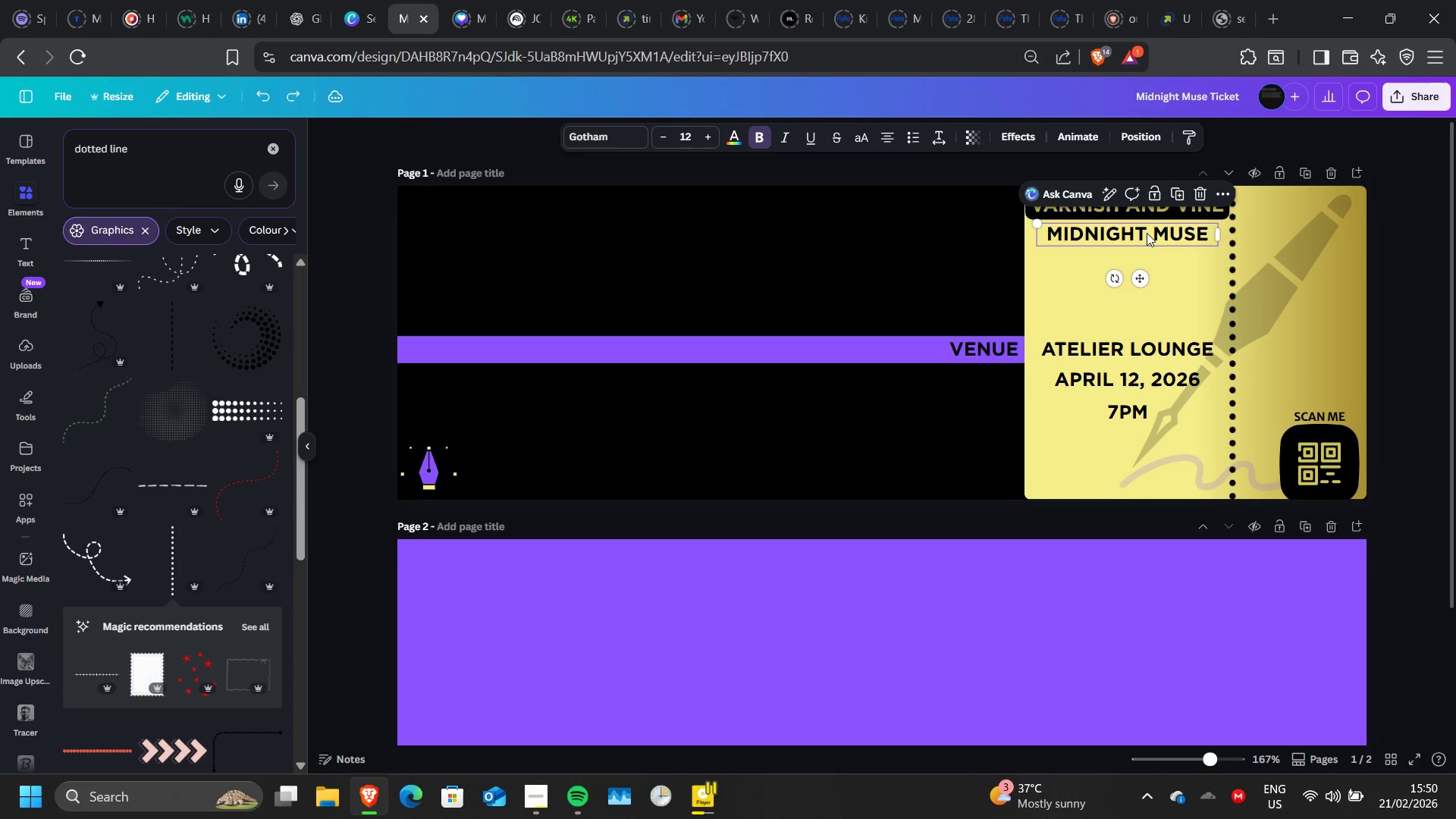 
key(Control+Z)
 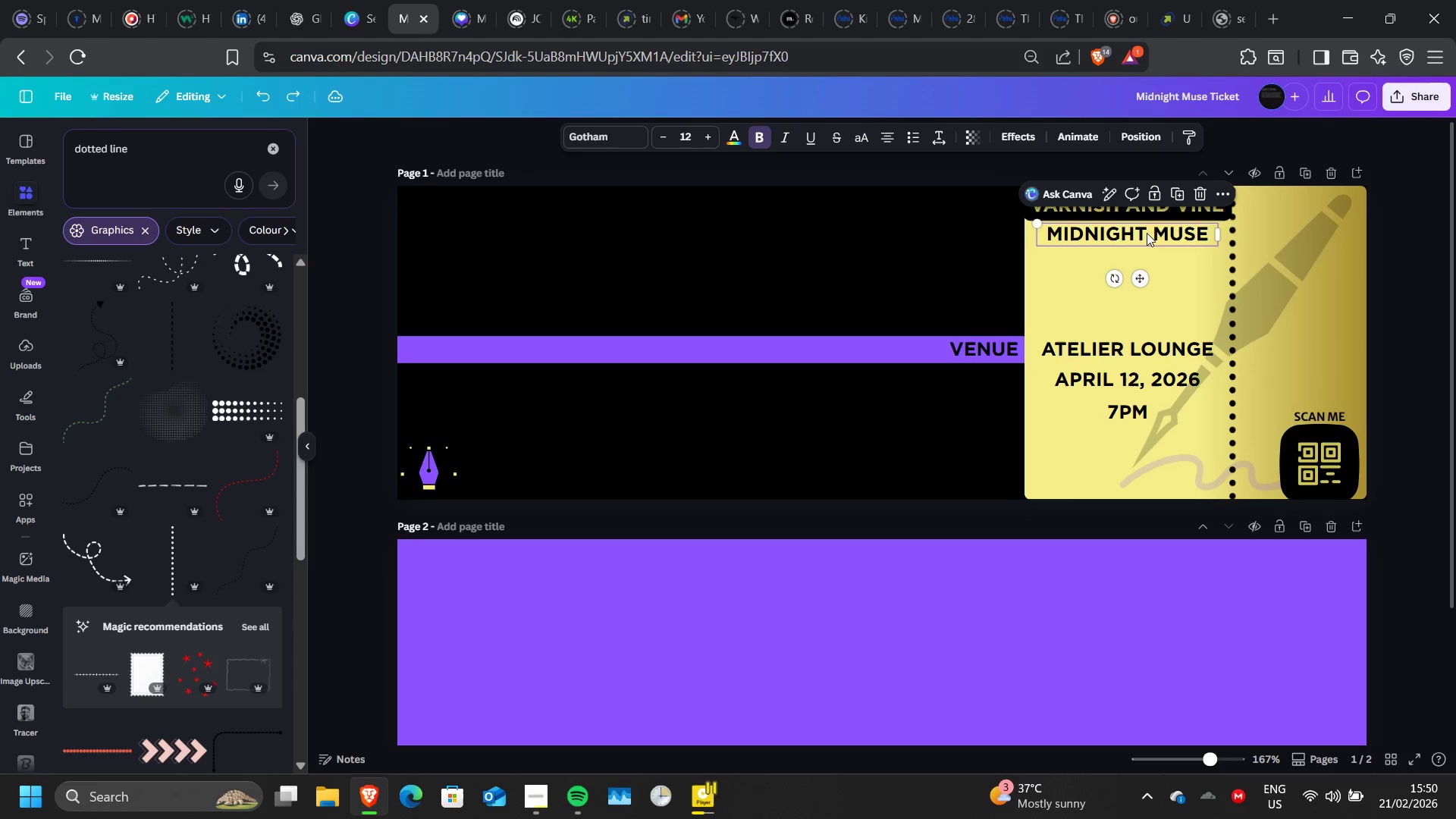 
key(Control+Z)
 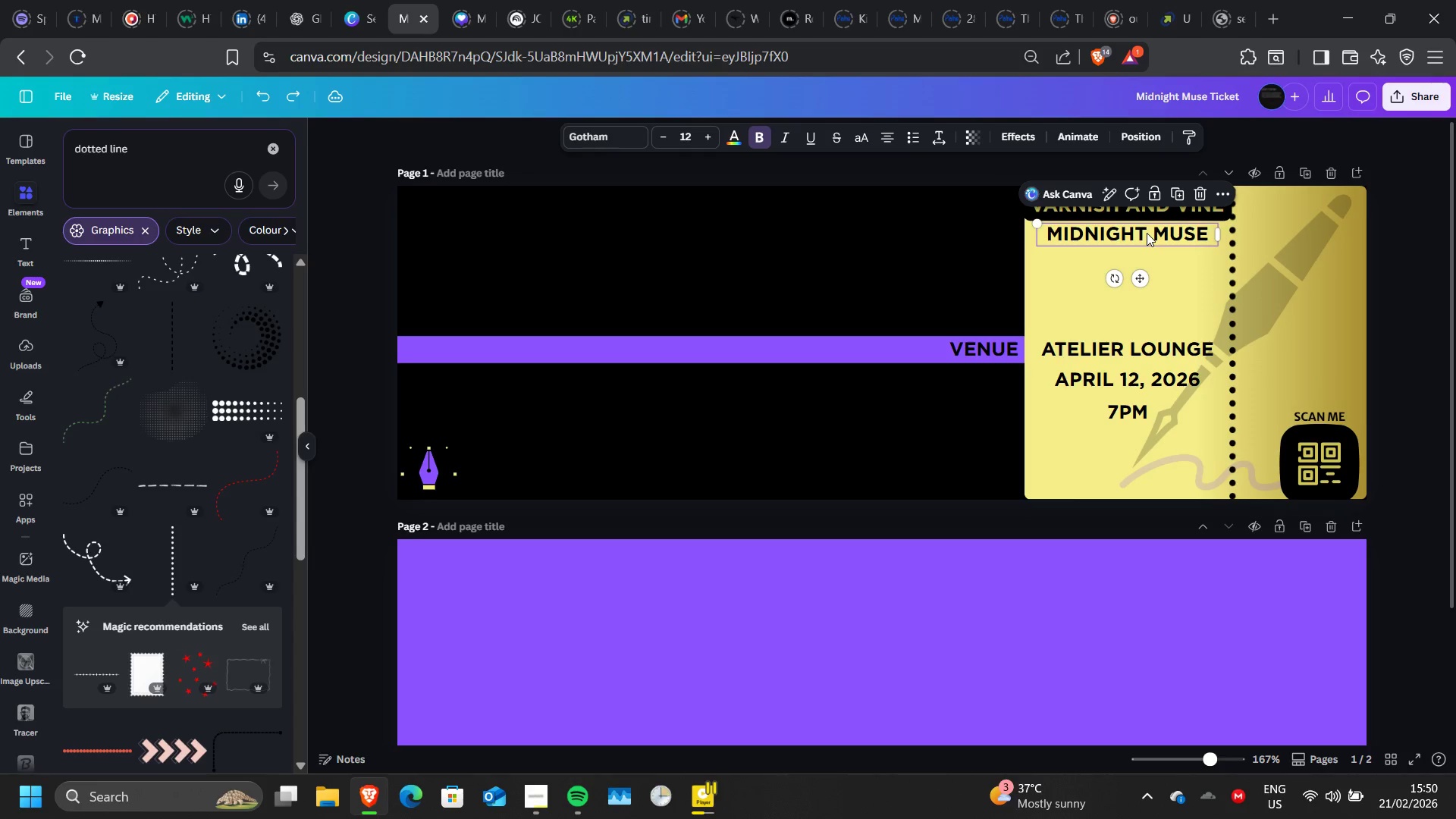 
key(Control+Z)
 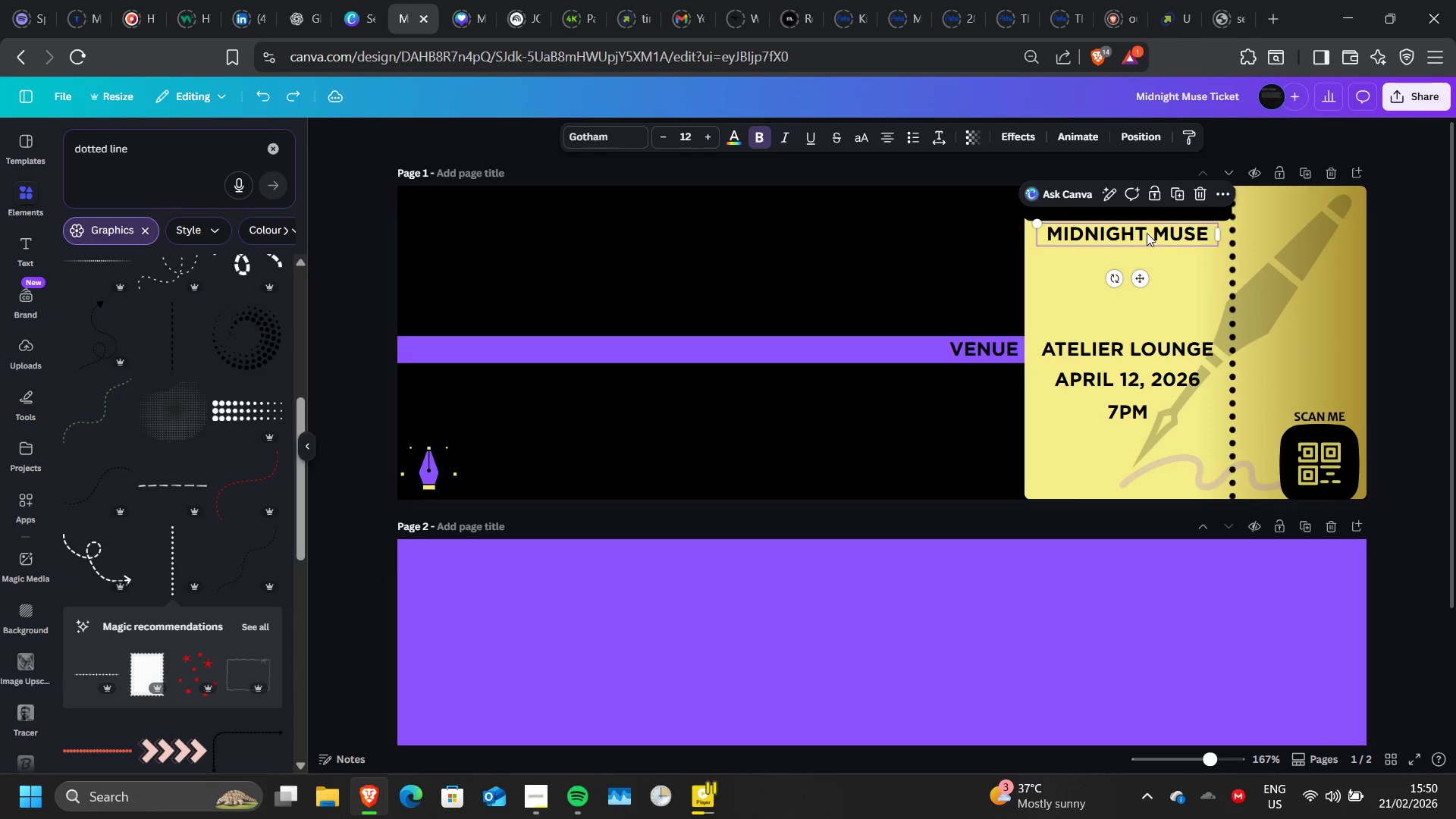 
key(Control+Z)
 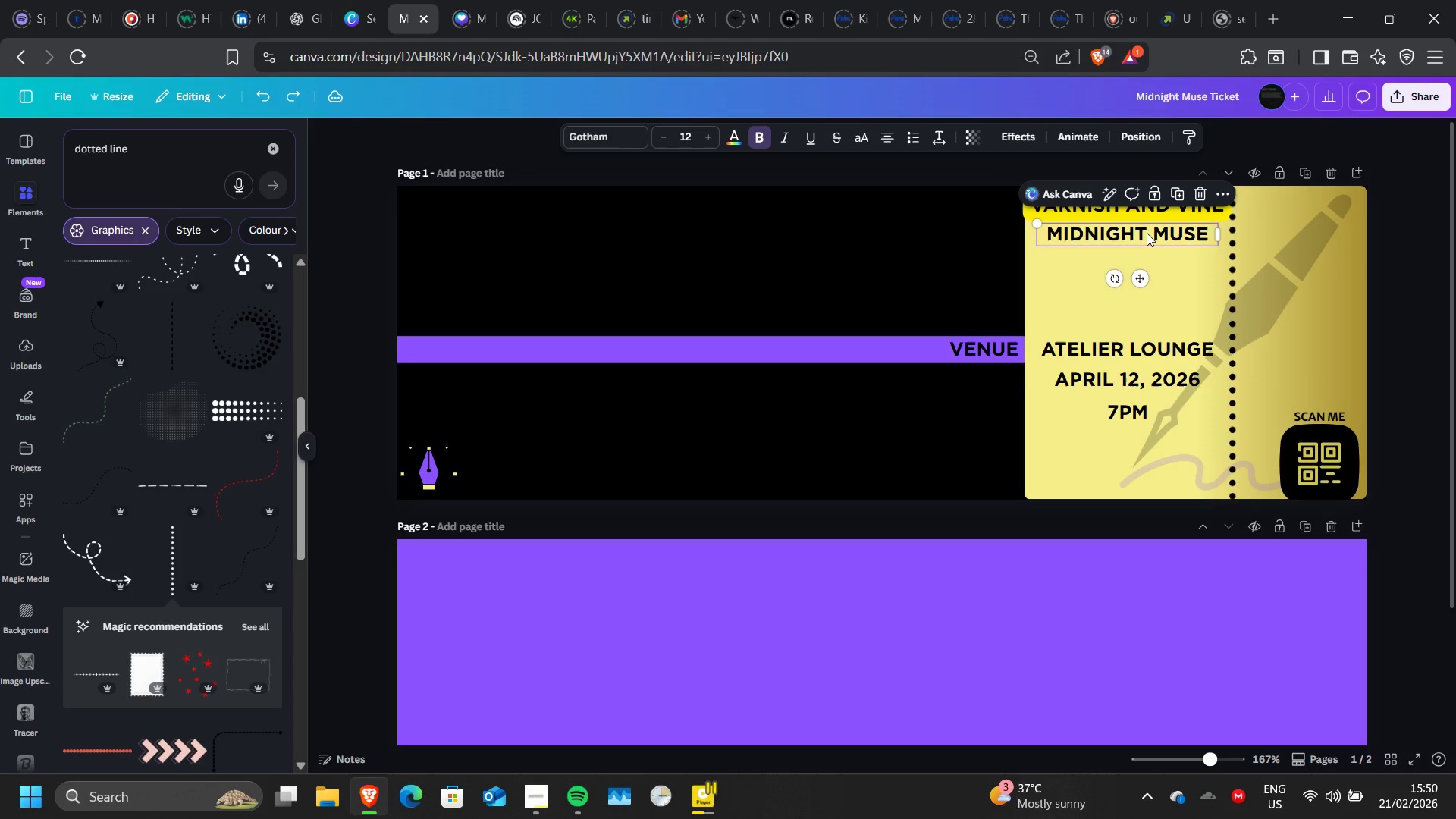 
key(Control+Z)
 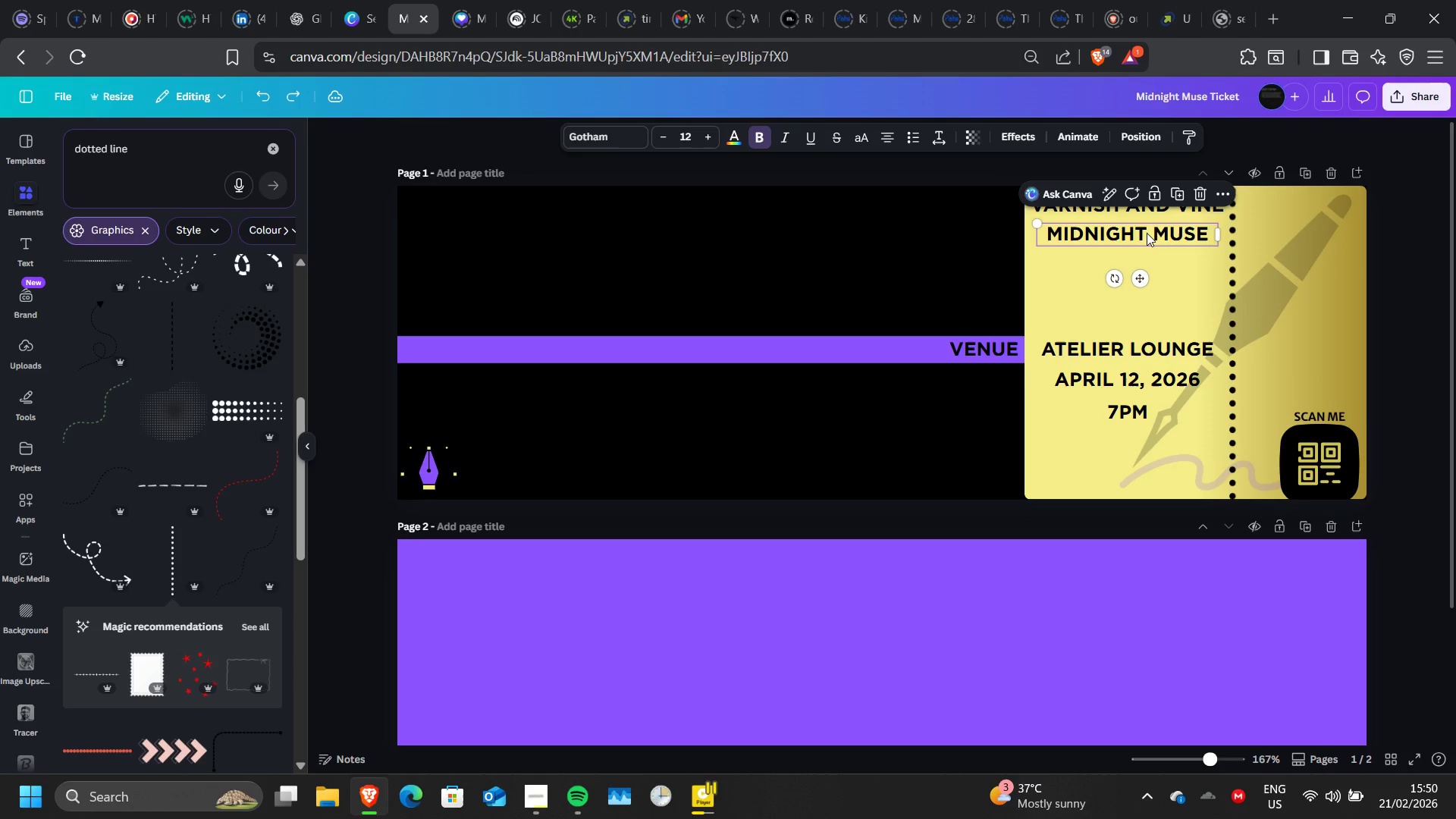 
key(Control+Z)
 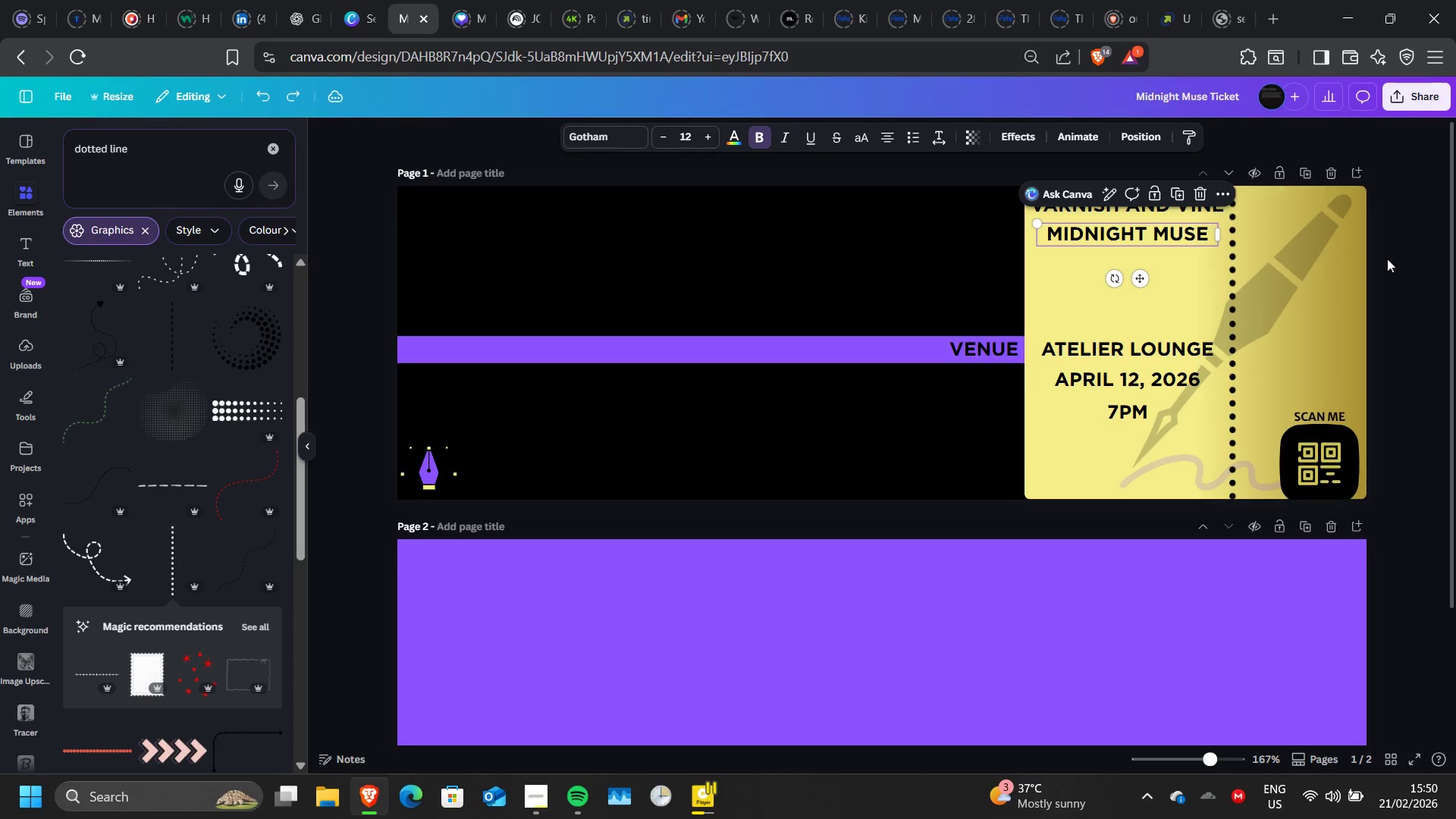 
left_click([1387, 259])
 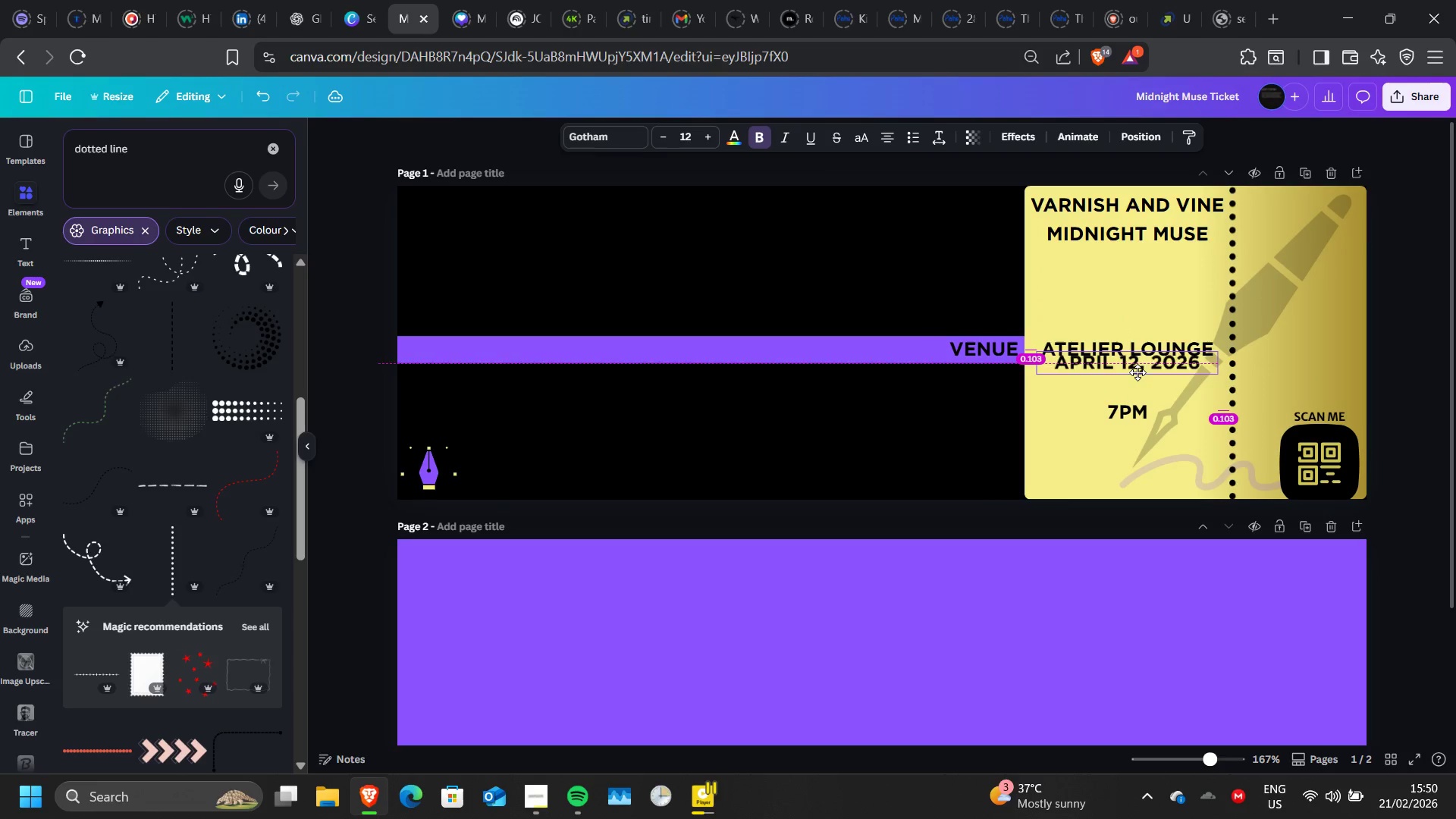 
wait(14.53)
 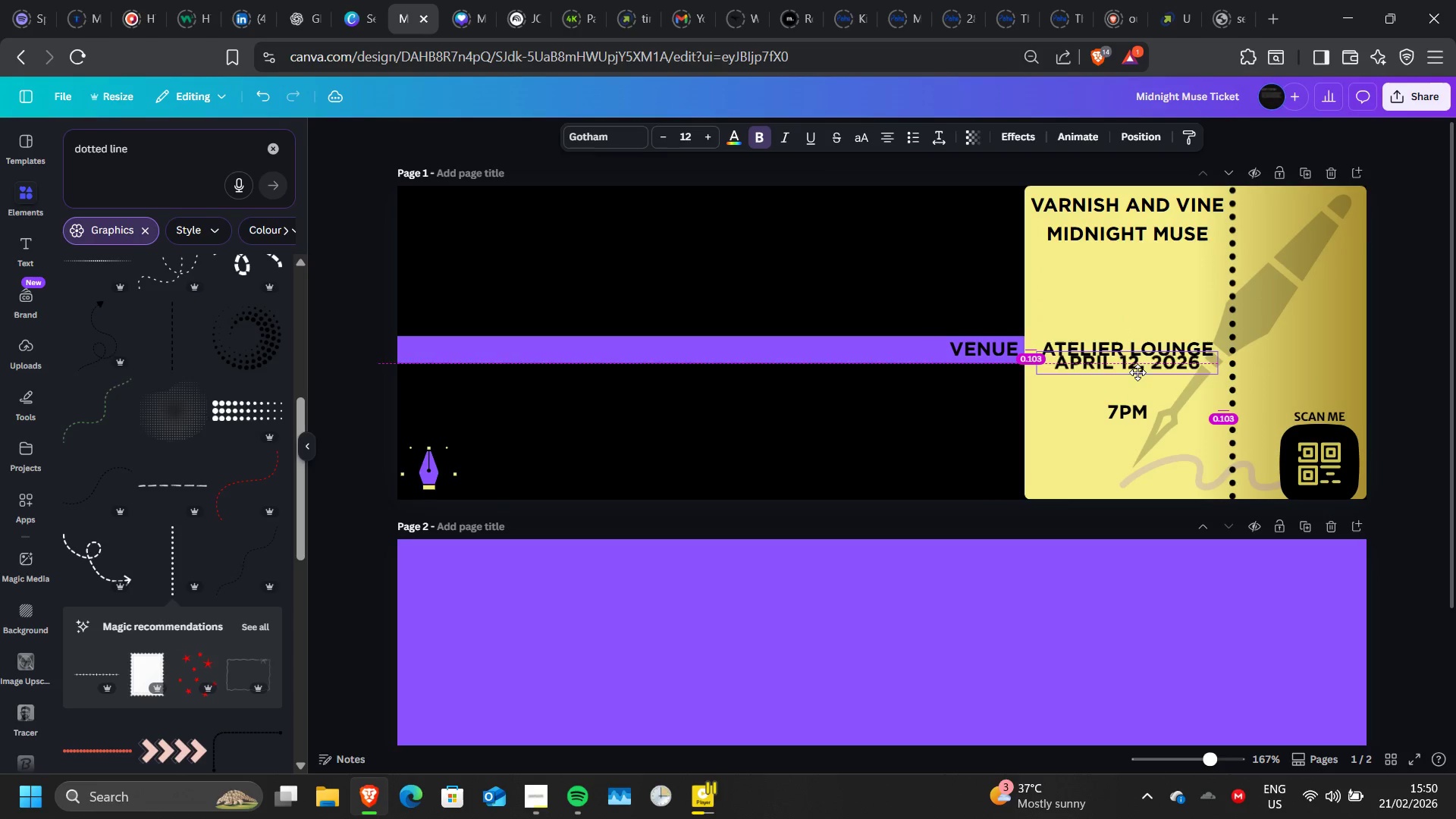 
double_click([940, 397])
 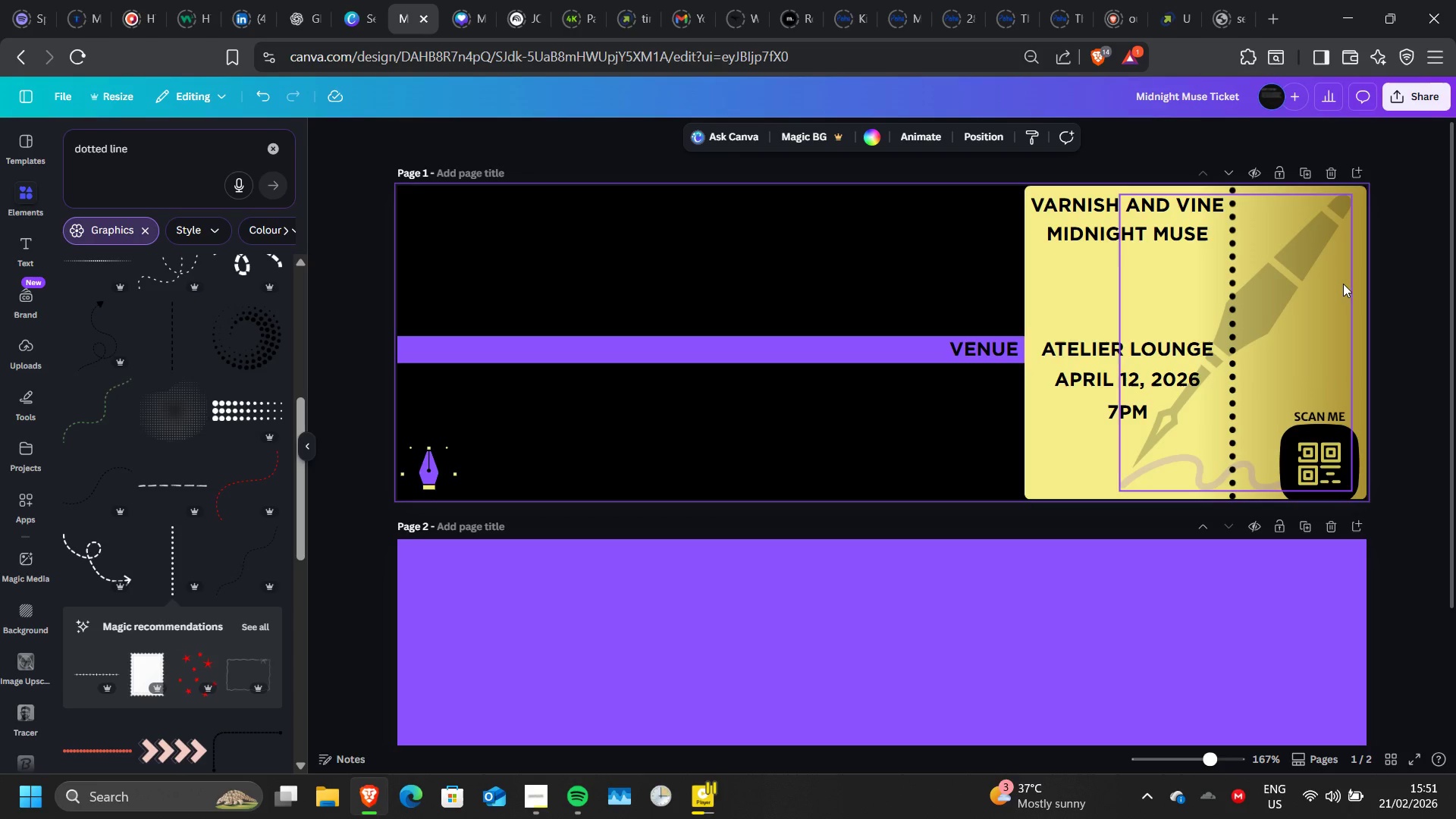 
wait(26.97)
 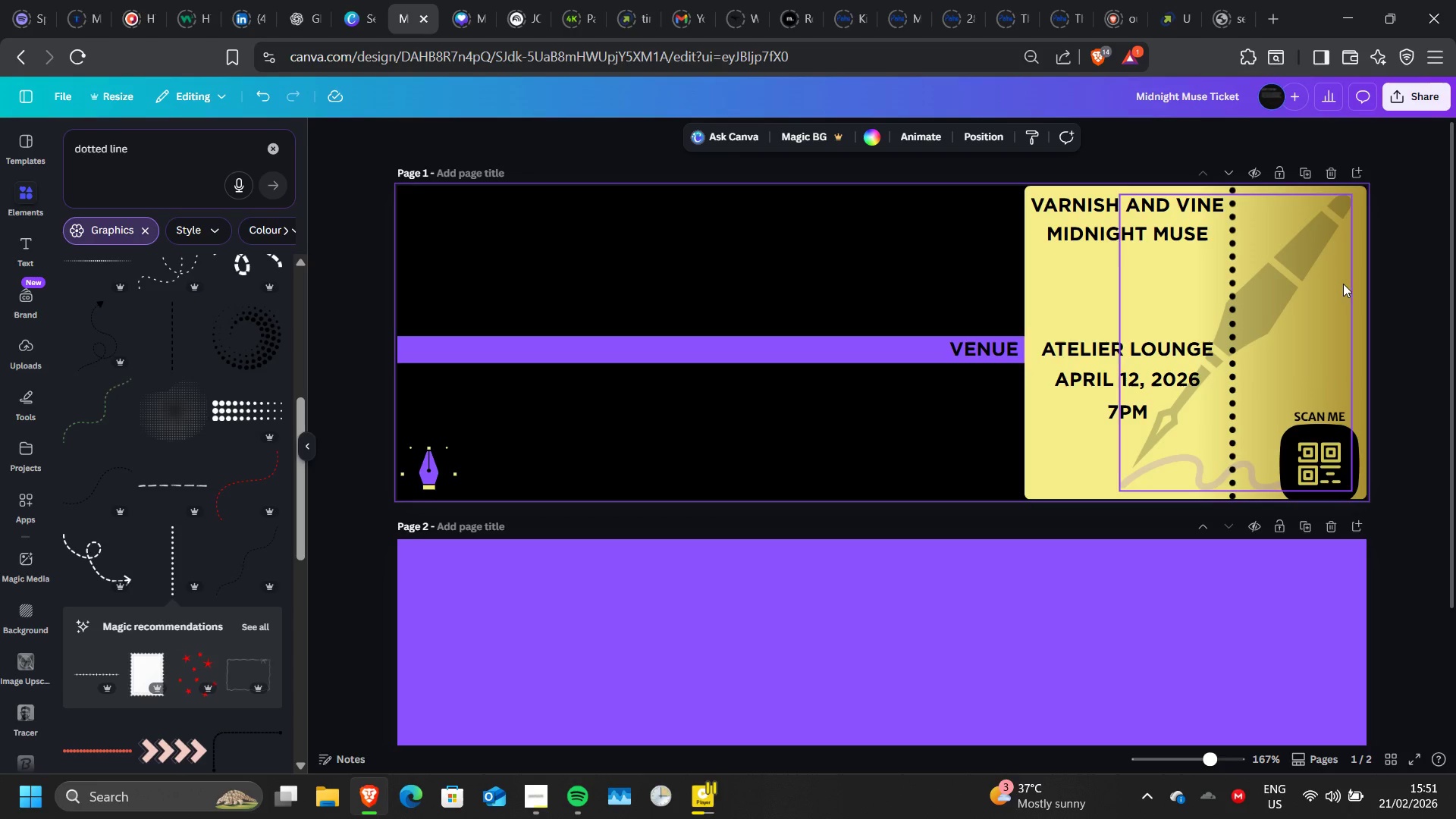 
left_click([1314, 419])
 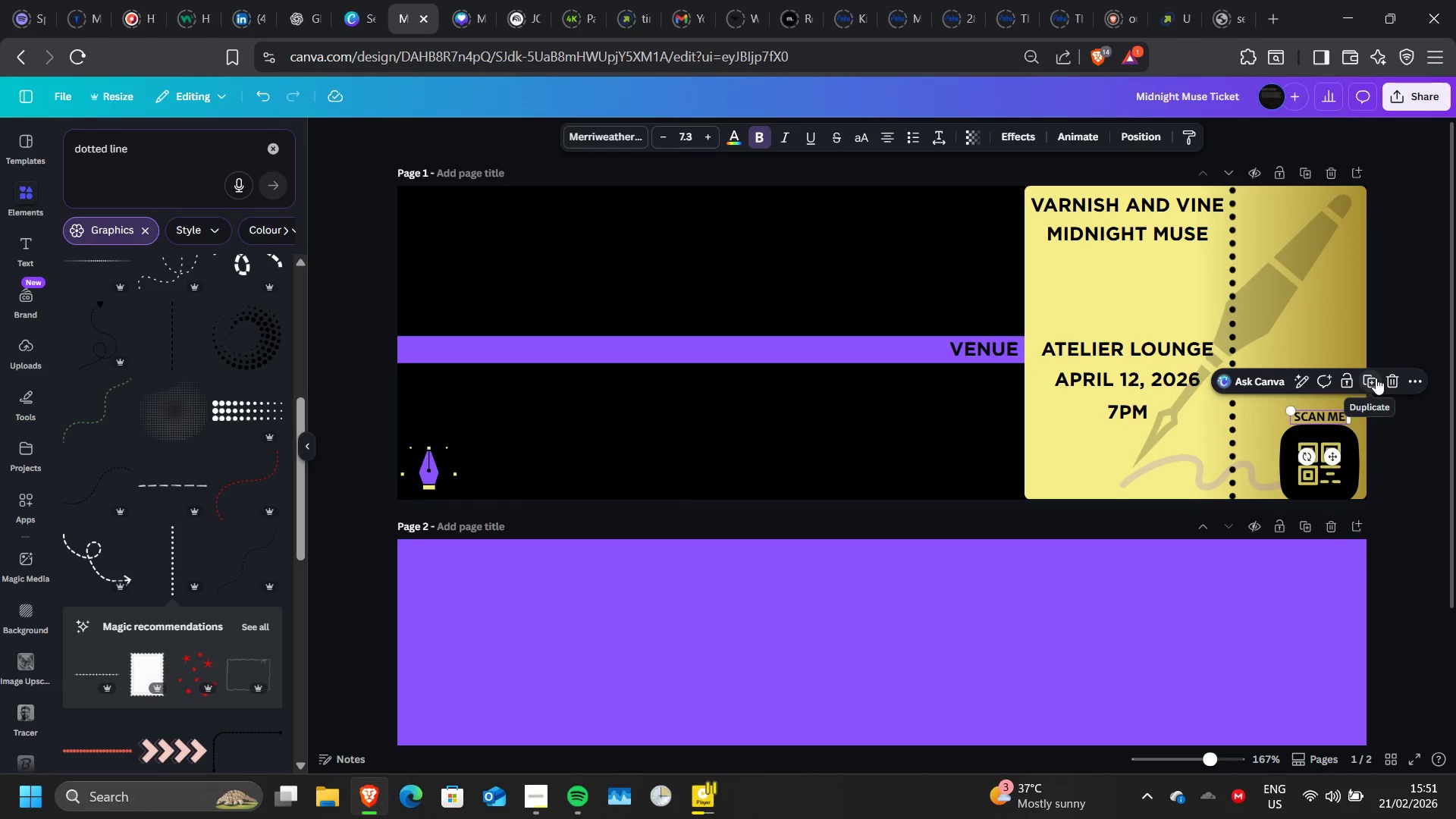 
left_click([1376, 378])
 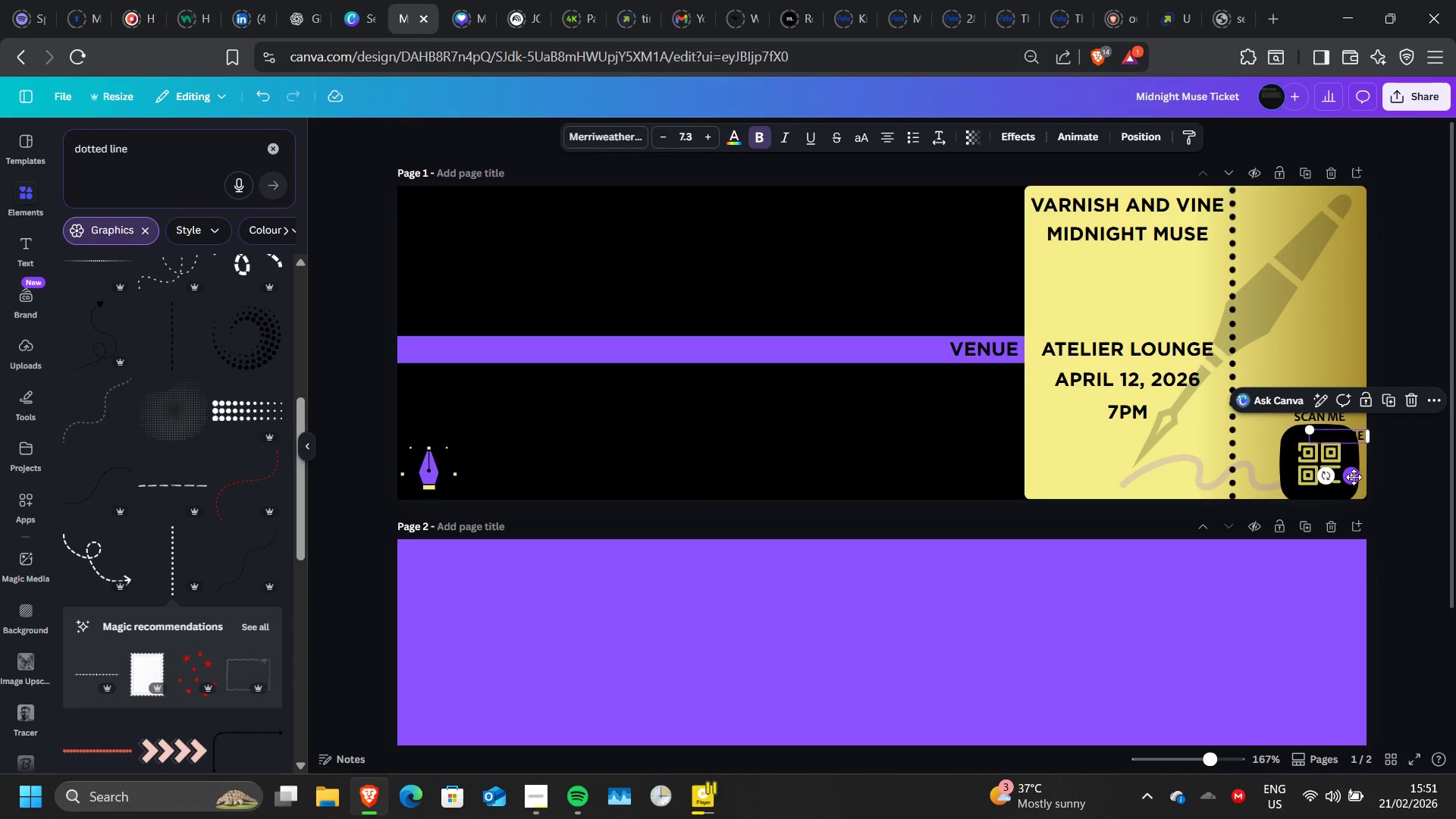 
left_click_drag(start_coordinate=[1354, 477], to_coordinate=[1290, 257])
 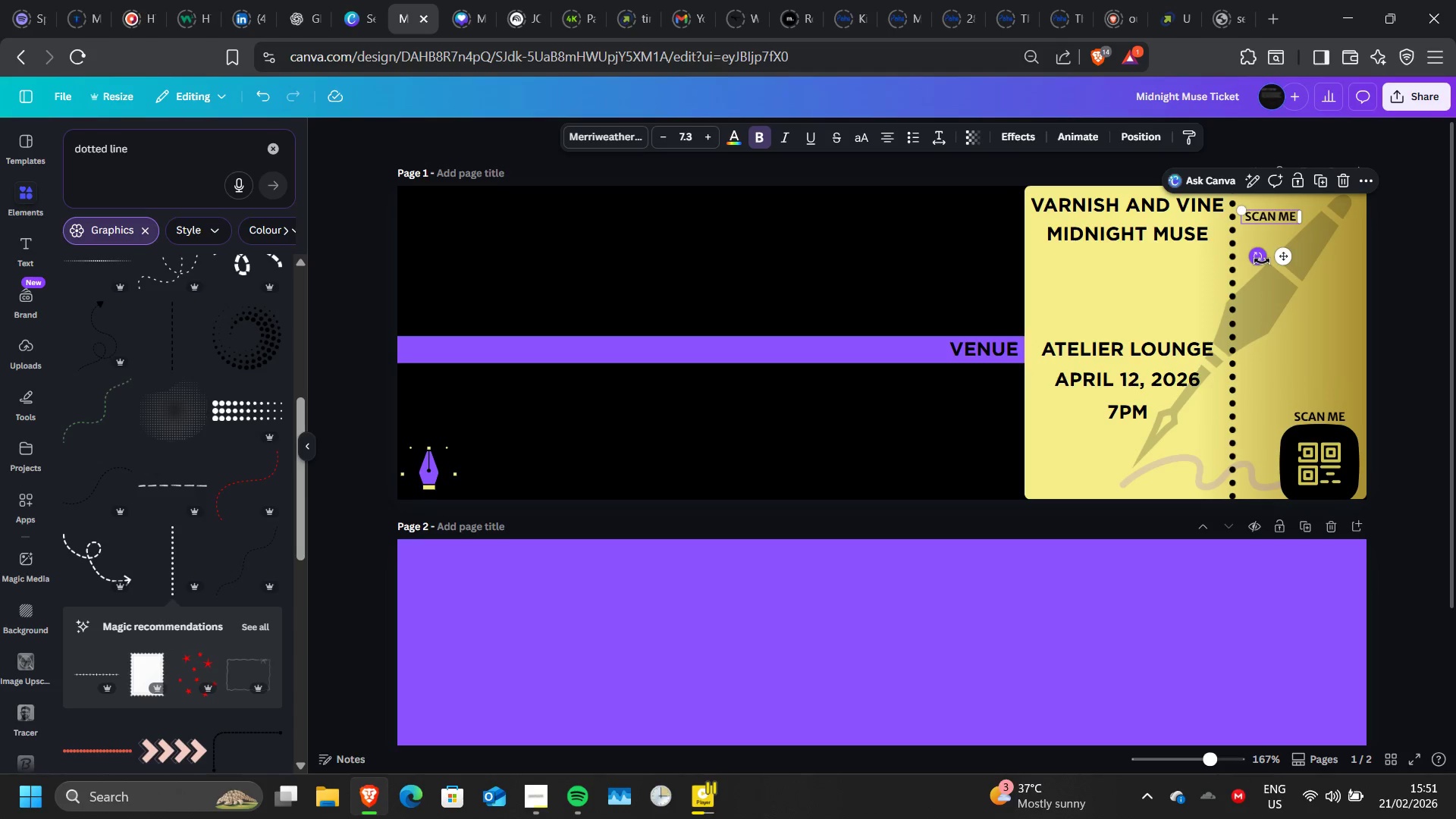 
left_click_drag(start_coordinate=[1262, 261], to_coordinate=[1311, 226])
 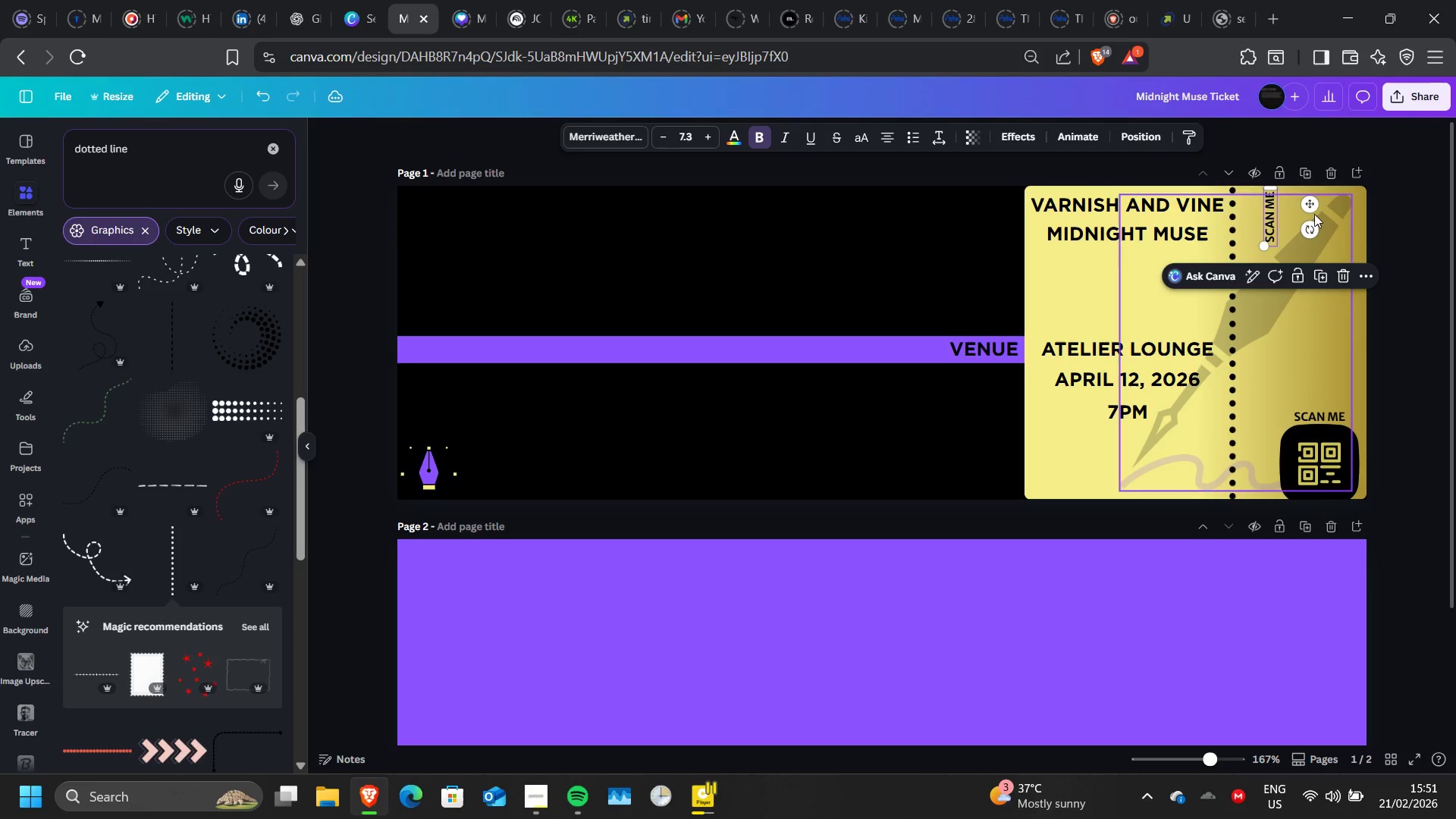 
left_click_drag(start_coordinate=[1313, 208], to_coordinate=[1299, 277])
 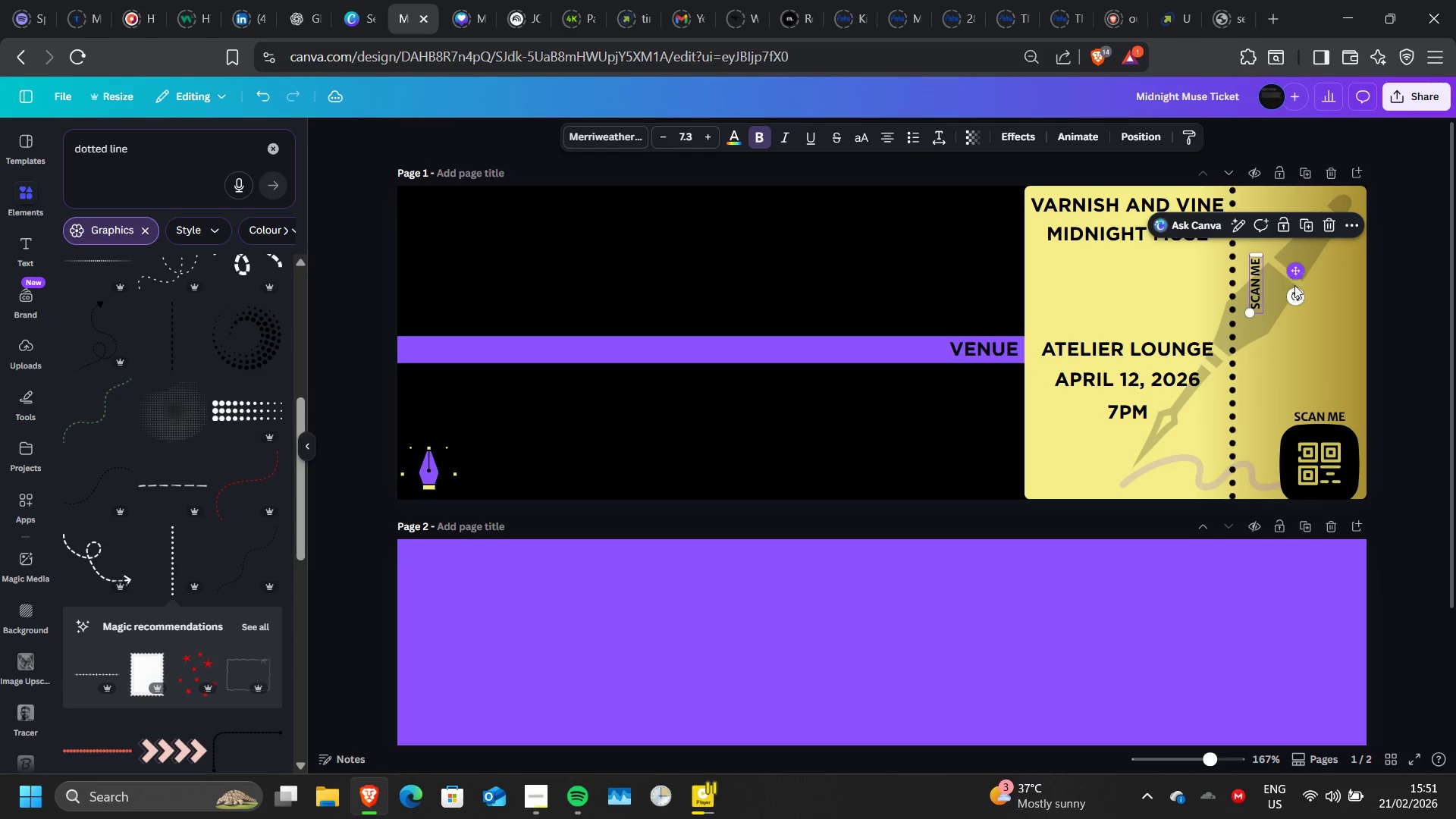 
wait(11.62)
 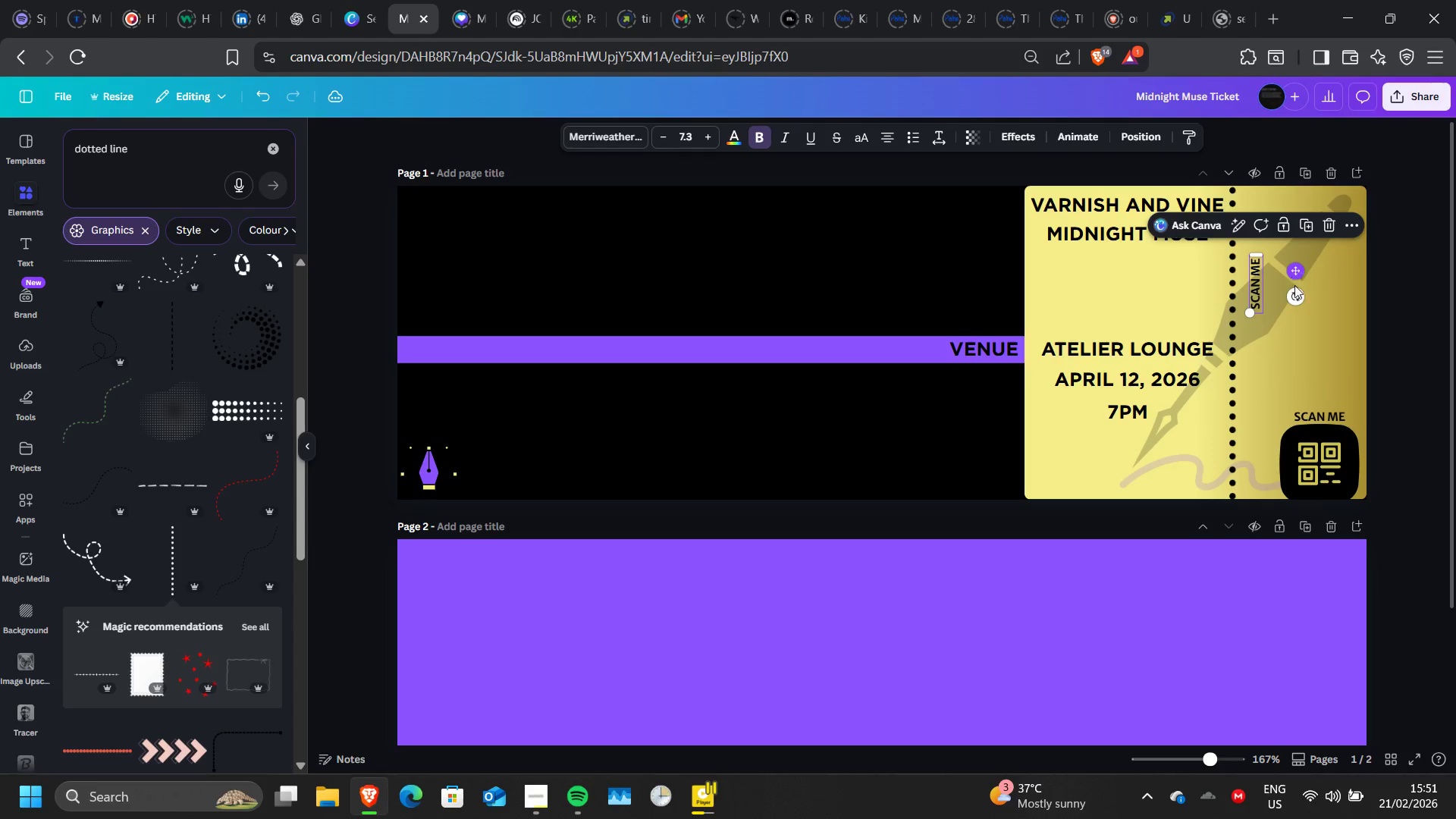 
left_click_drag(start_coordinate=[1296, 275], to_coordinate=[1299, 366])
 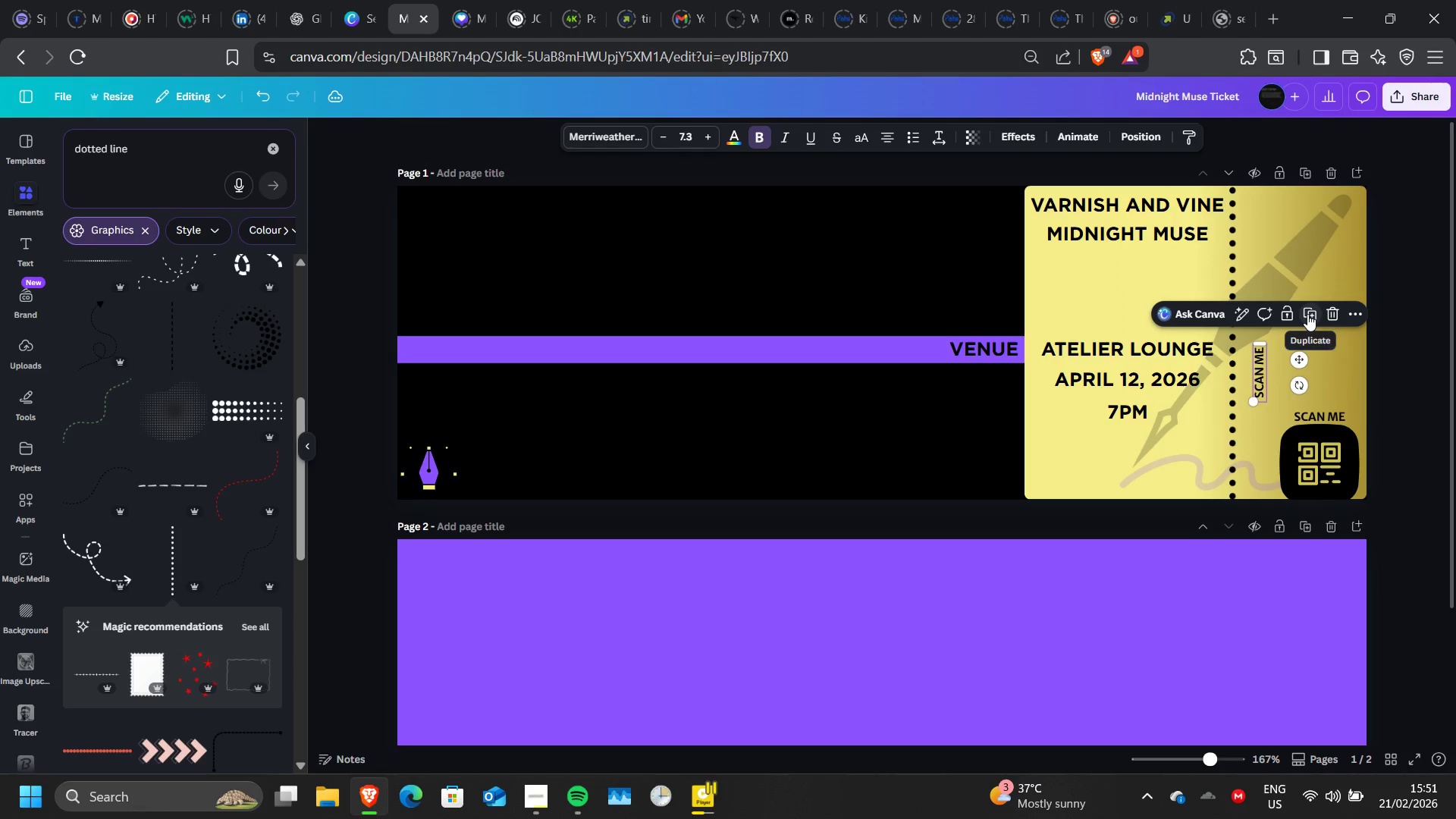 
left_click([1307, 314])
 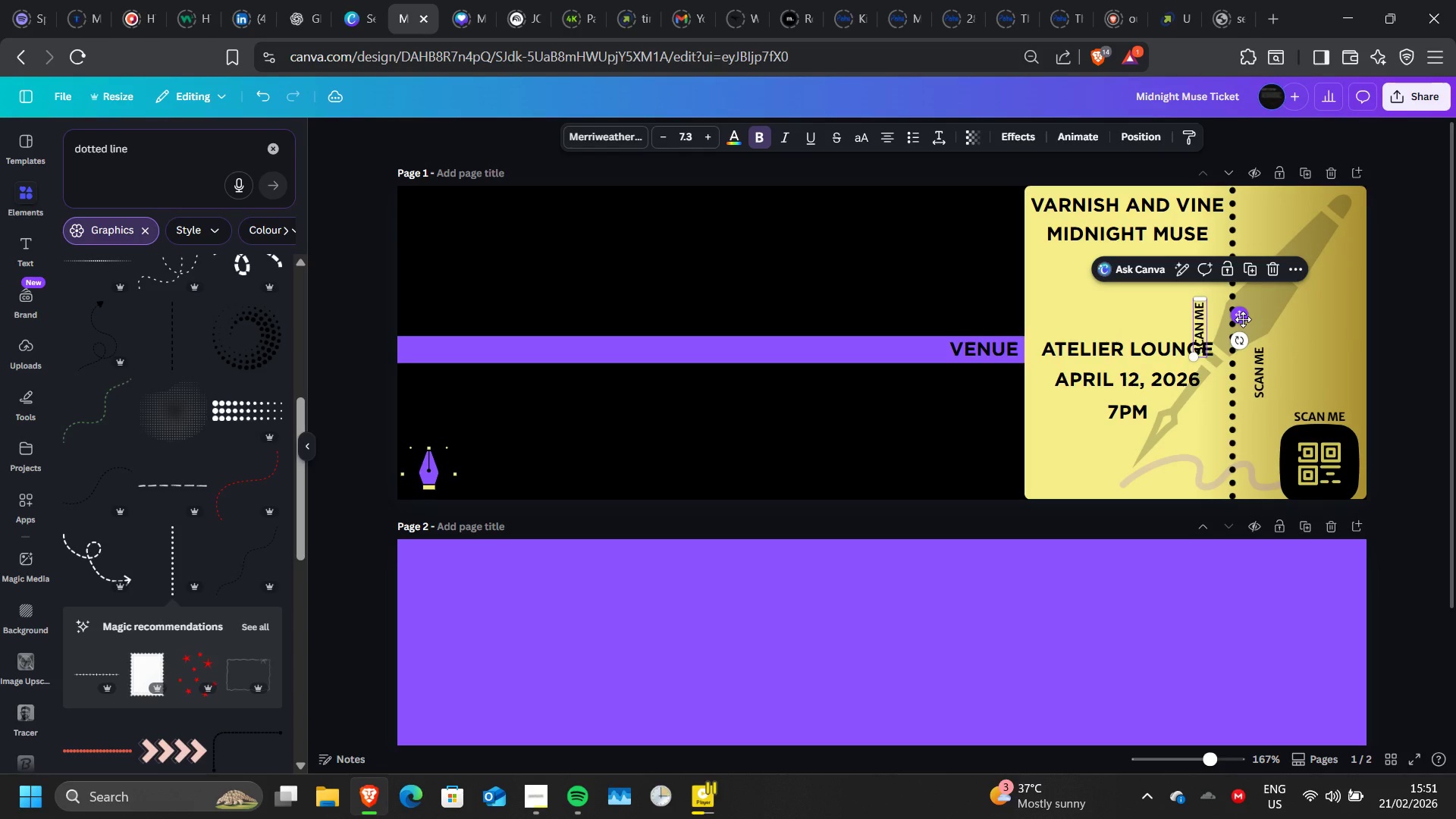 
left_click_drag(start_coordinate=[1243, 319], to_coordinate=[1301, 303])
 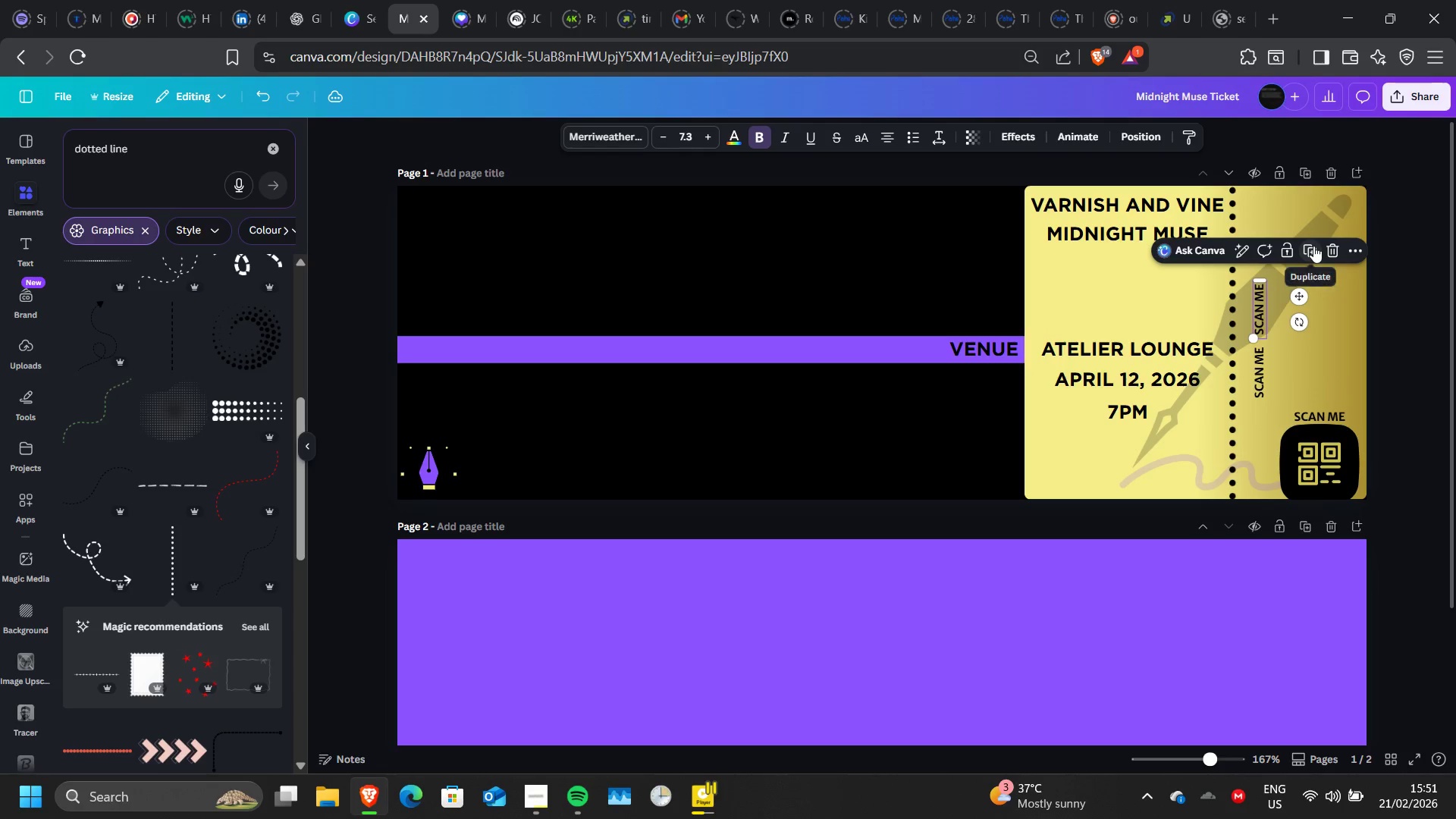 
left_click([1313, 246])
 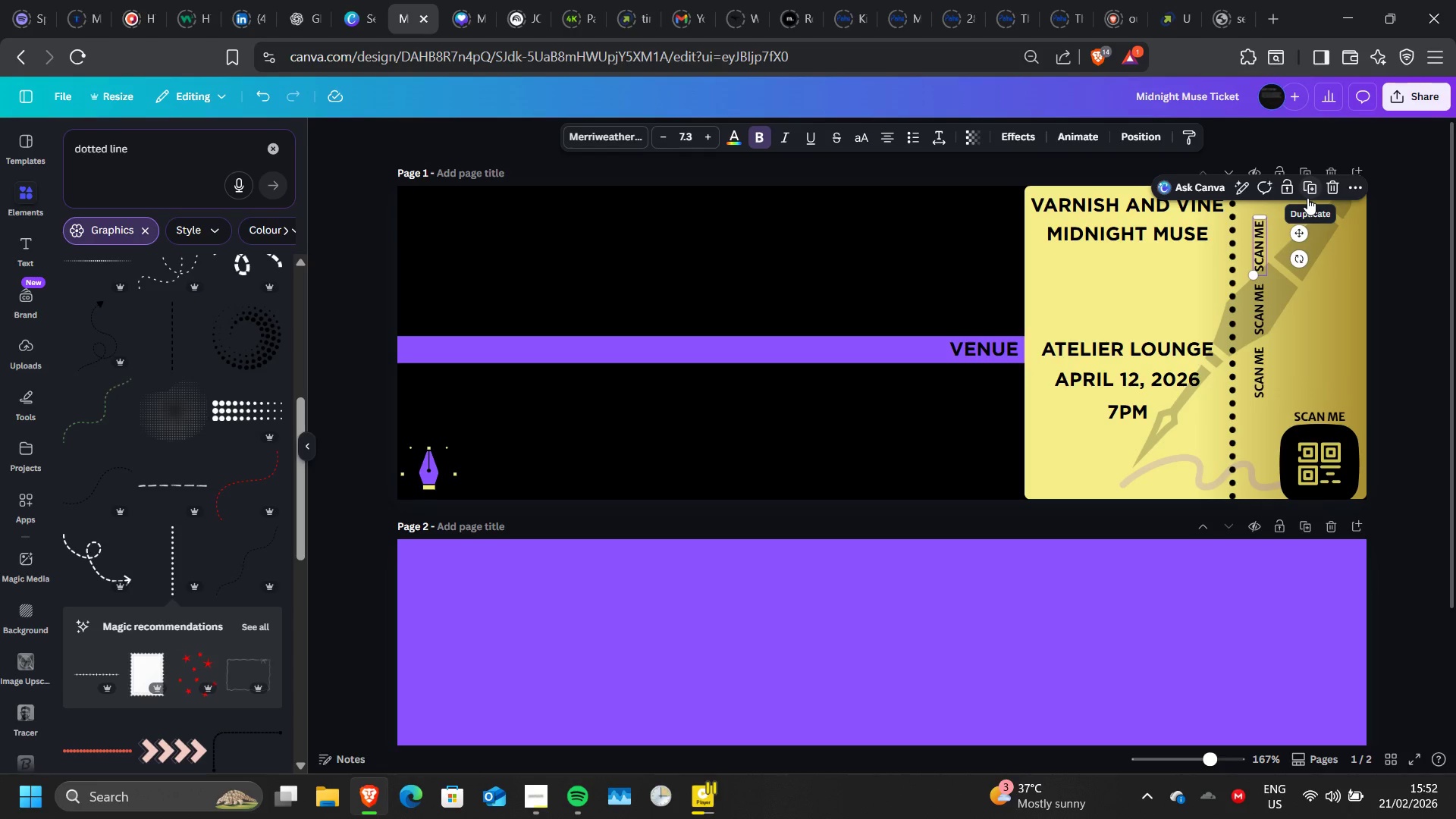 
wait(20.22)
 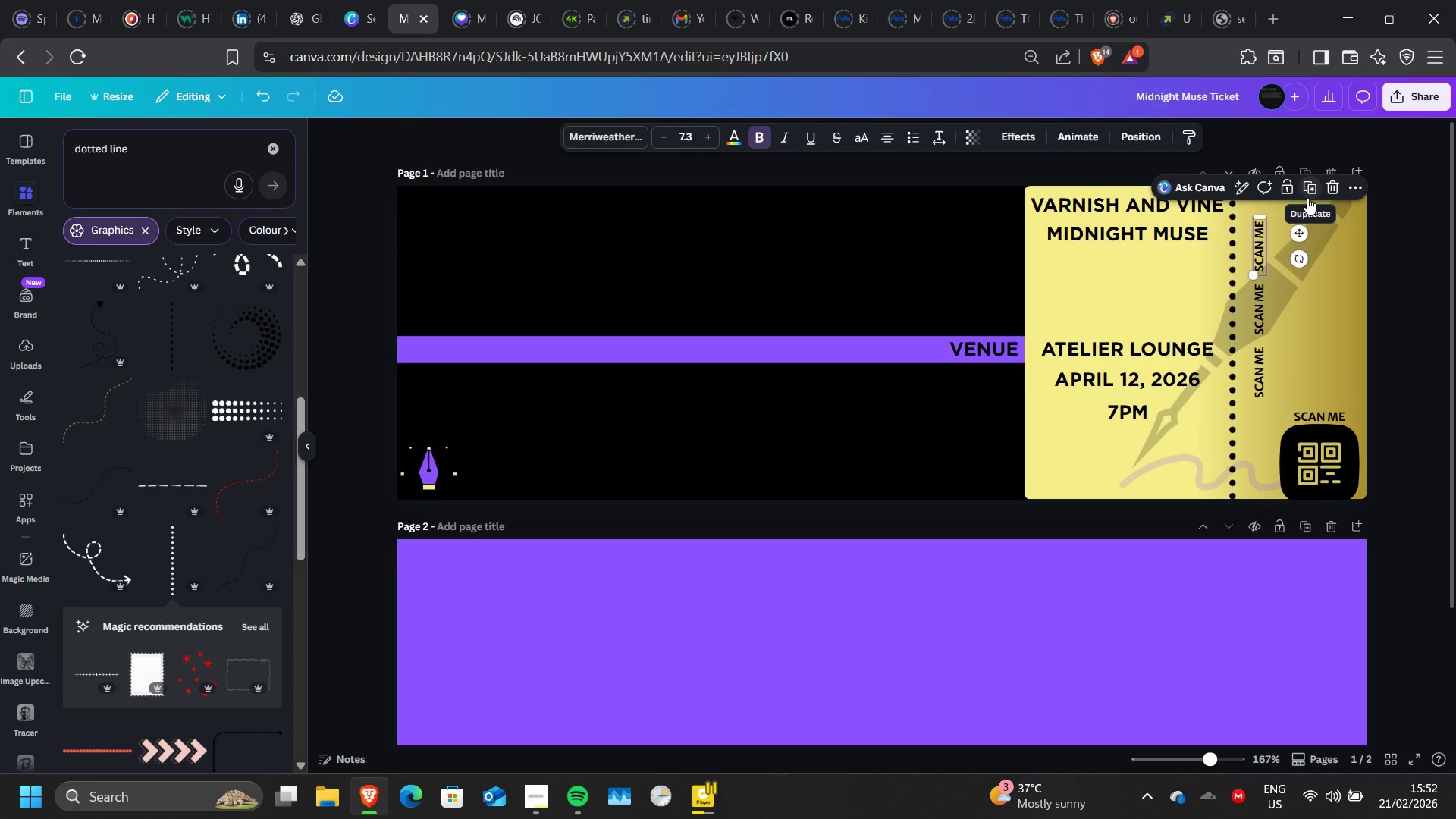 
left_click([1313, 191])
 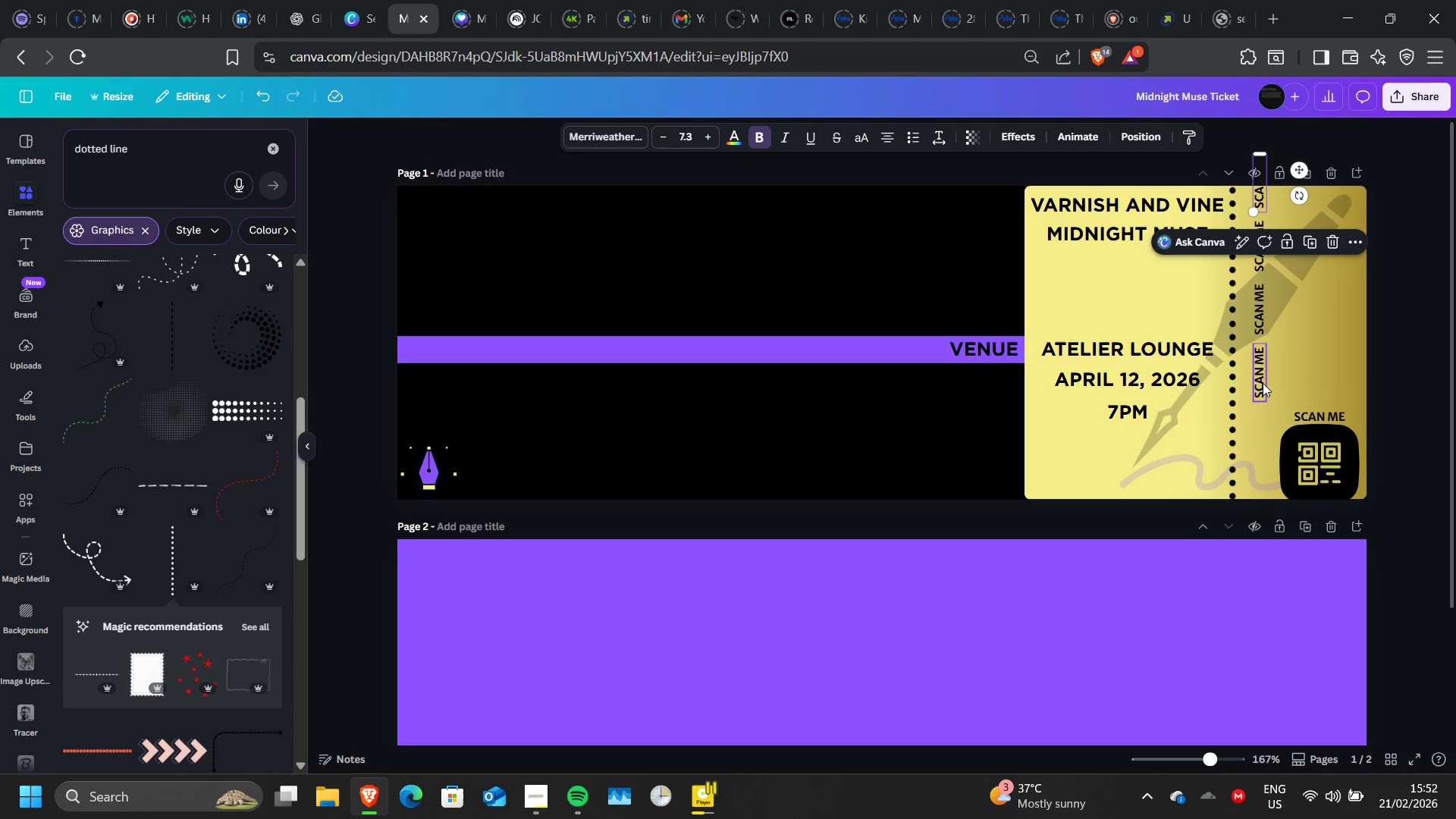 
left_click_drag(start_coordinate=[1263, 383], to_coordinate=[1265, 415])
 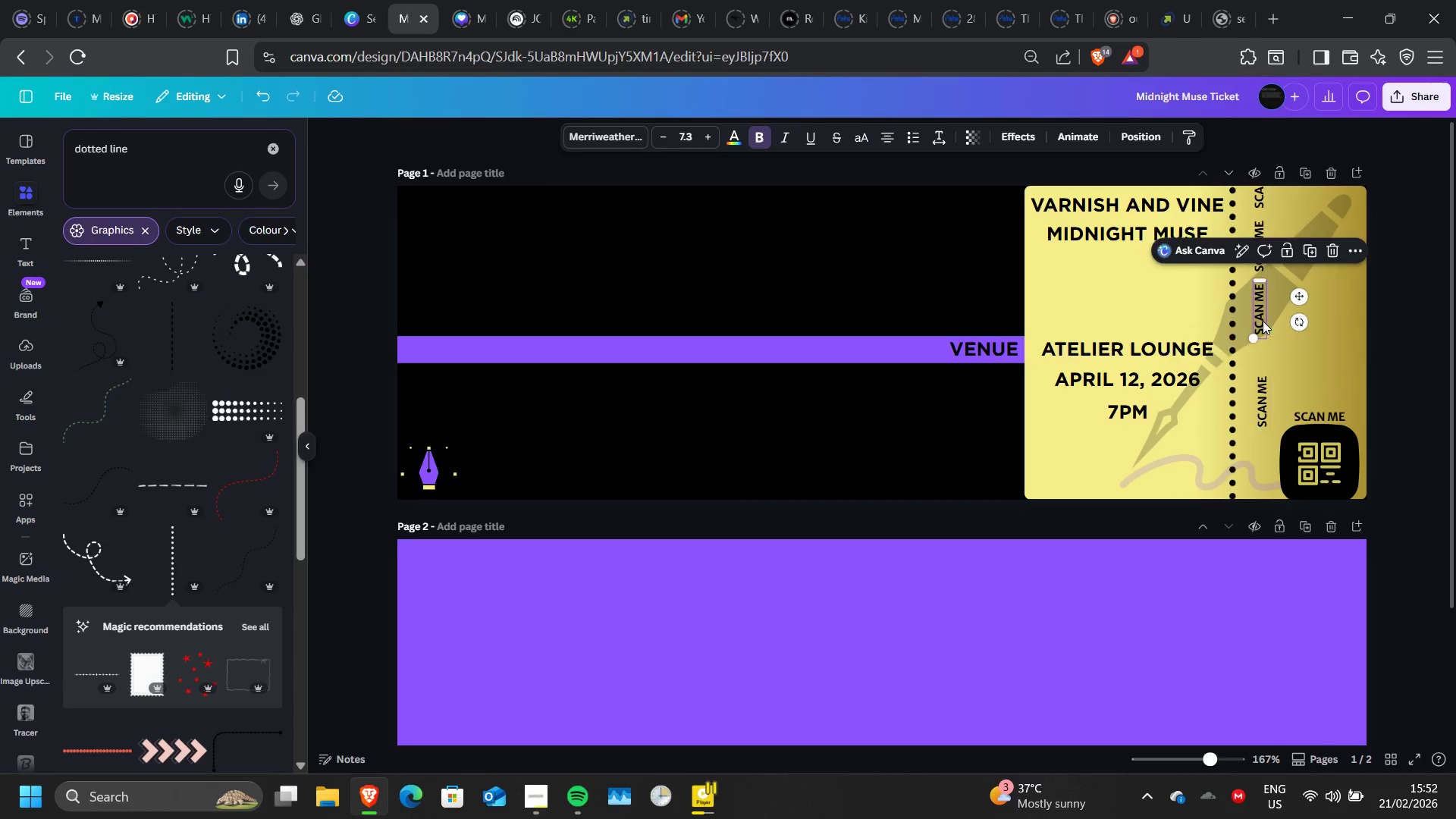 
left_click_drag(start_coordinate=[1263, 321], to_coordinate=[1266, 344])
 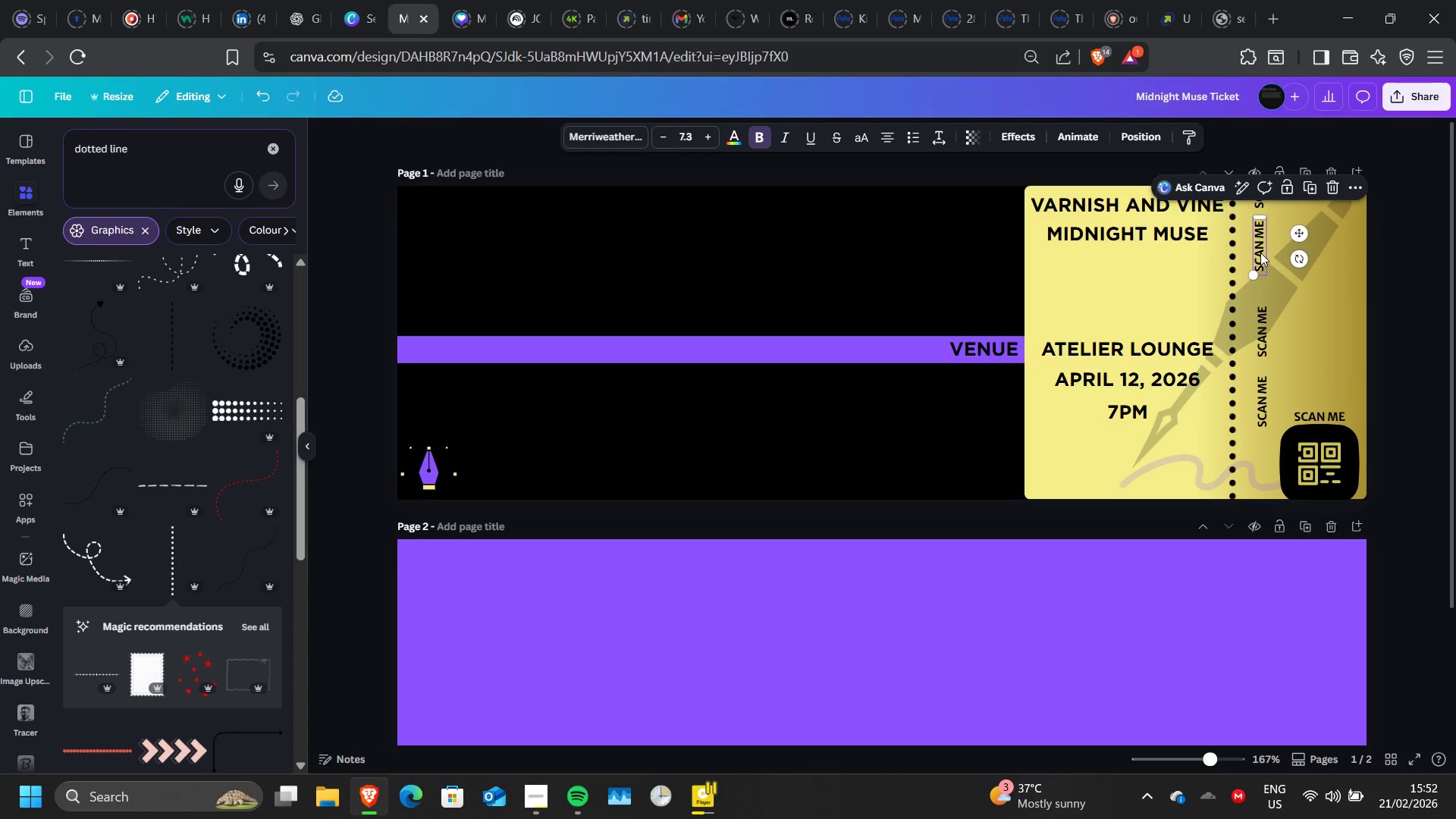 
left_click_drag(start_coordinate=[1260, 253], to_coordinate=[1263, 269])
 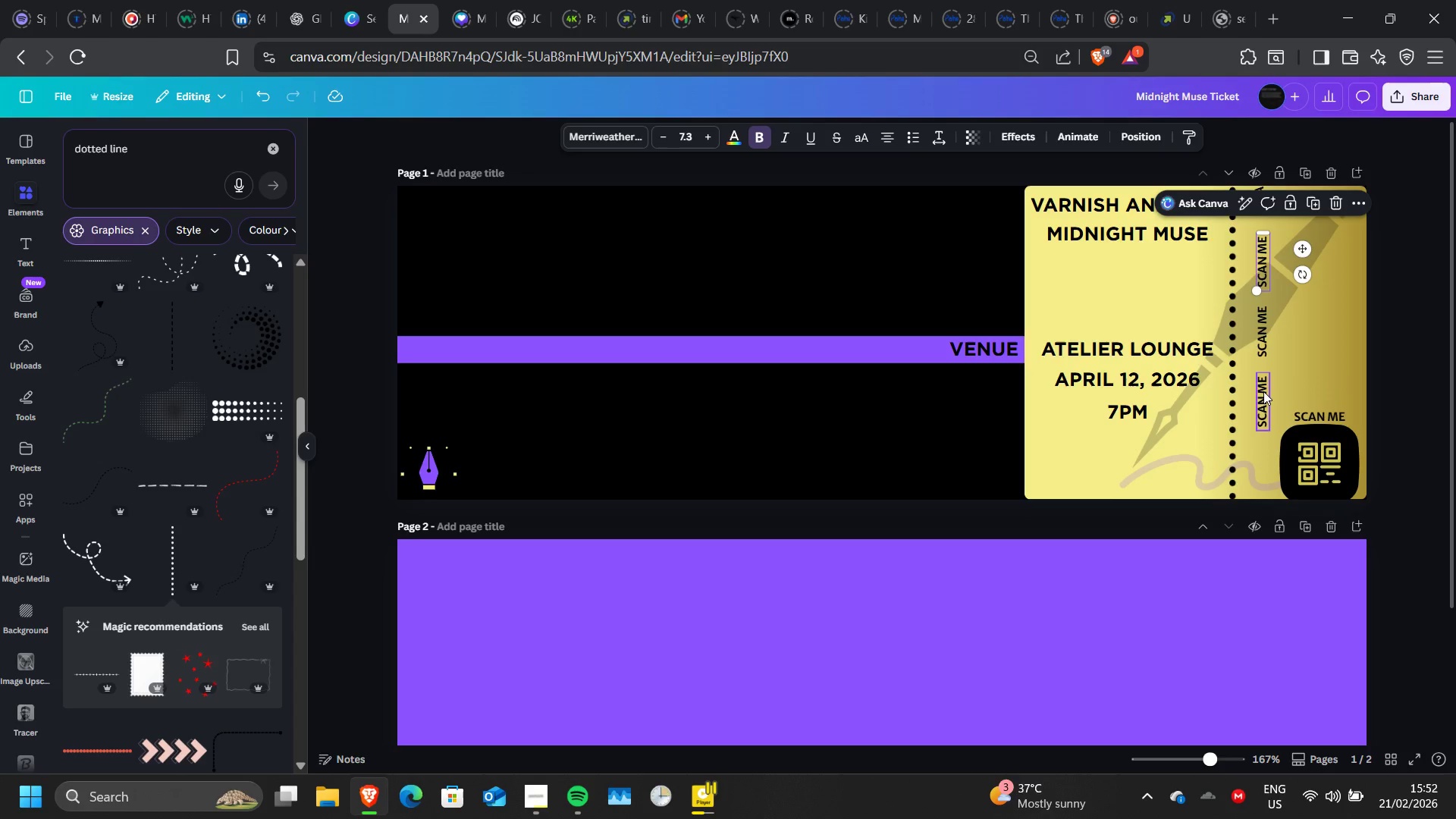 
wait(20.17)
 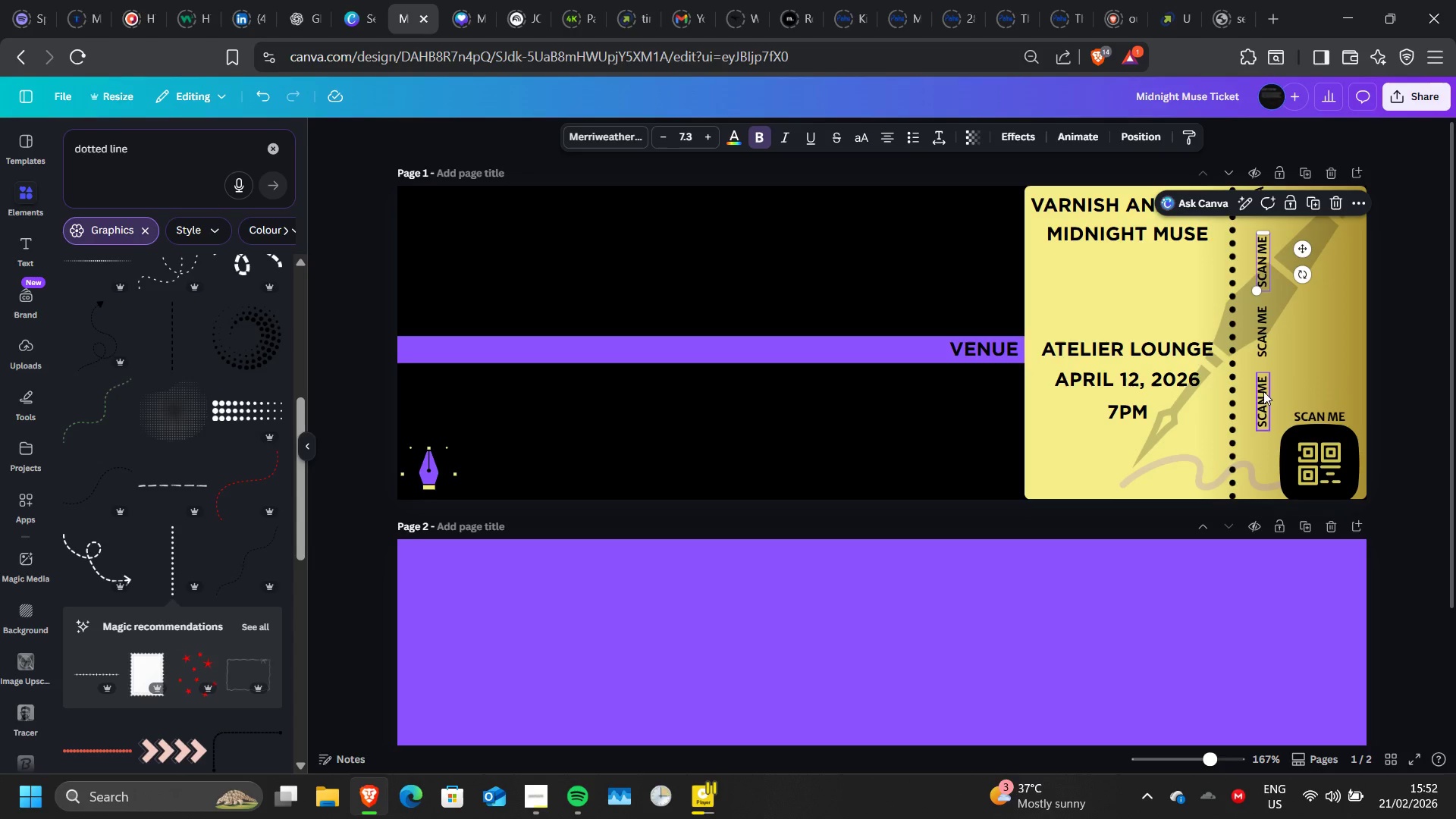 
left_click([1329, 205])
 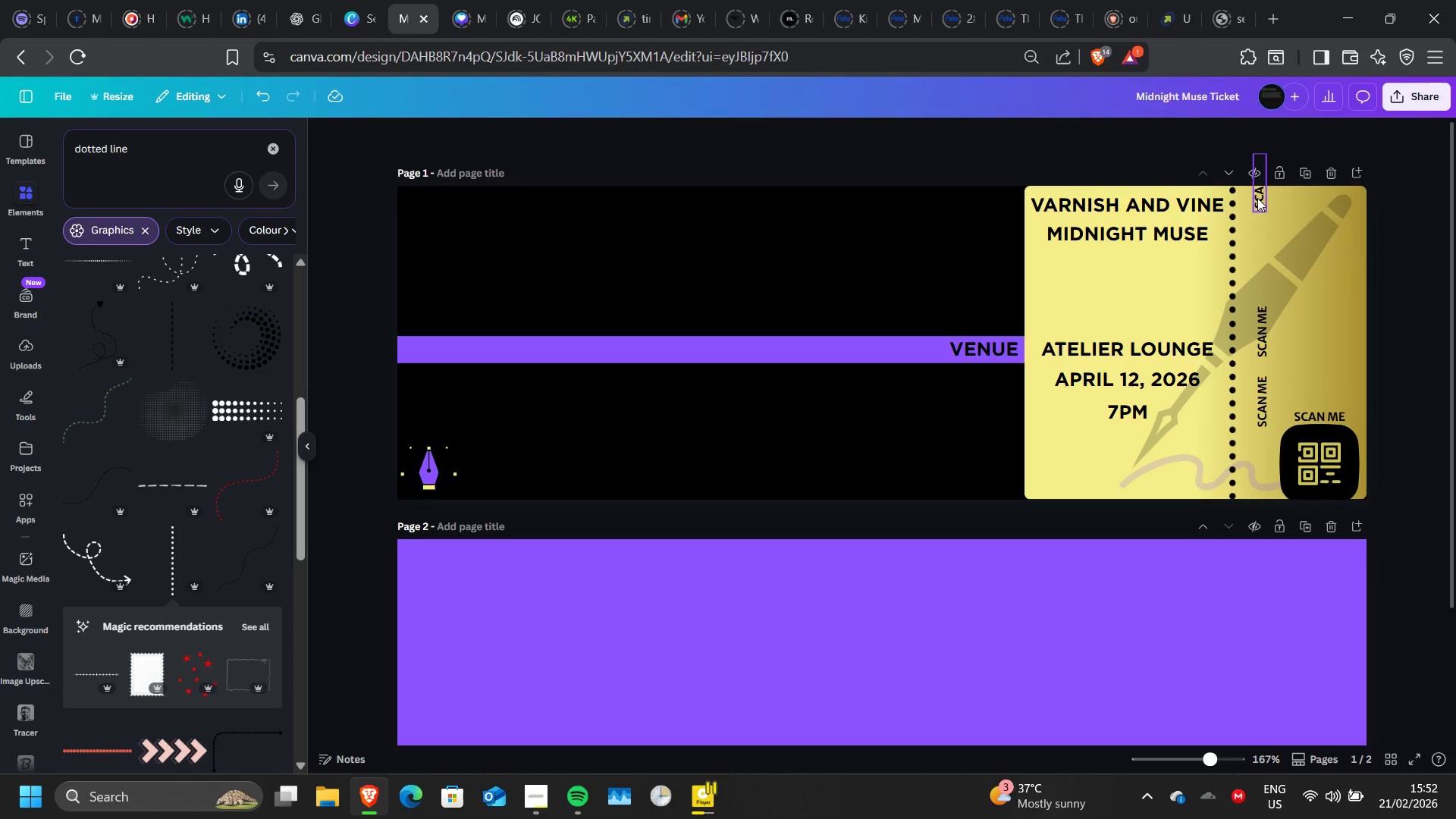 
left_click([1257, 198])
 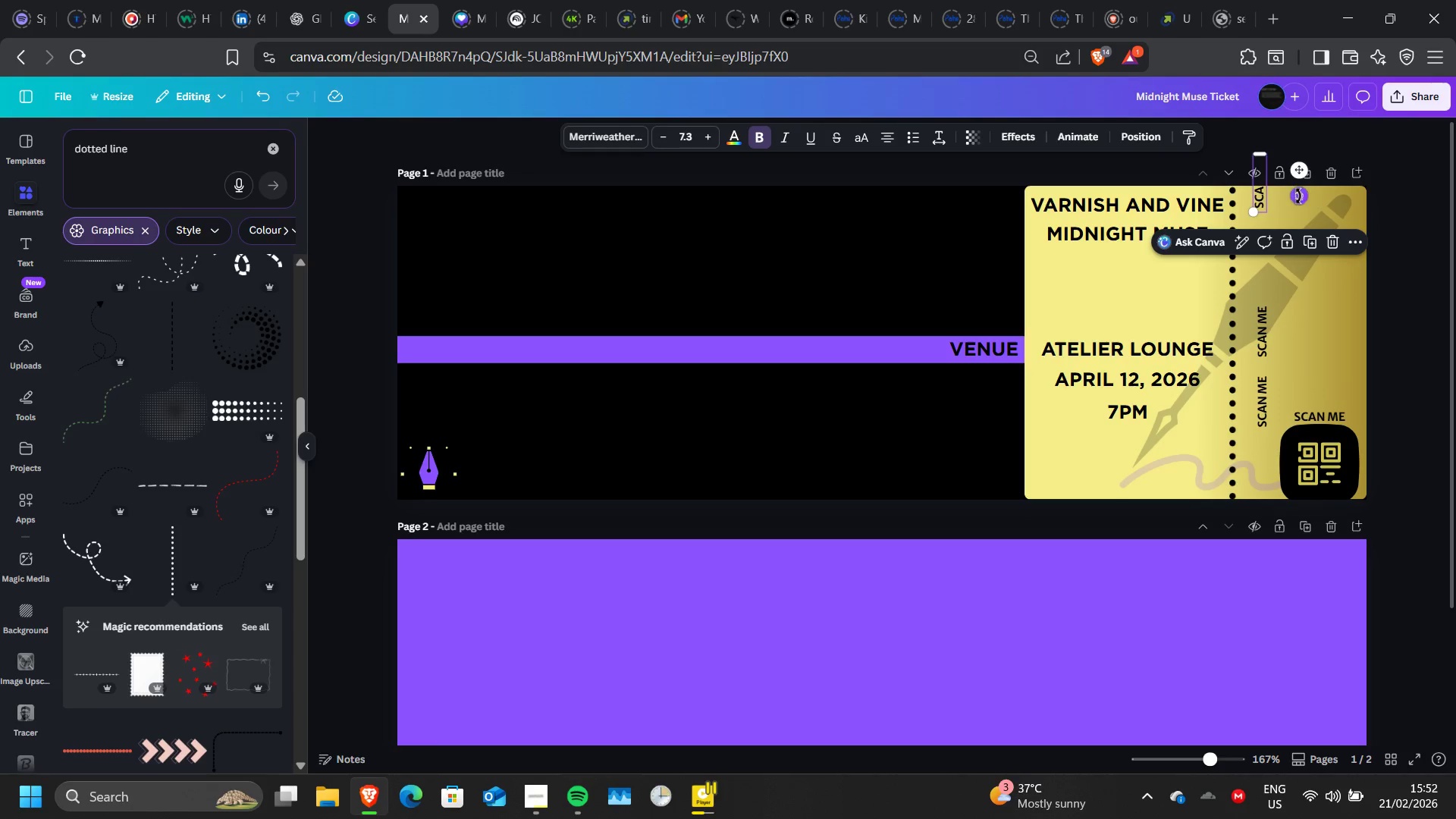 
left_click_drag(start_coordinate=[1299, 197], to_coordinate=[1261, 199])
 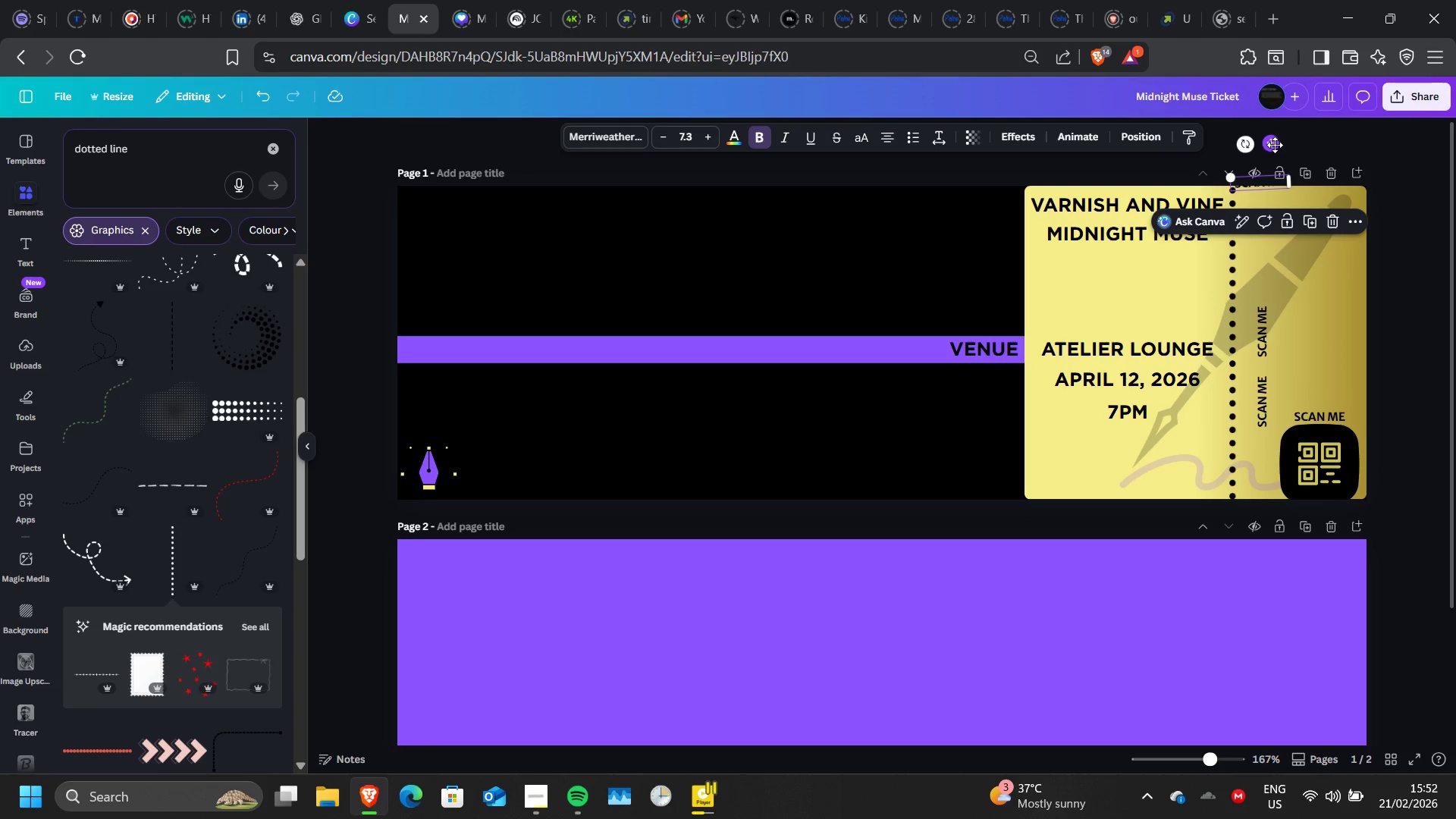 
left_click_drag(start_coordinate=[1275, 145], to_coordinate=[1301, 202])
 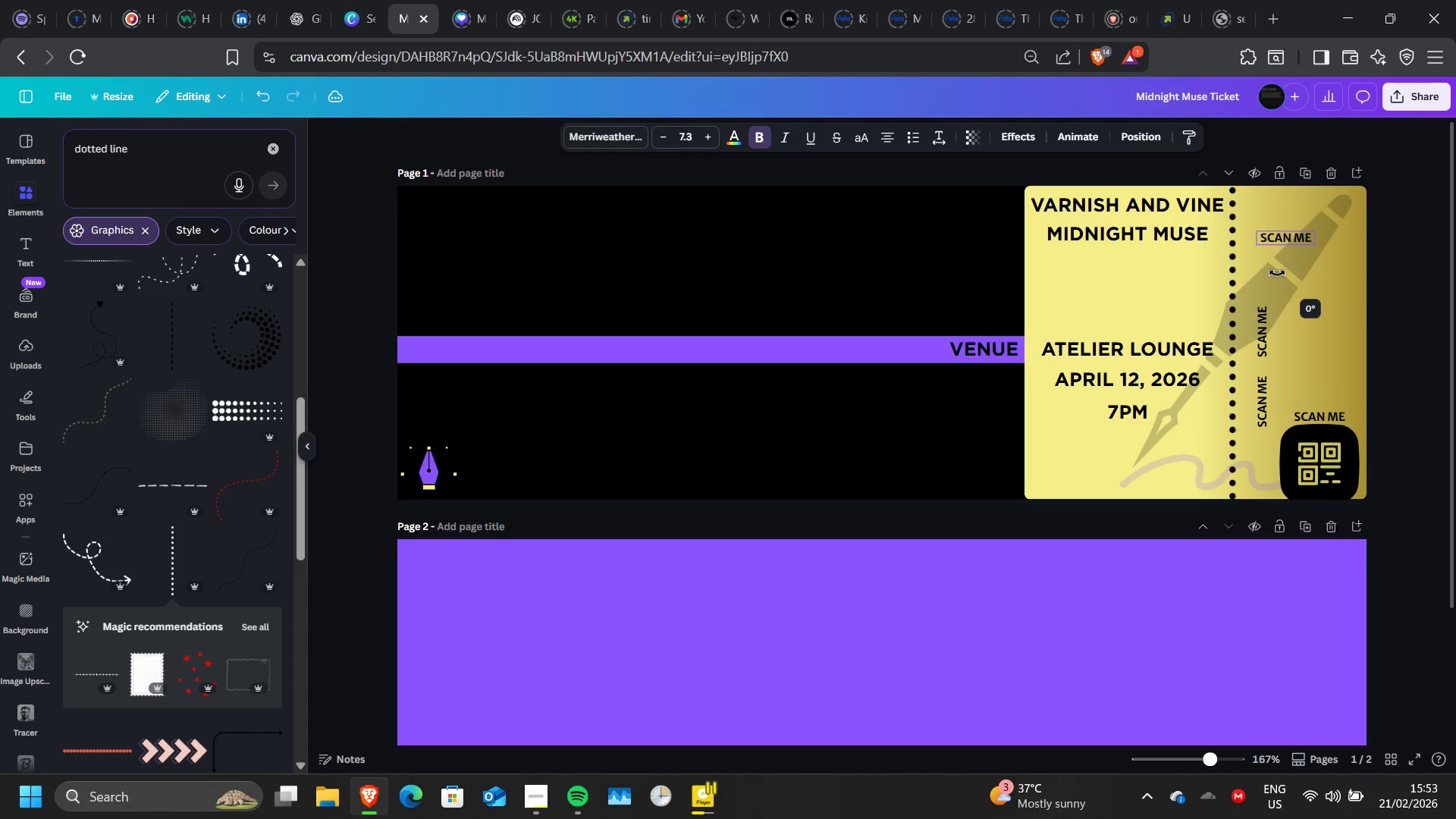 
wait(5.61)
 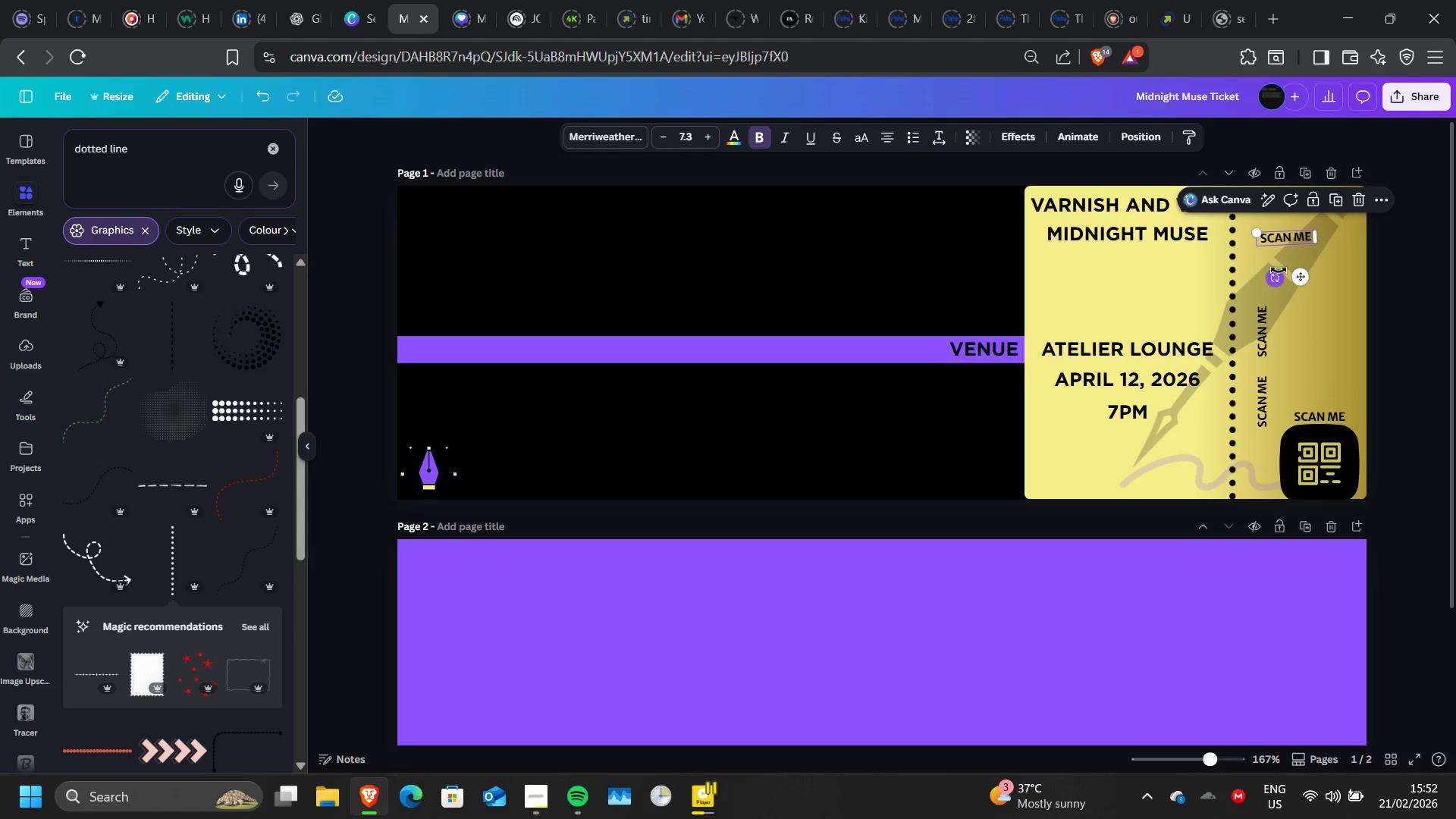 
left_click_drag(start_coordinate=[1301, 277], to_coordinate=[1291, 257])
 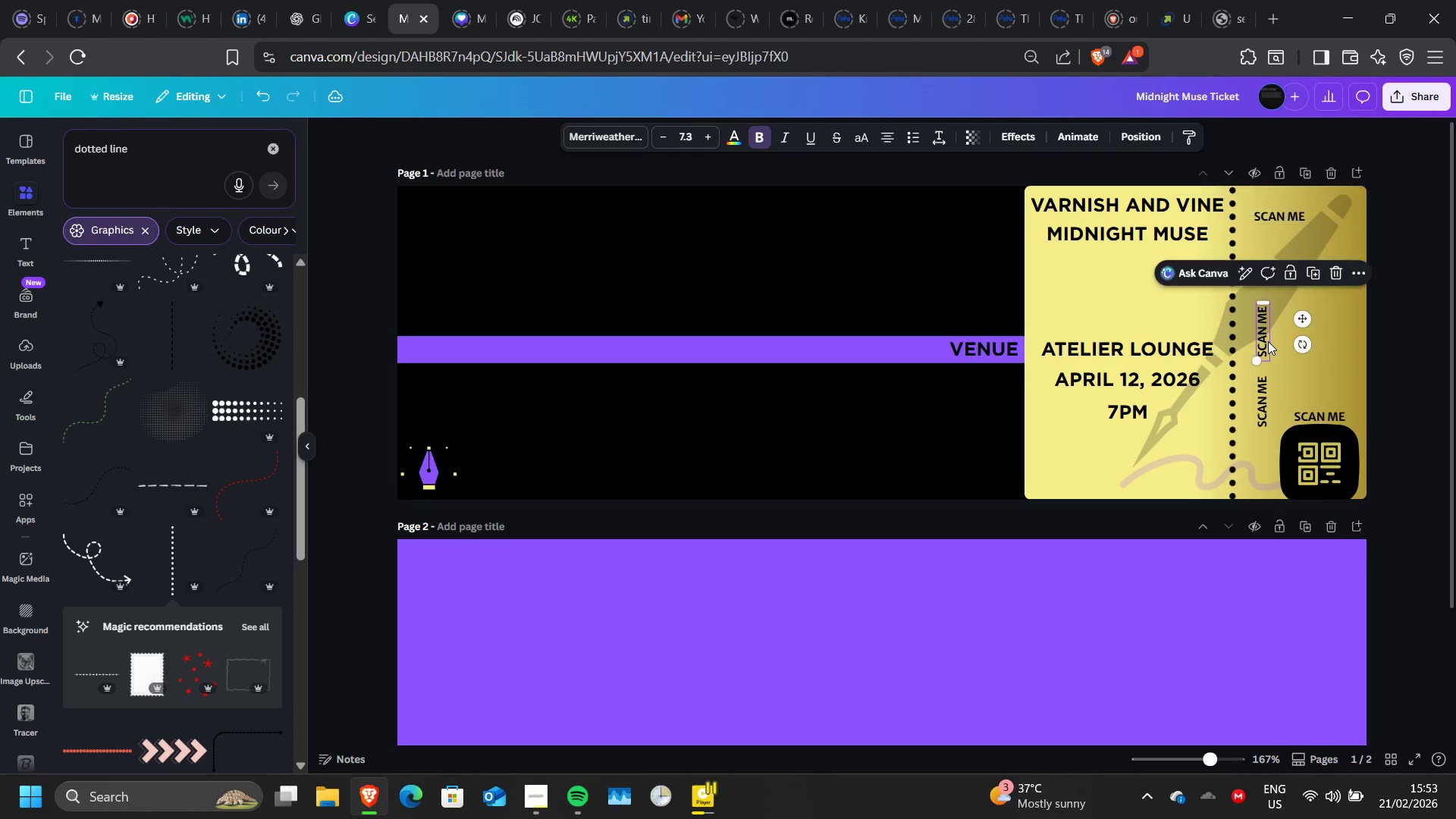 
left_click([1268, 341])
 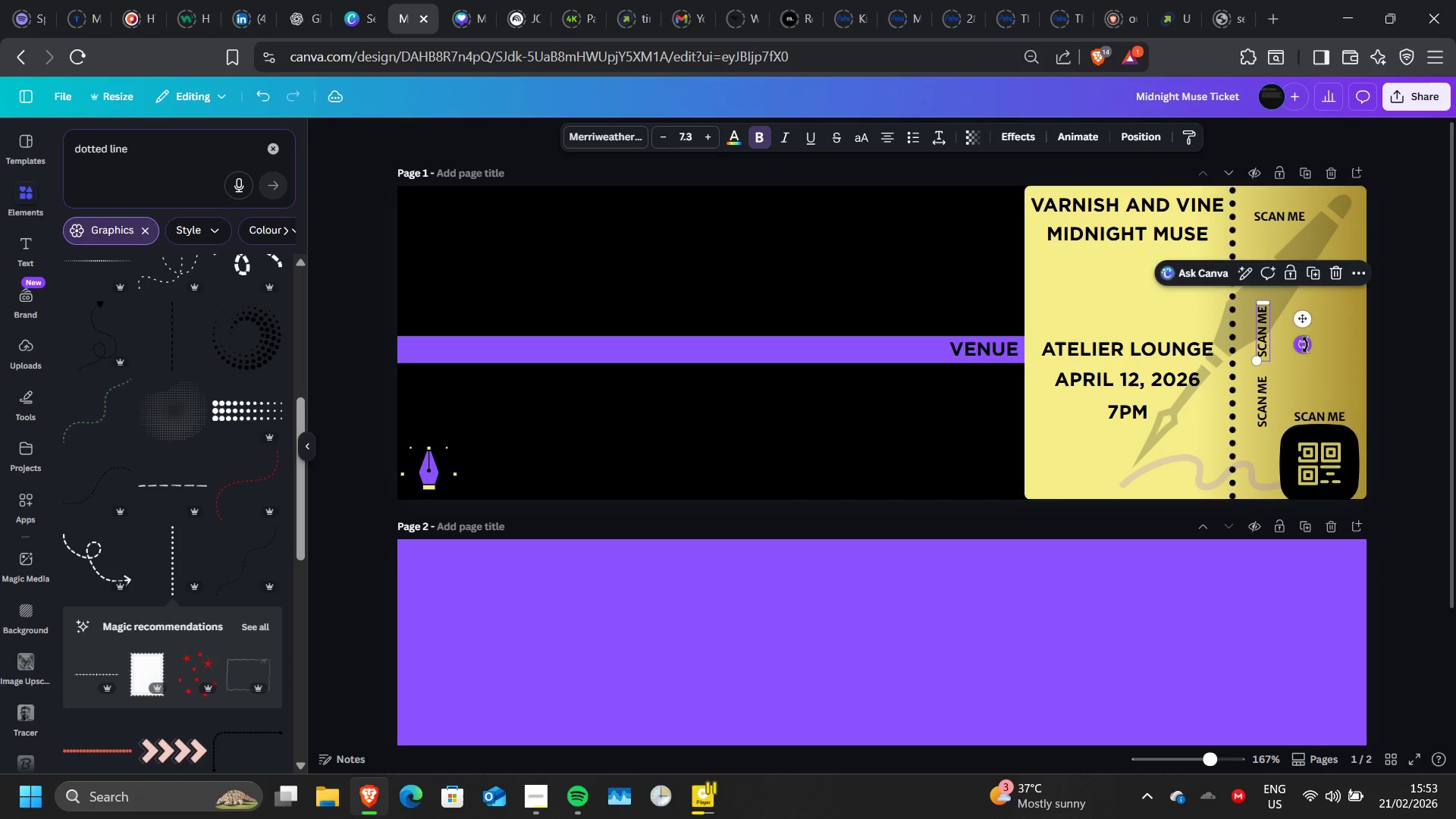 
left_click_drag(start_coordinate=[1305, 345], to_coordinate=[1263, 348])
 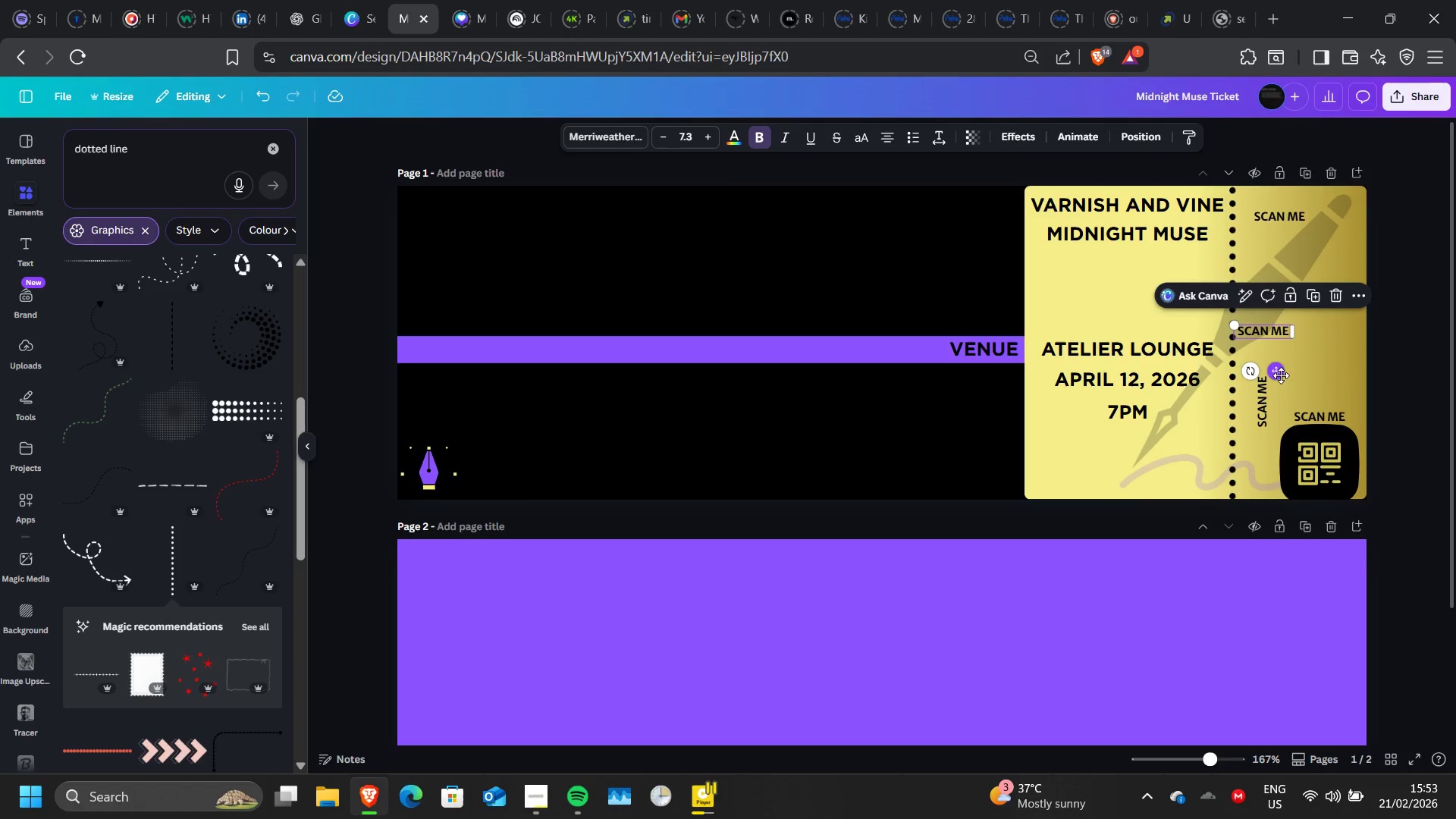 
left_click_drag(start_coordinate=[1281, 375], to_coordinate=[1298, 317])
 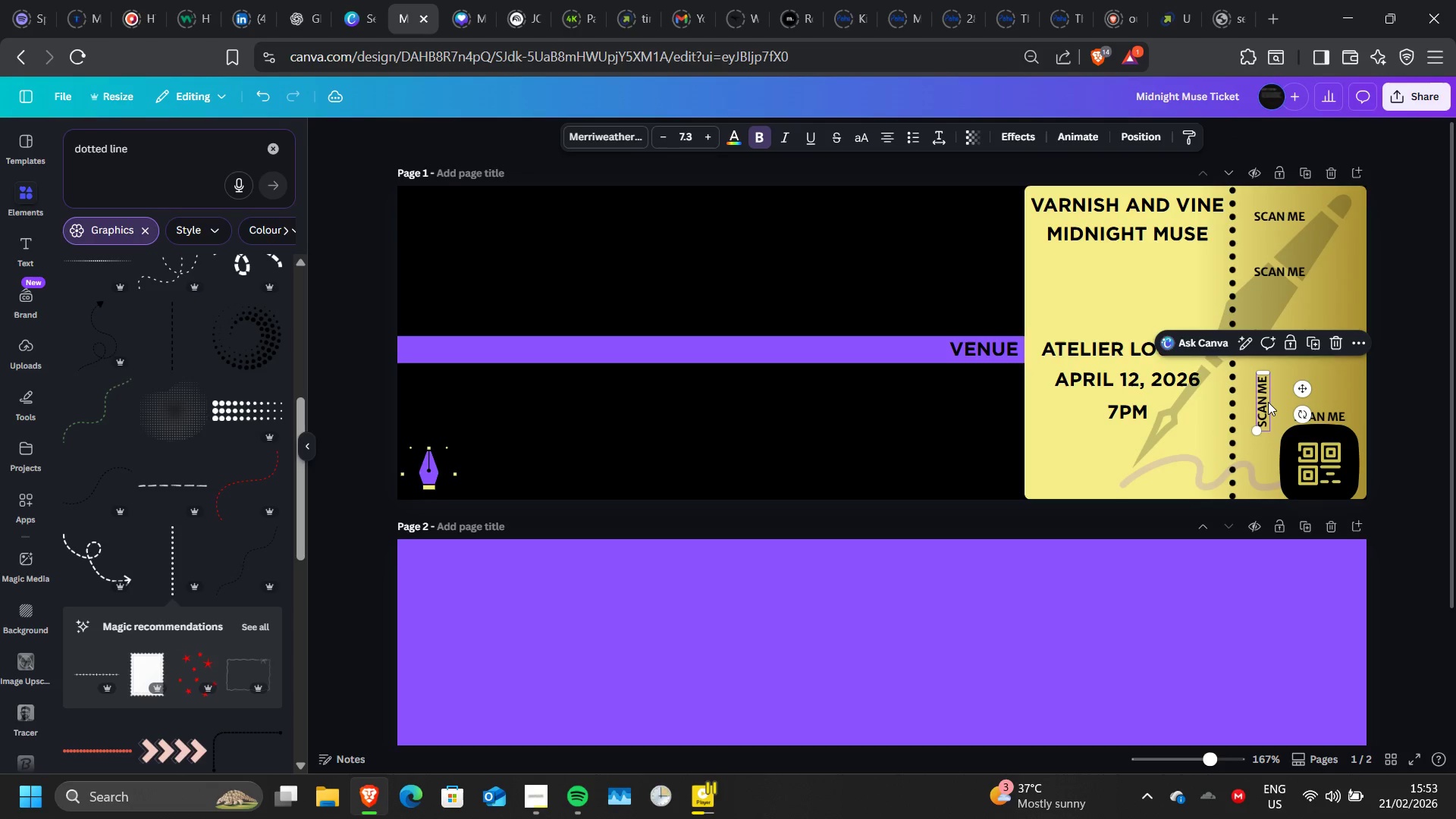 
left_click([1268, 402])
 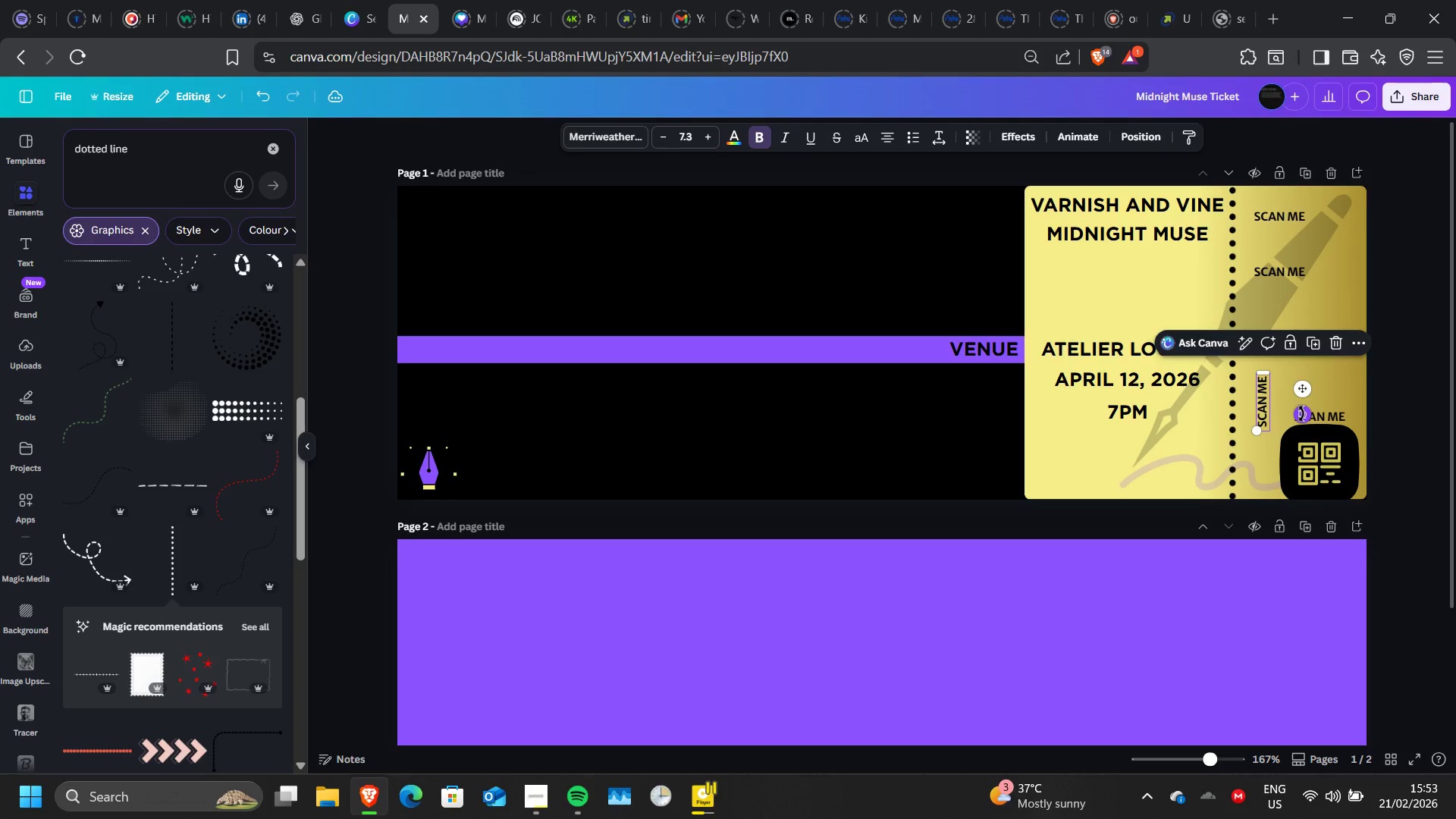 
left_click_drag(start_coordinate=[1301, 414], to_coordinate=[1263, 423])
 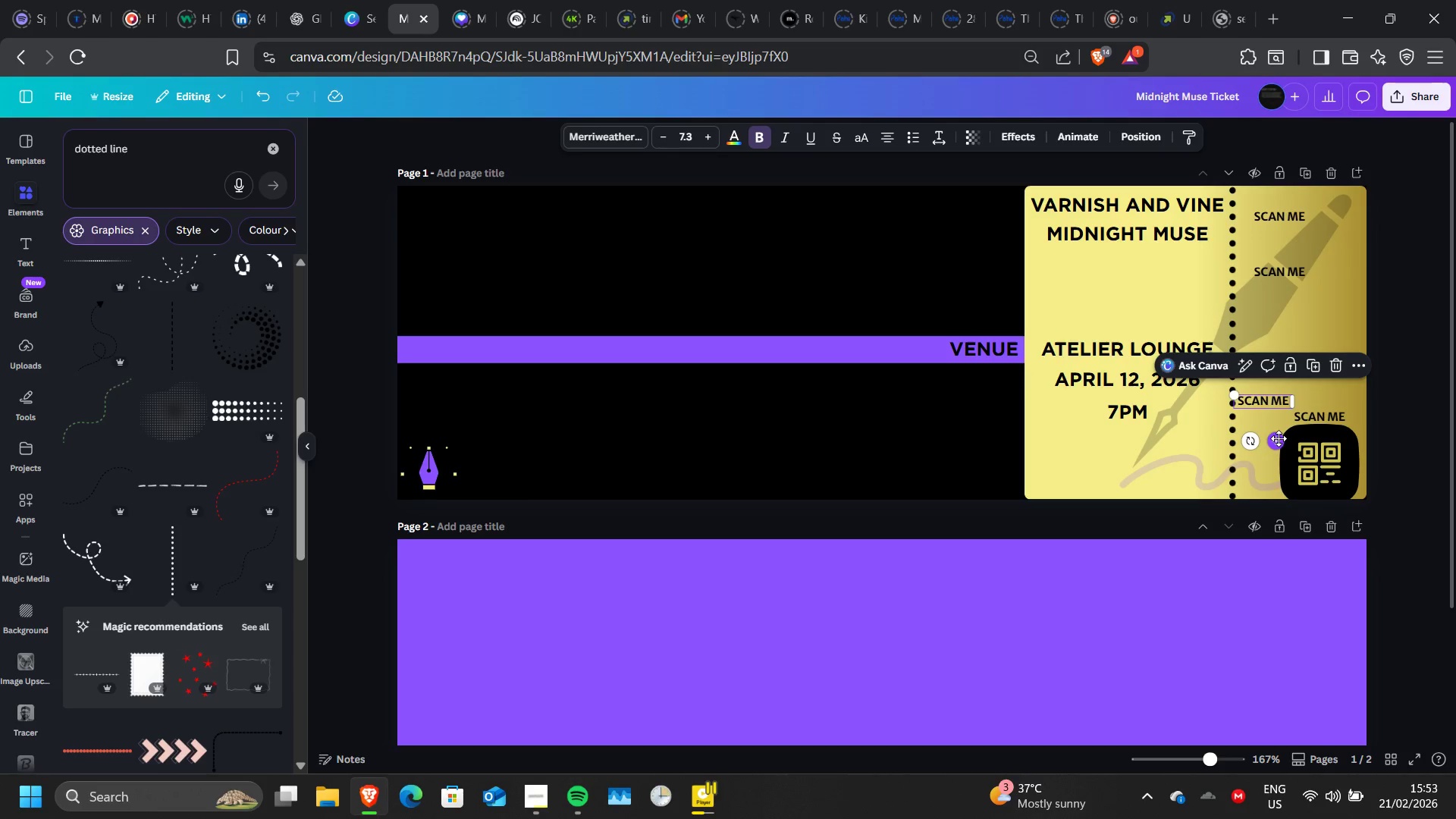 
left_click_drag(start_coordinate=[1279, 438], to_coordinate=[1296, 377])
 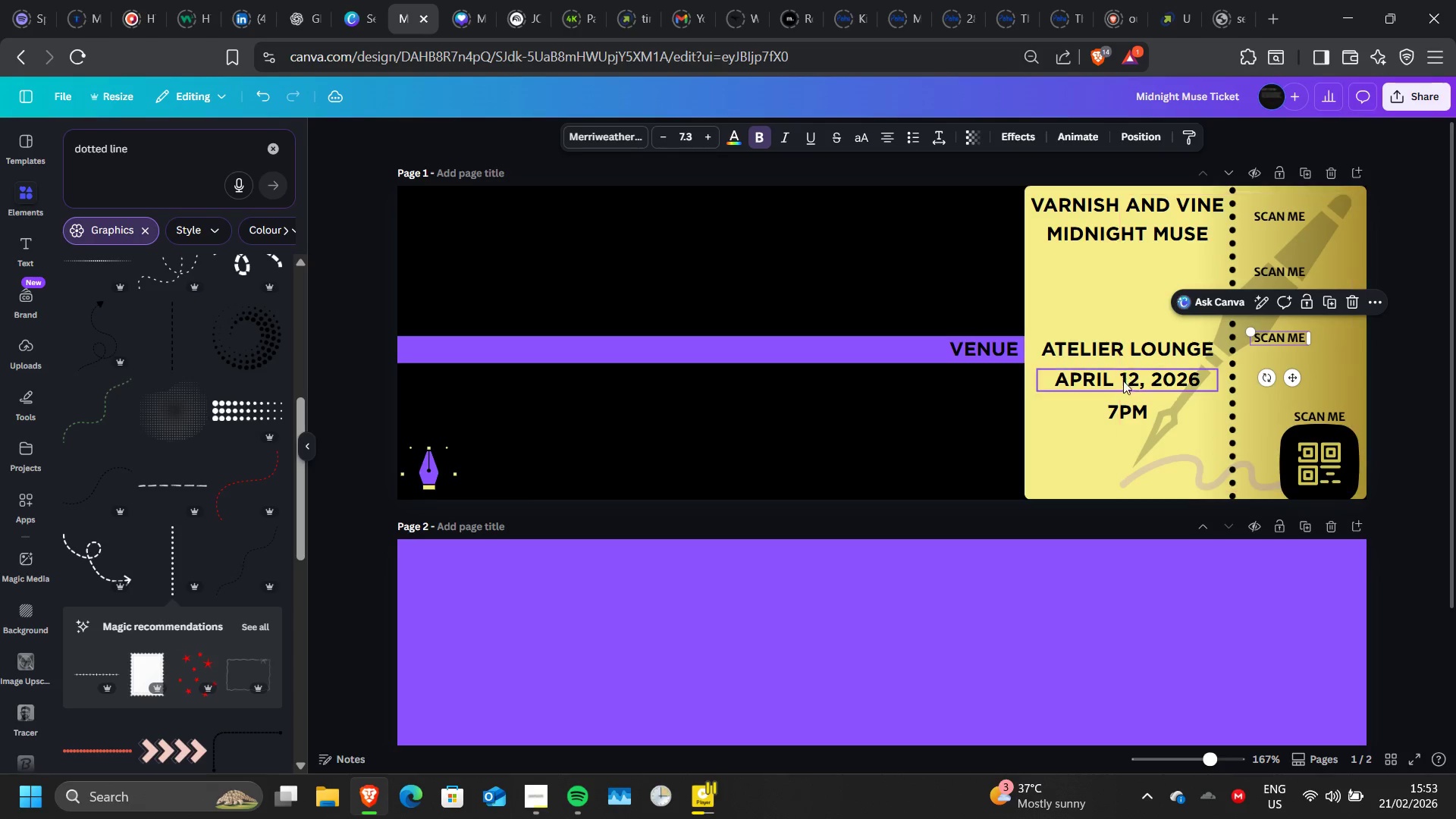 
left_click([1119, 397])
 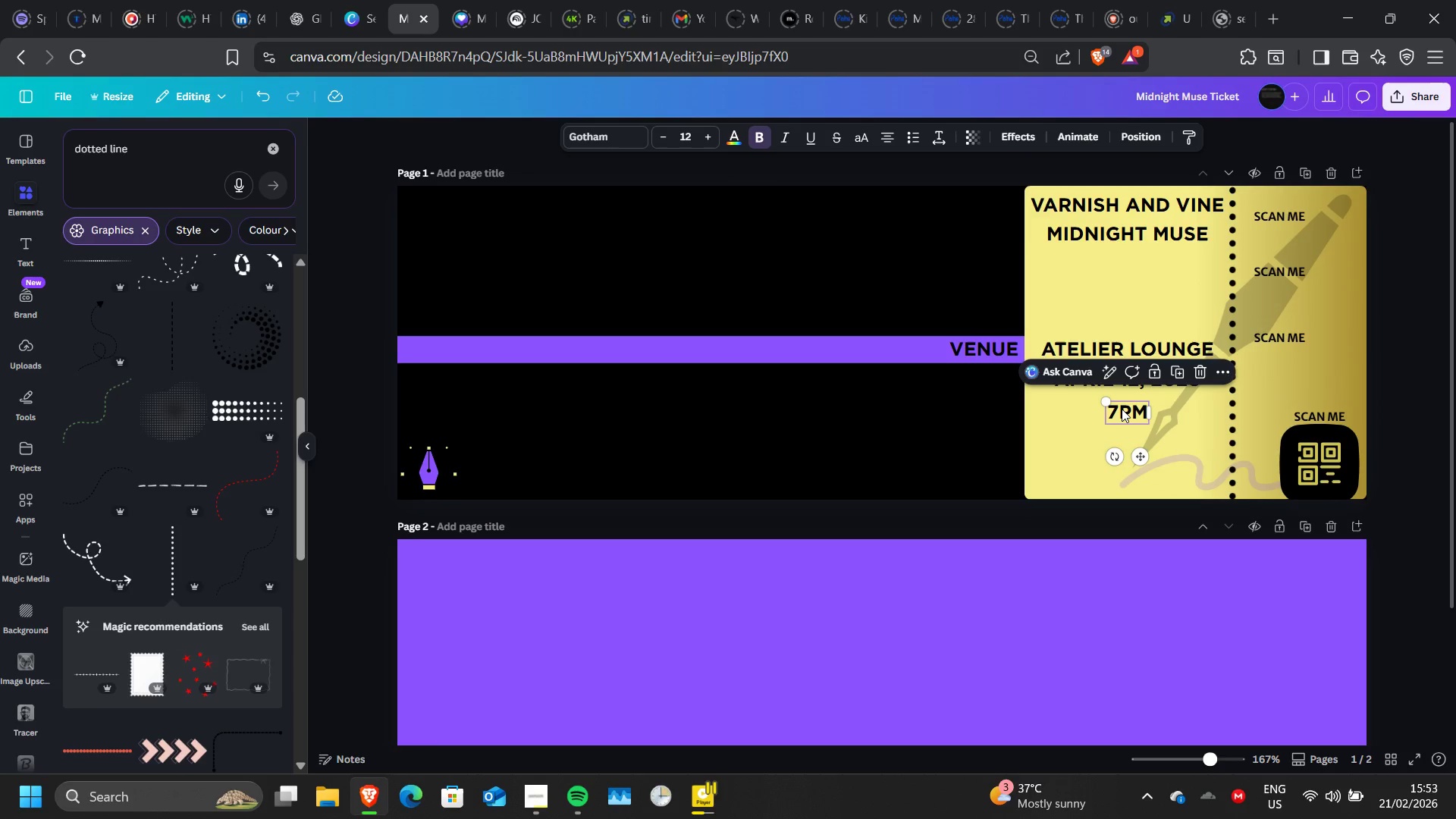 
left_click([1122, 409])
 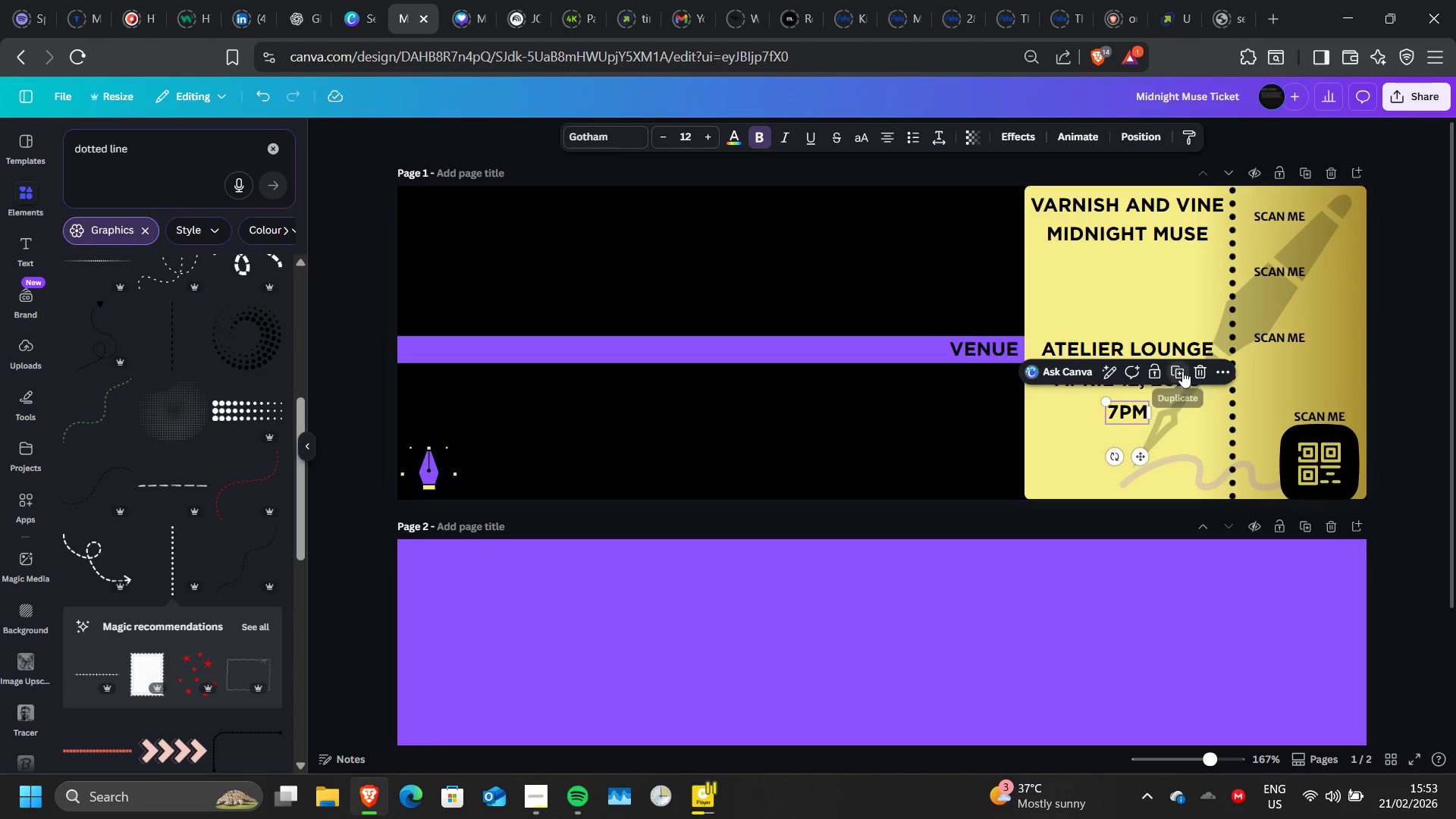 
left_click([1182, 371])
 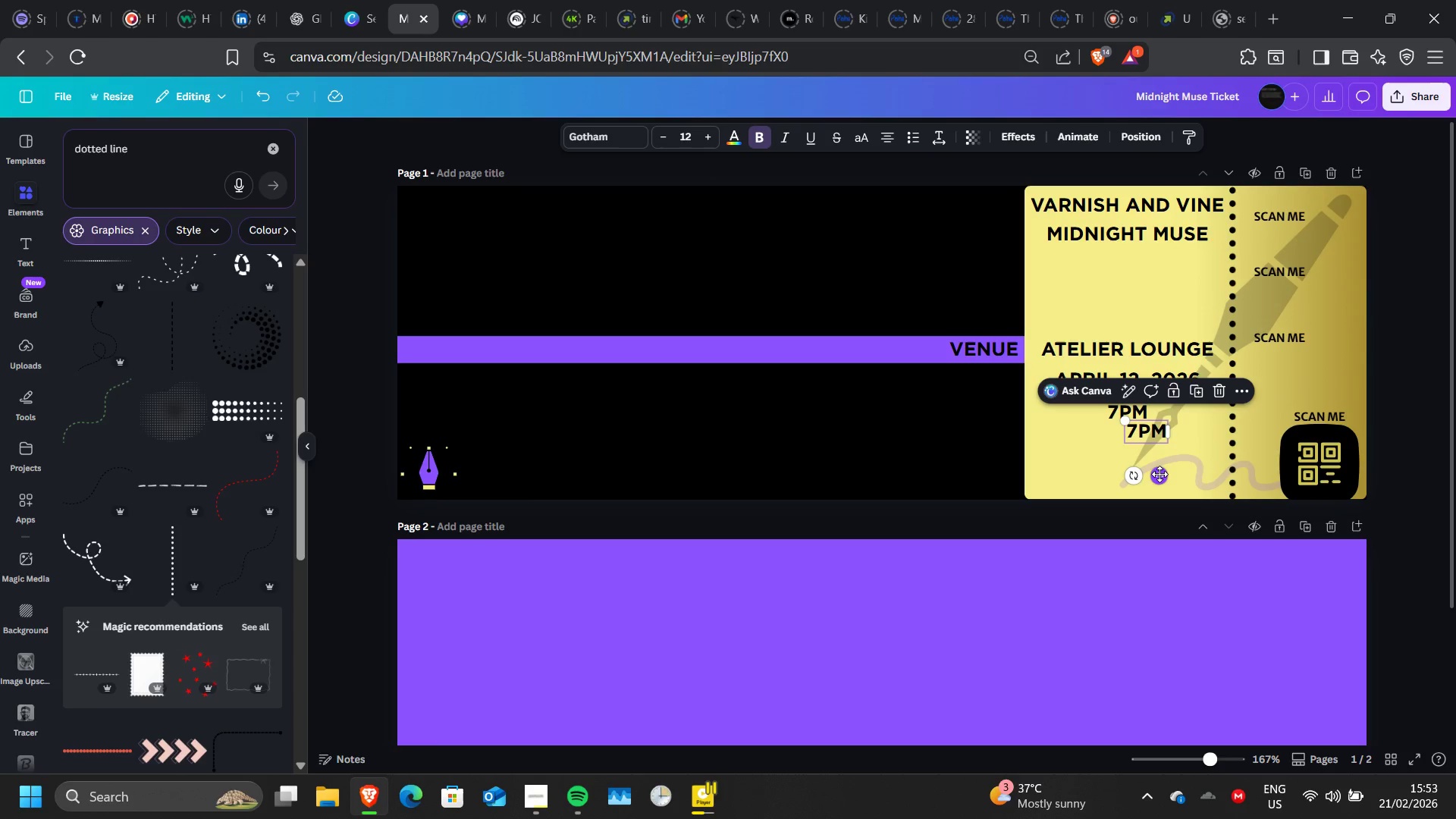 
left_click_drag(start_coordinate=[1159, 474], to_coordinate=[1291, 283])
 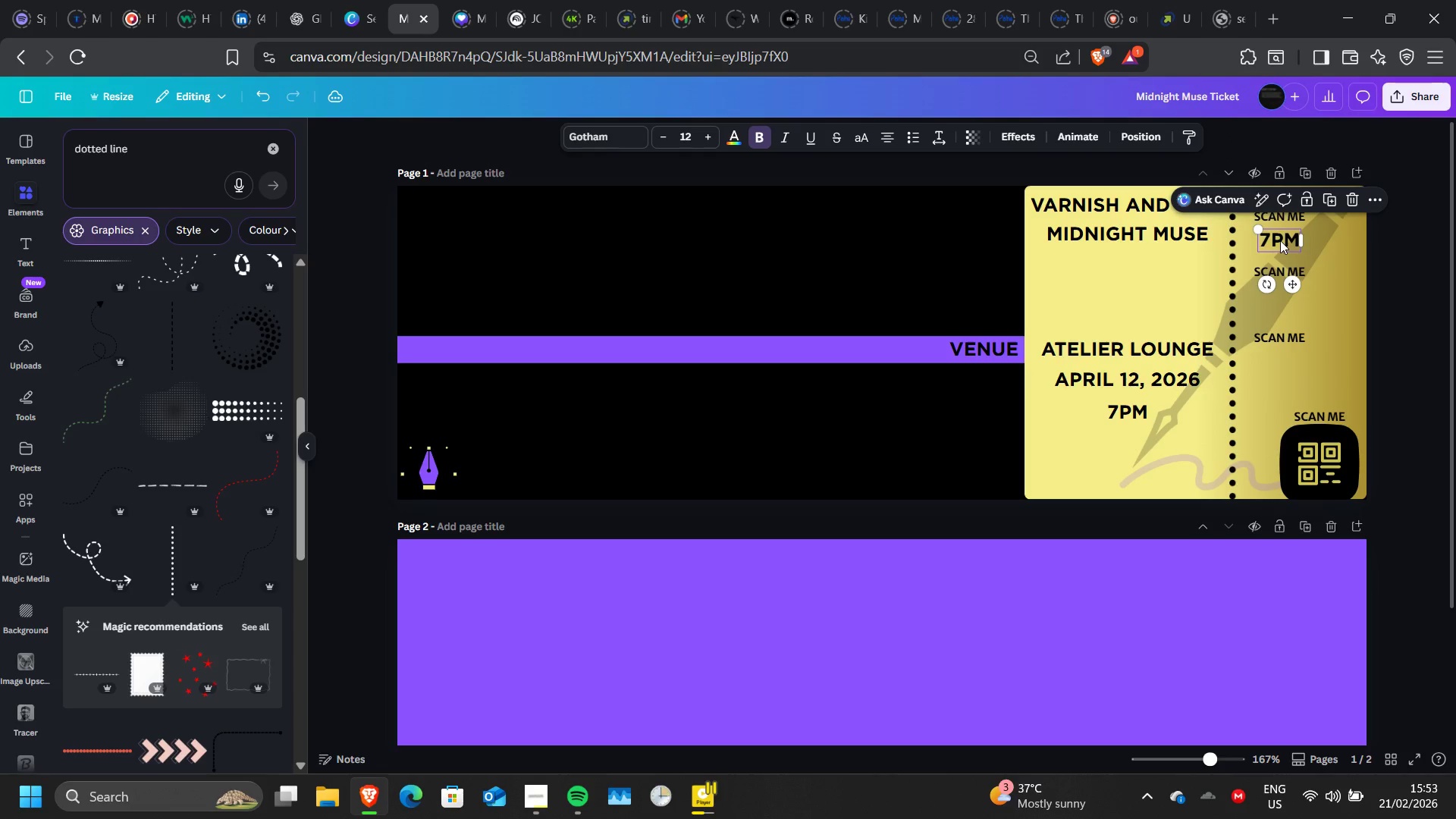 
double_click([1280, 240])
 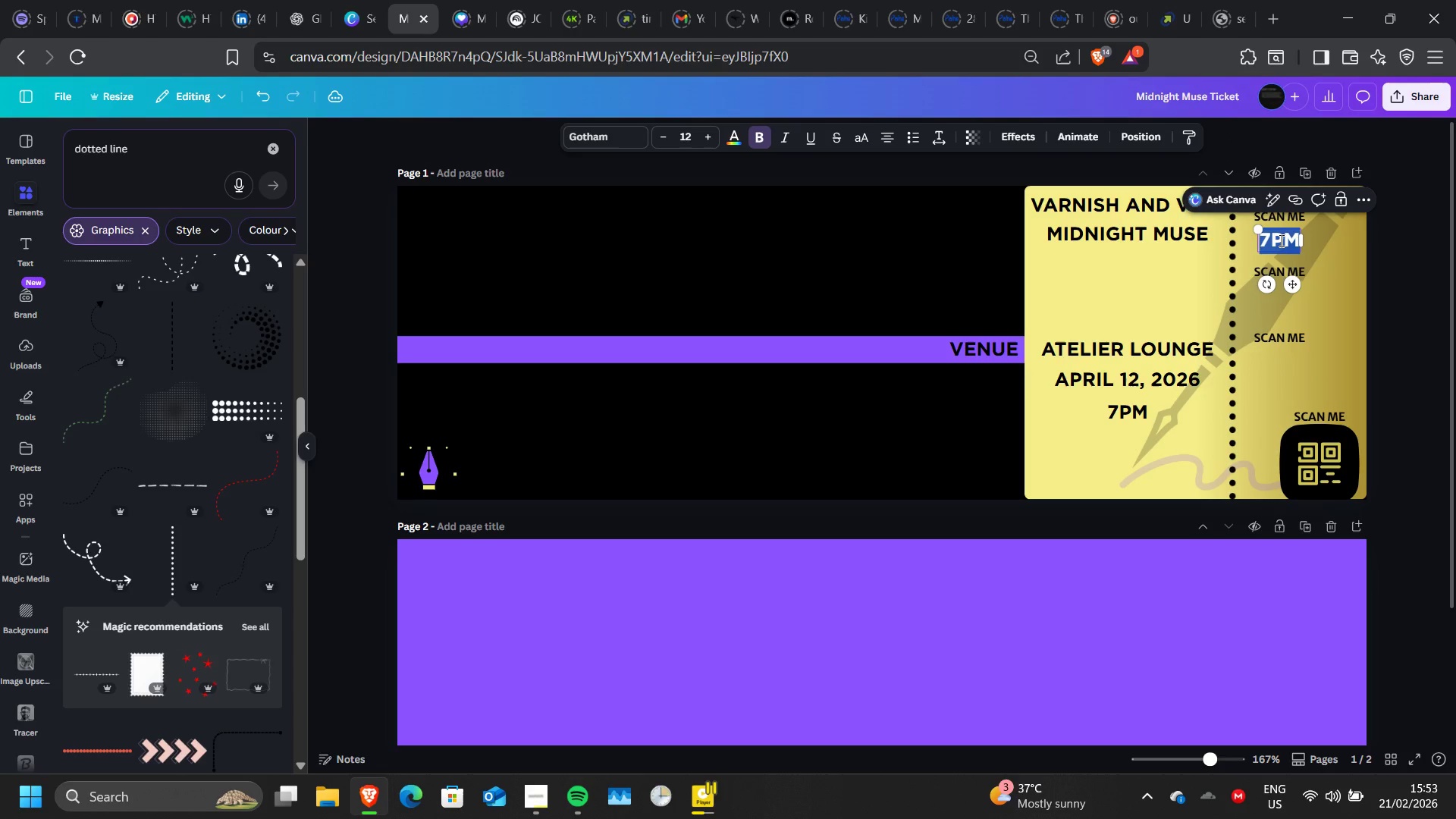 
triple_click([1280, 240])
 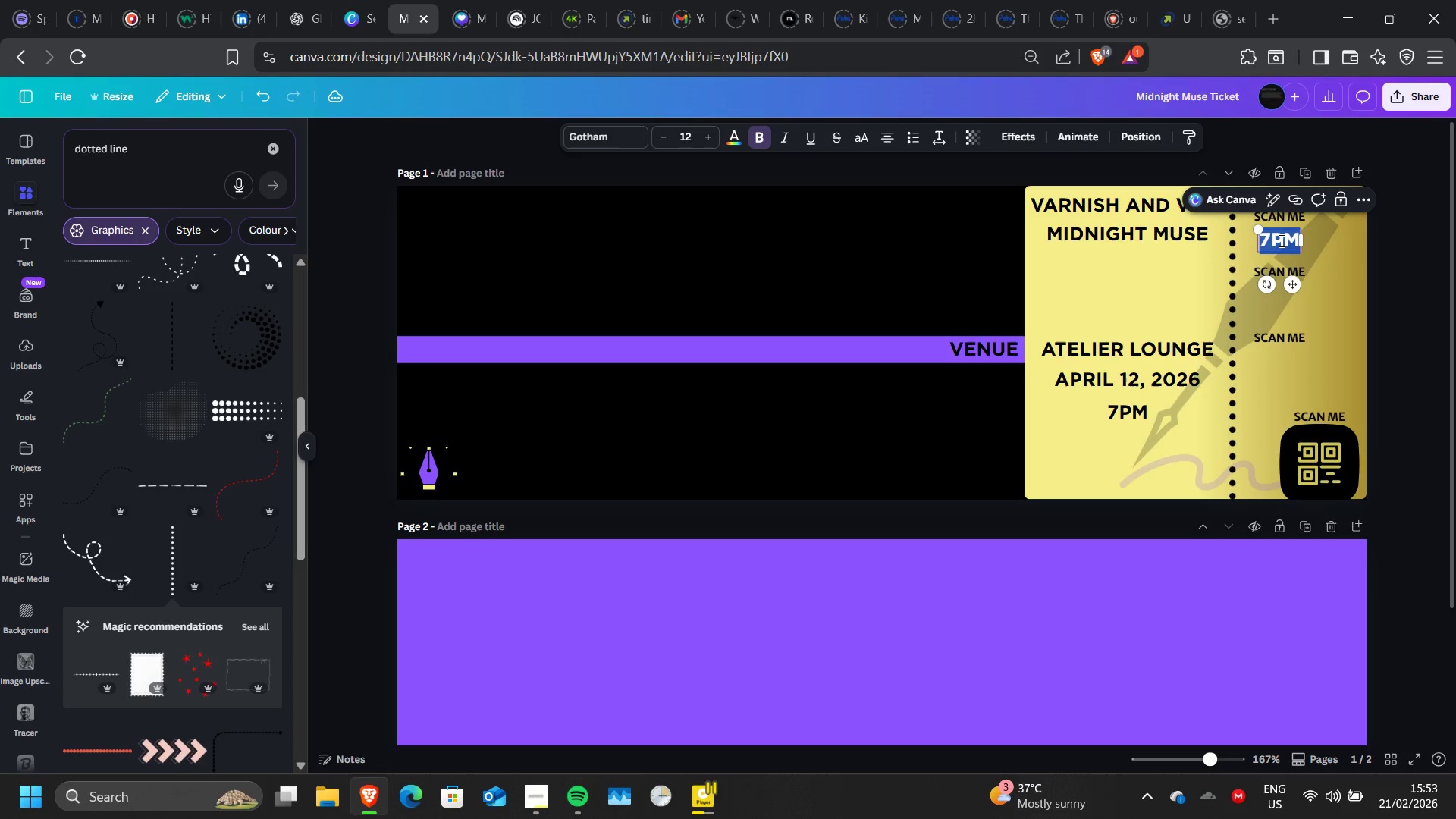 
type(01)
 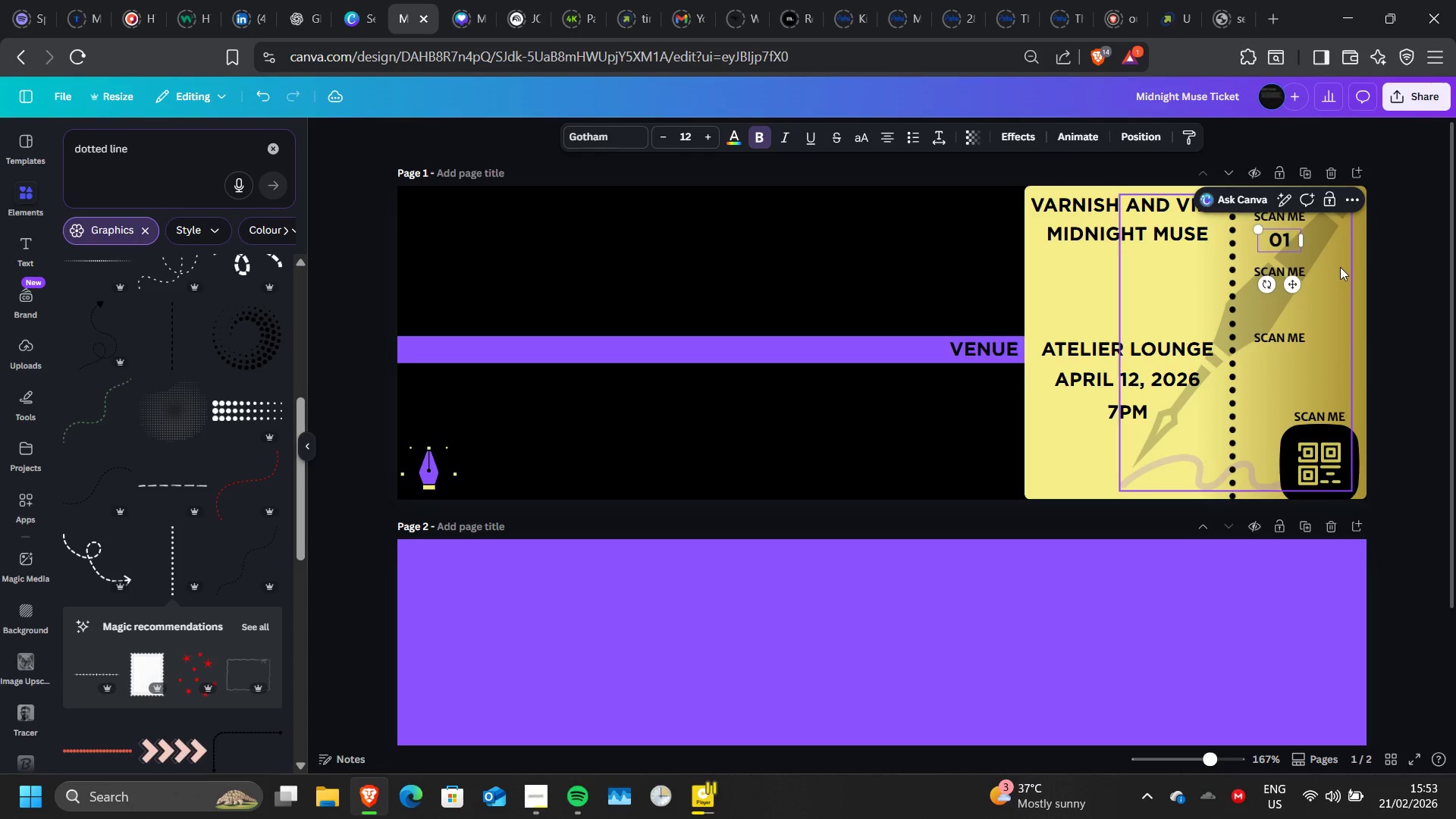 
left_click([1340, 267])
 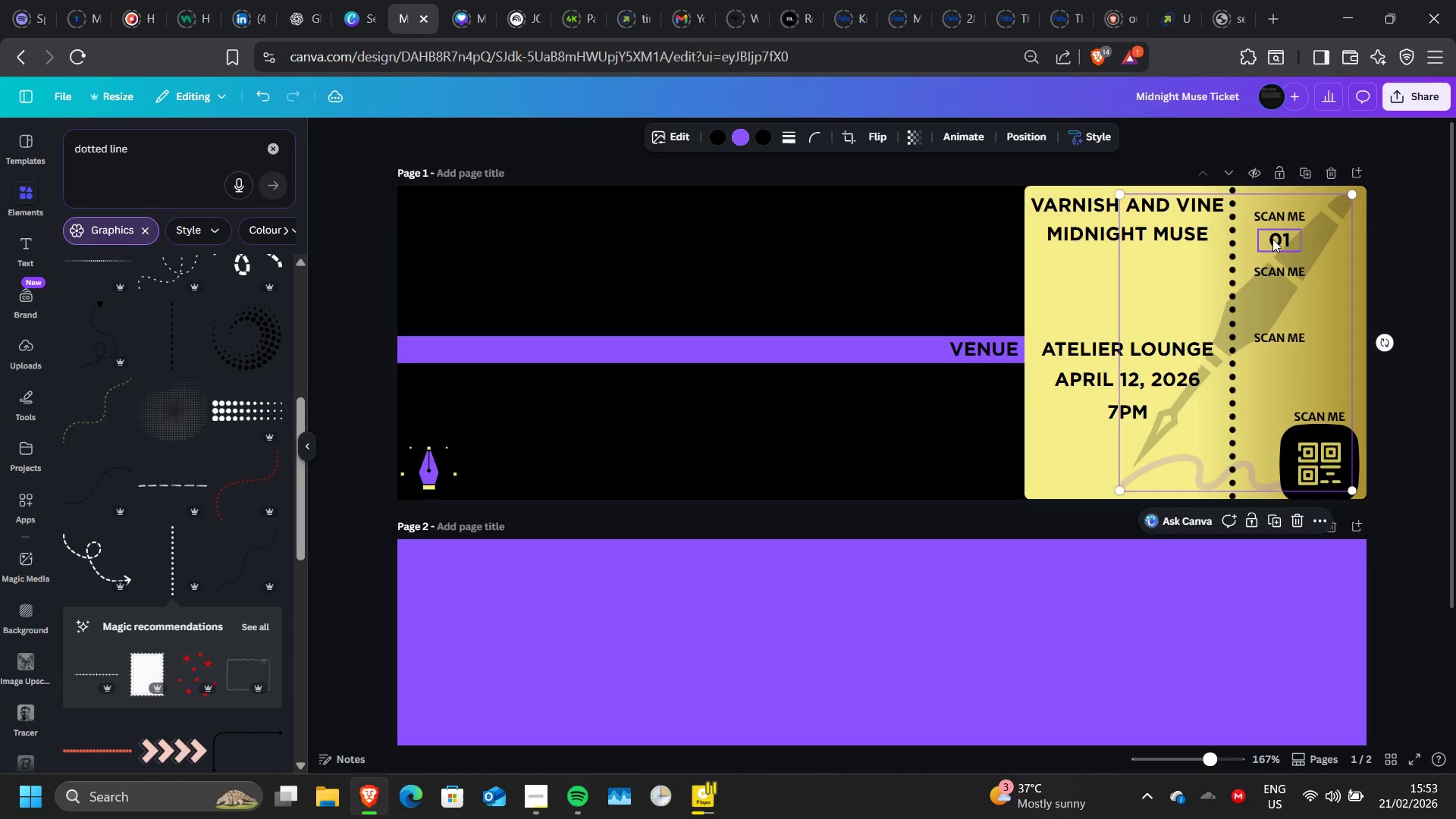 
left_click([1272, 239])
 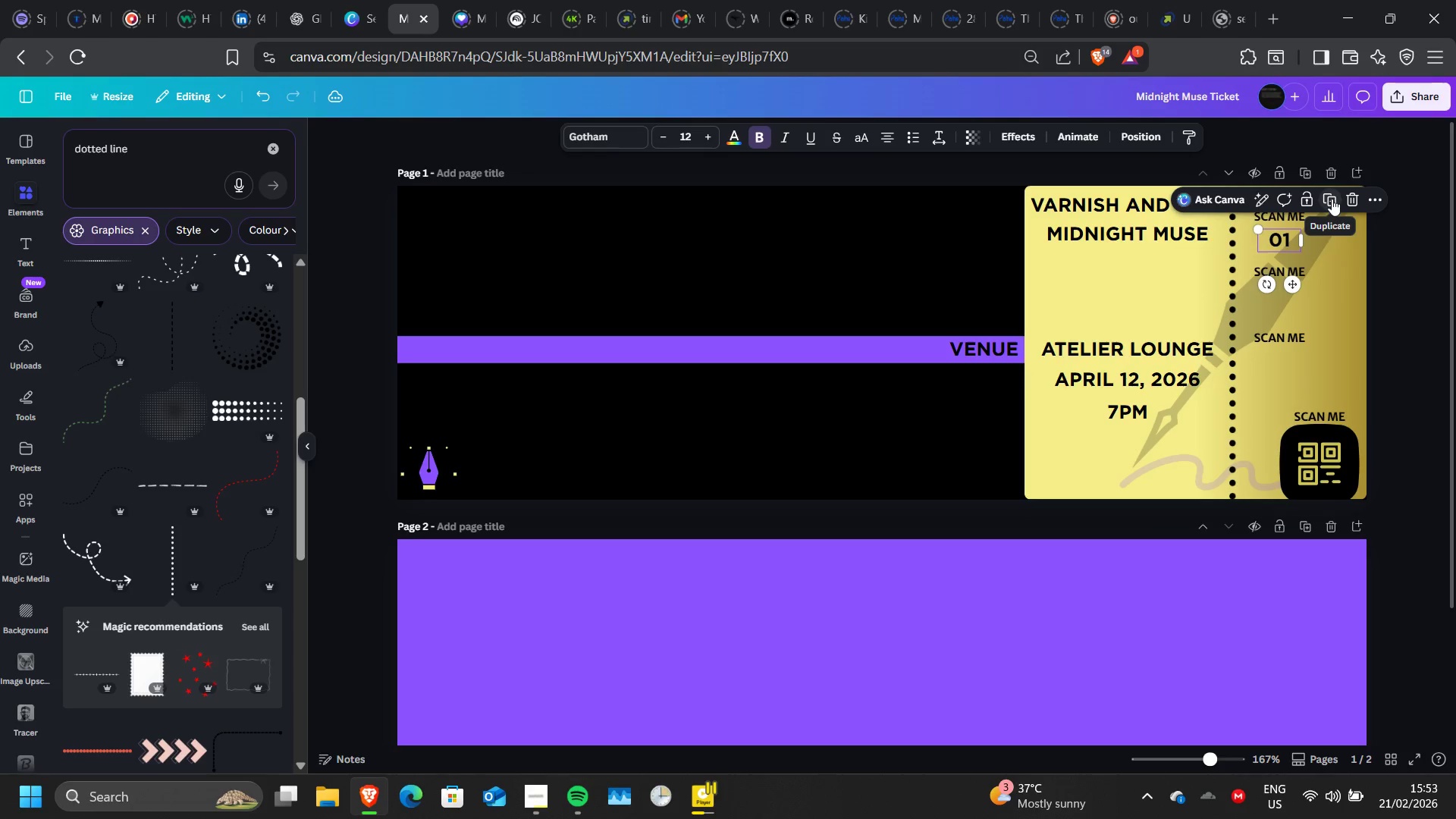 
left_click([1332, 199])
 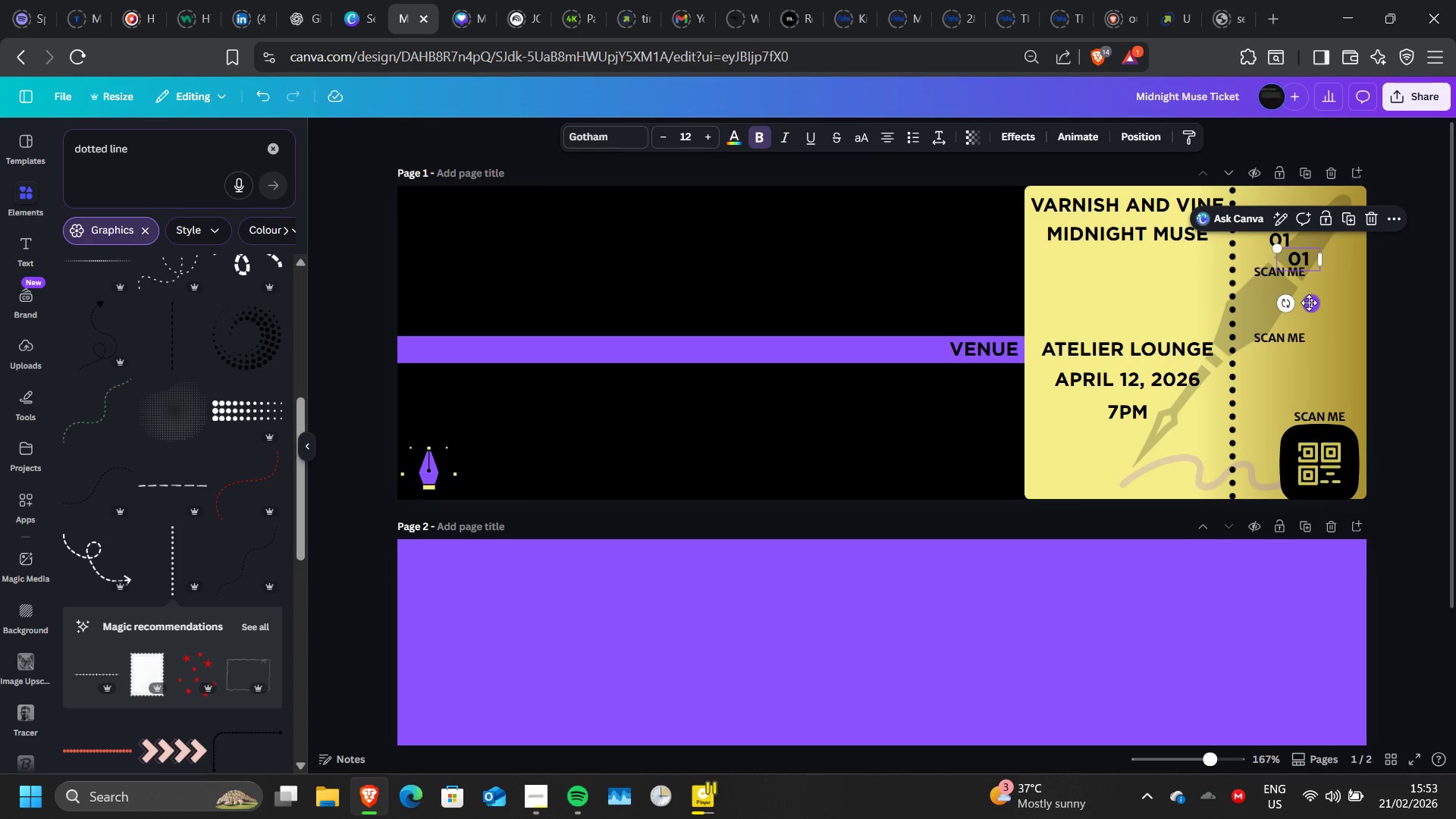 
left_click_drag(start_coordinate=[1309, 303], to_coordinate=[1289, 338])
 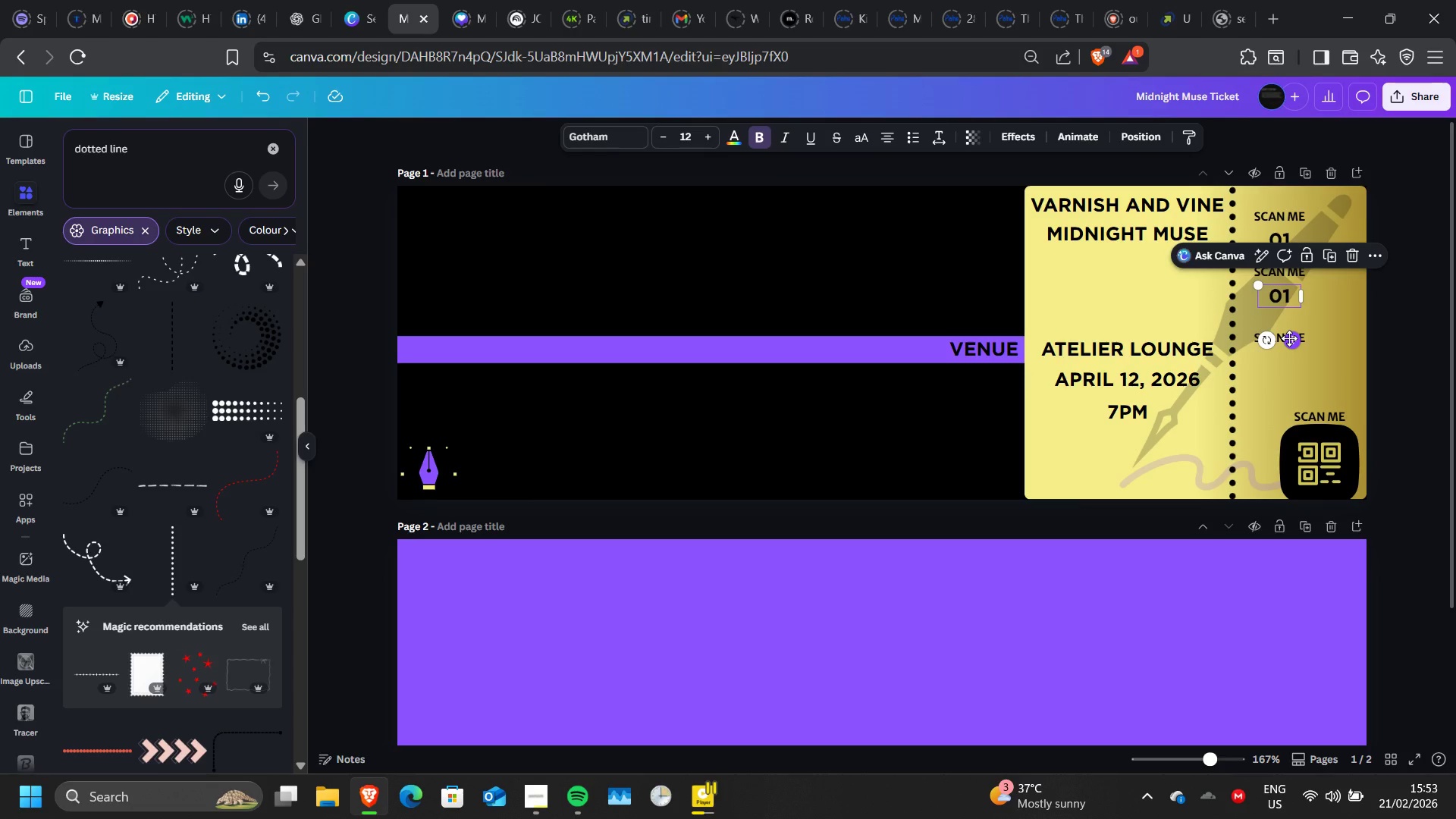 
type(02)
 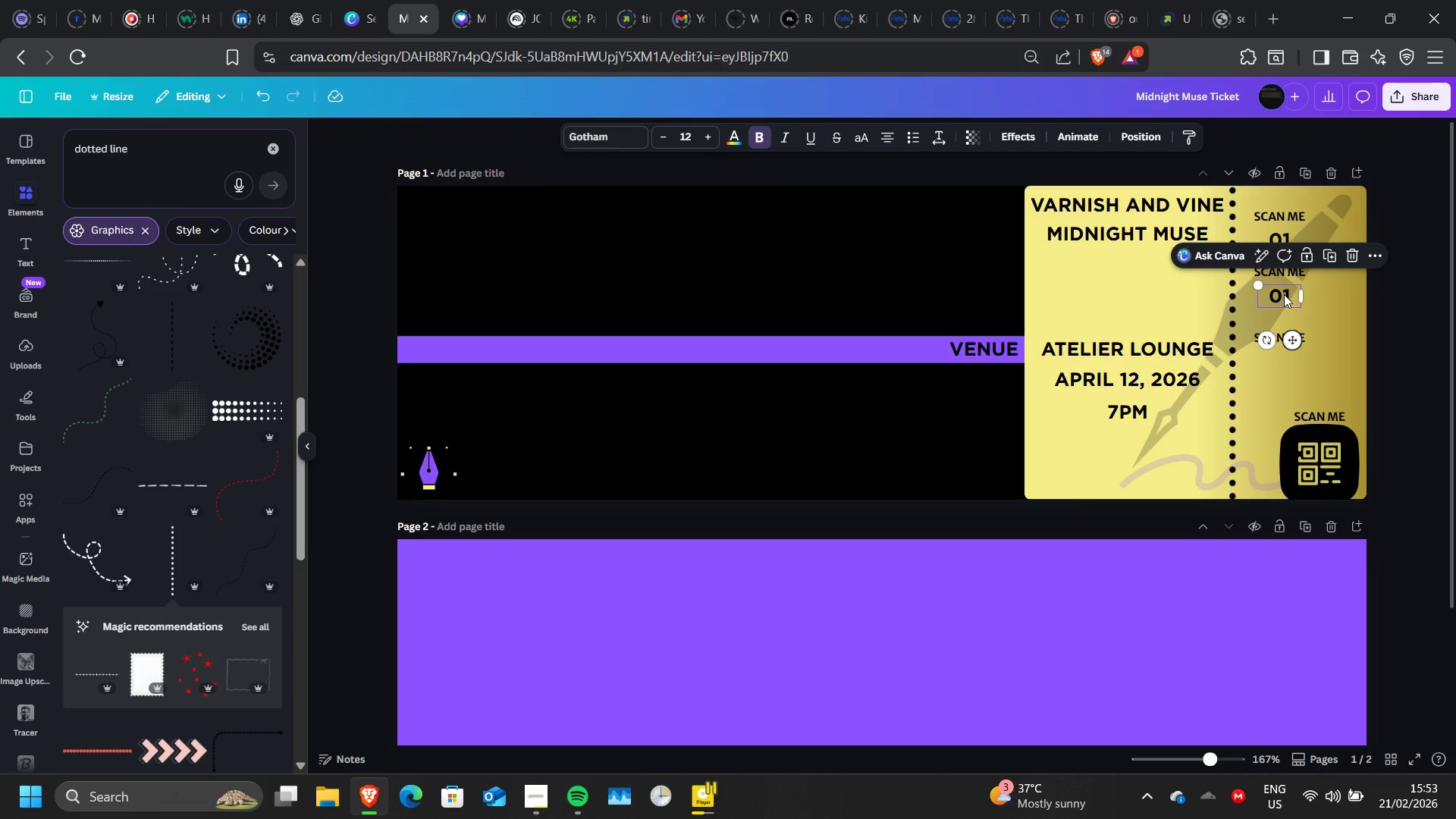 
double_click([1284, 294])
 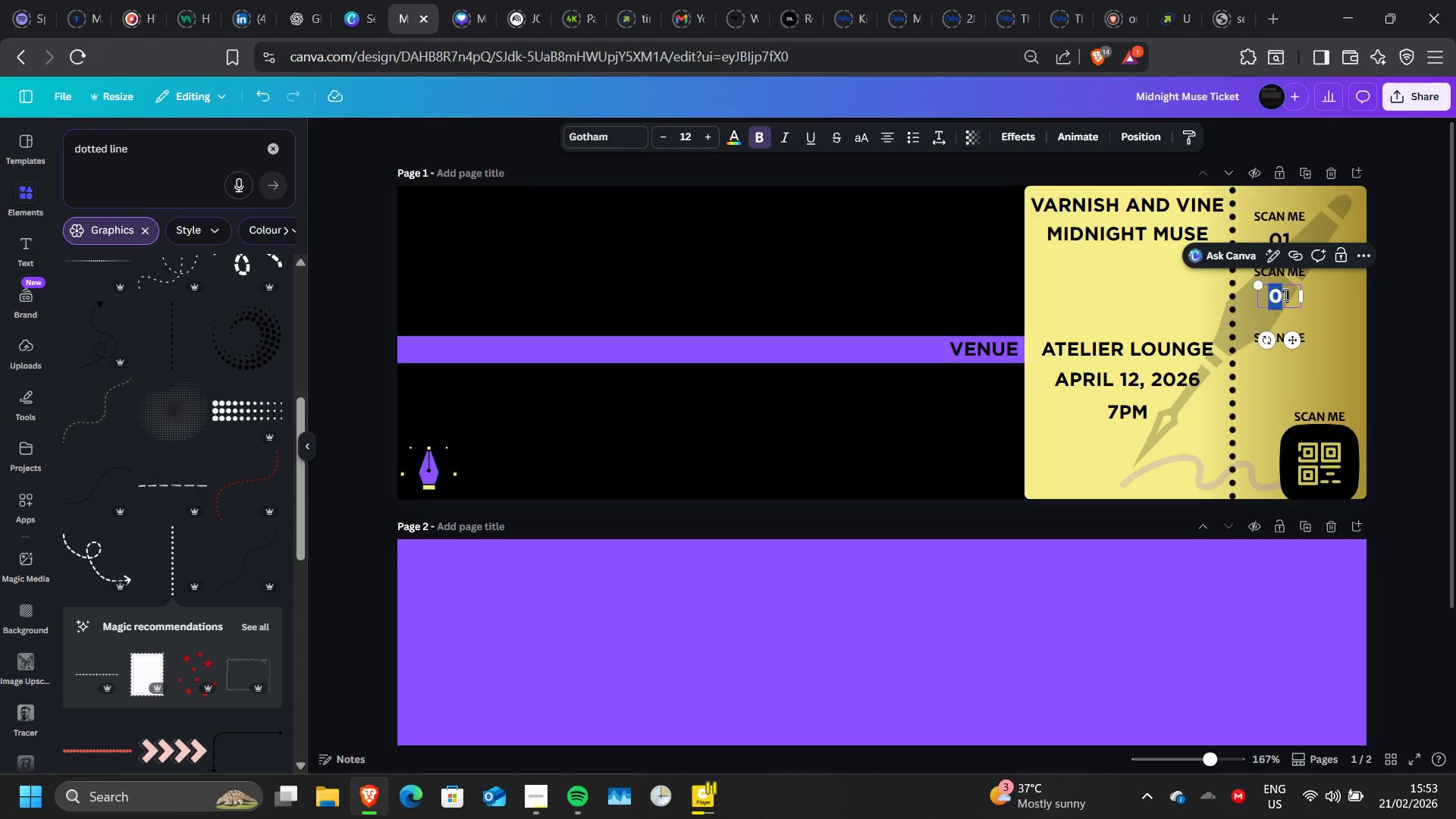 
left_click([1284, 294])
 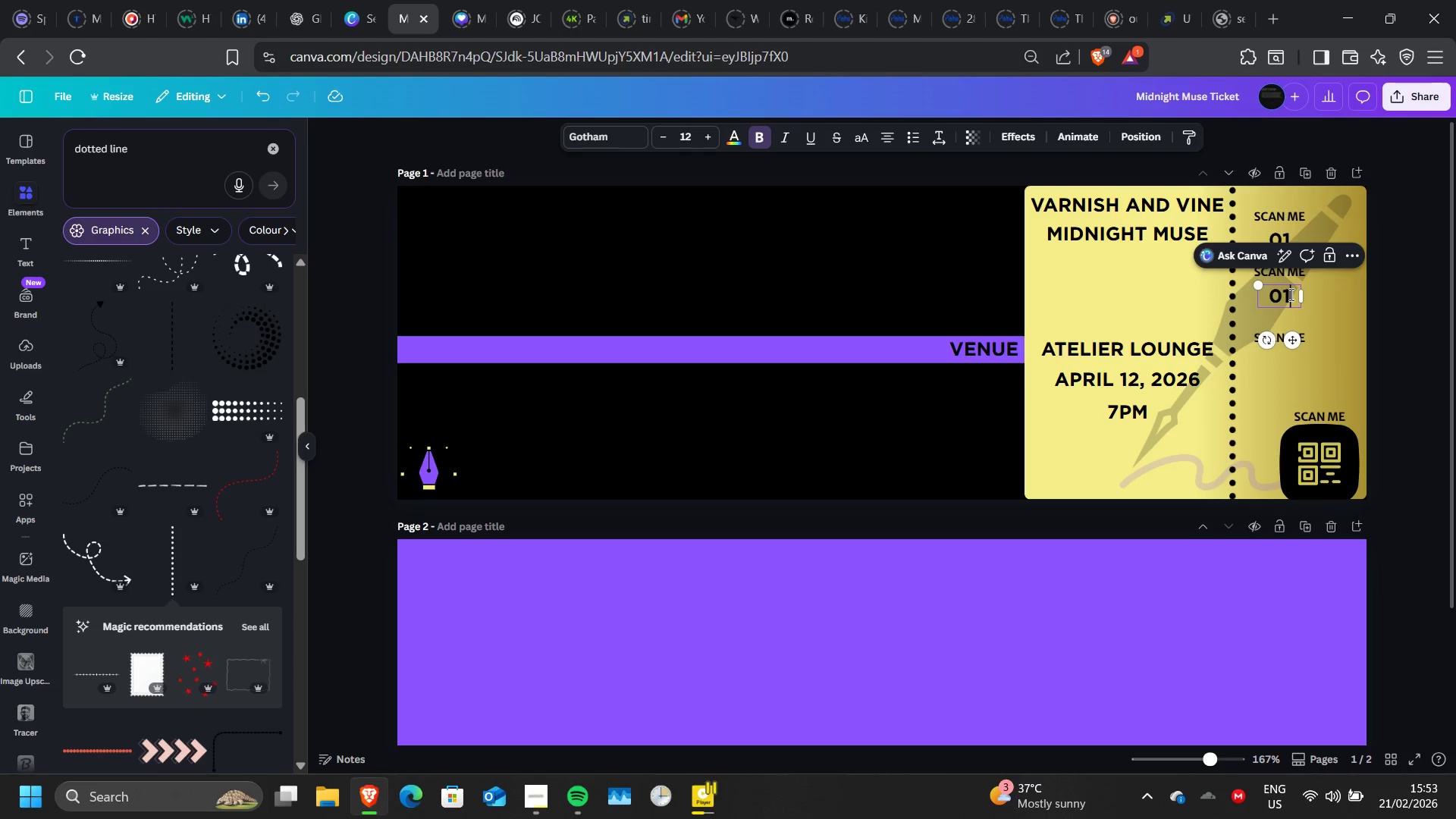 
left_click([1290, 294])
 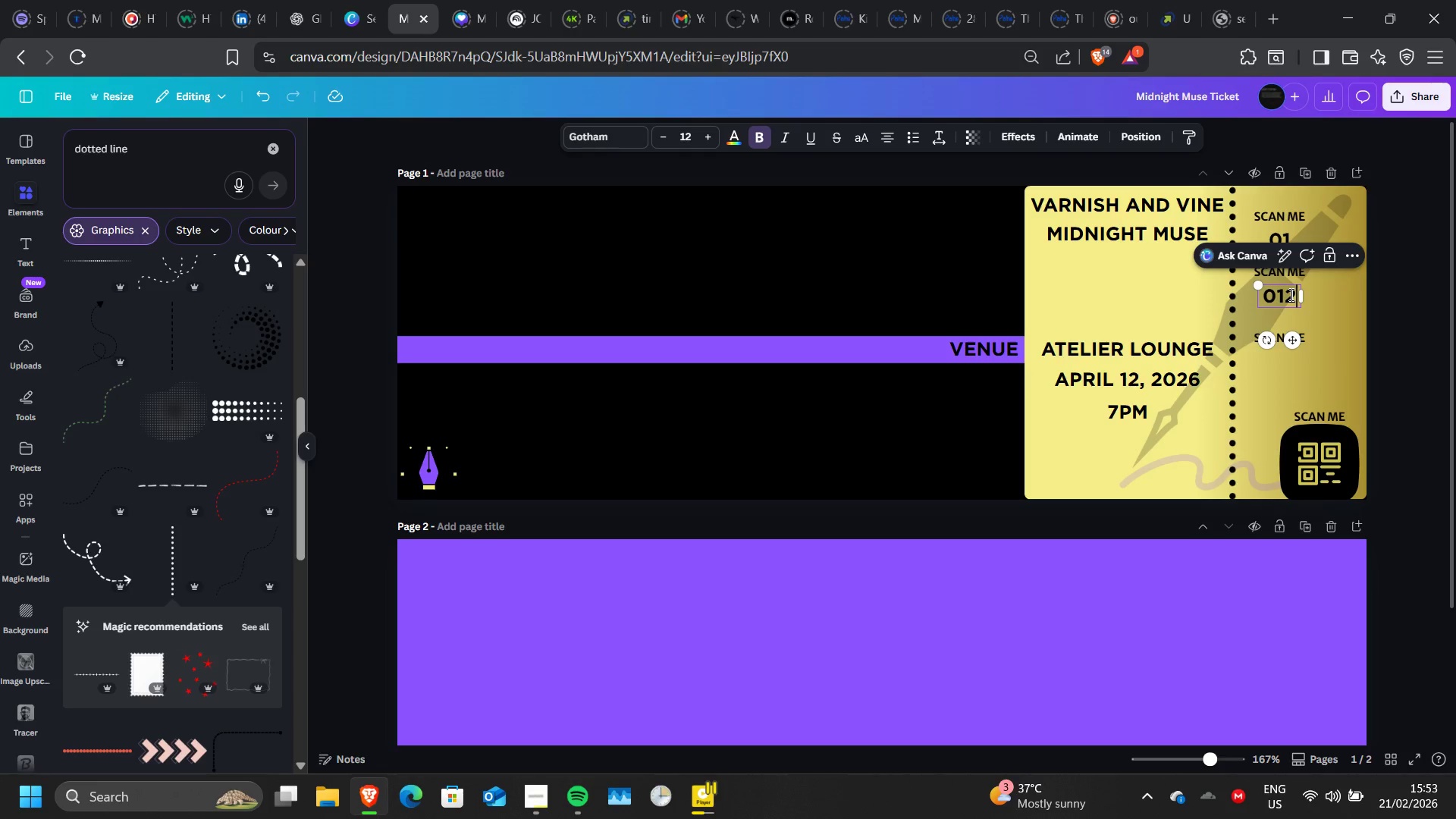 
key(2)
 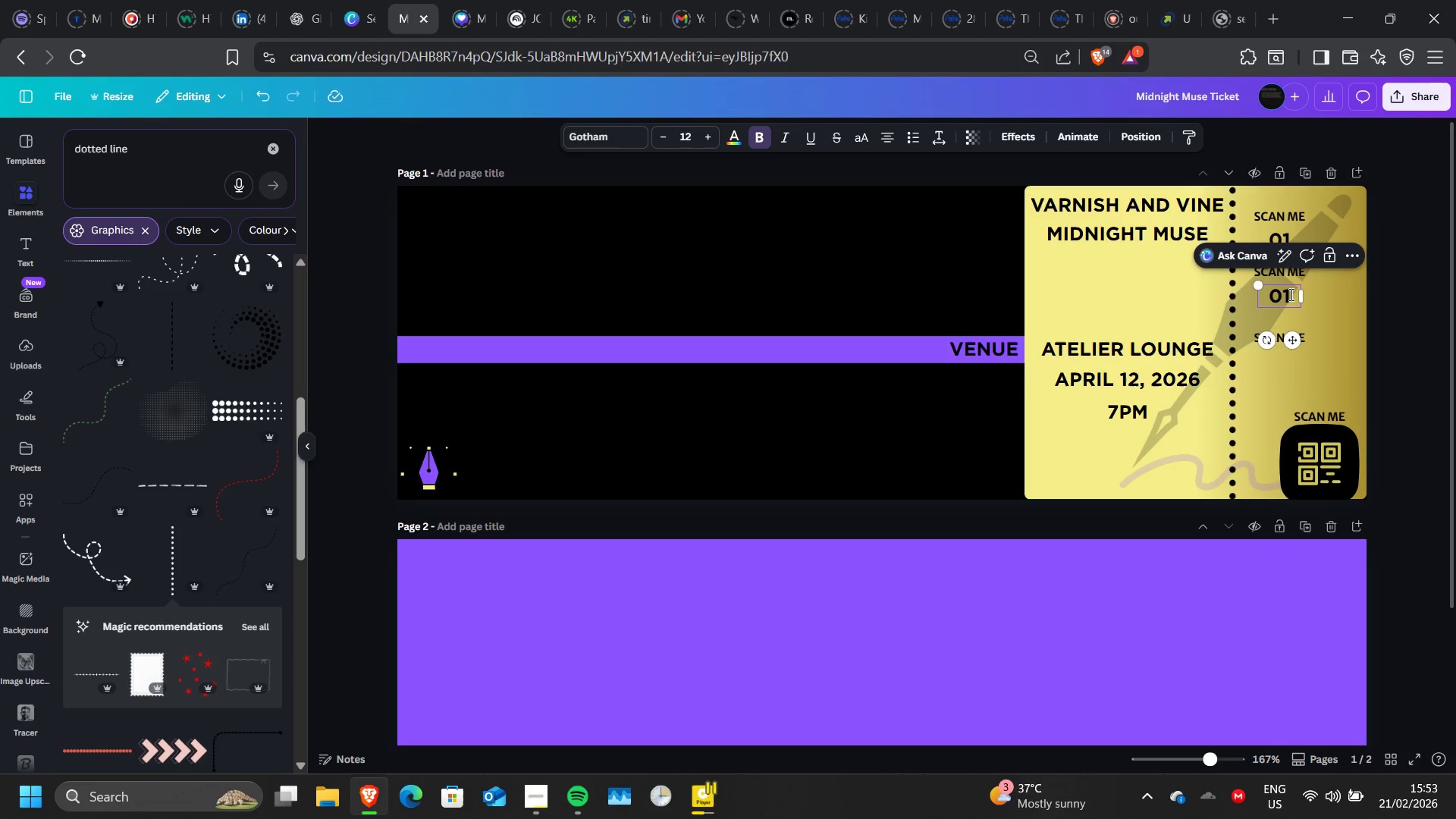 
key(Backspace)
 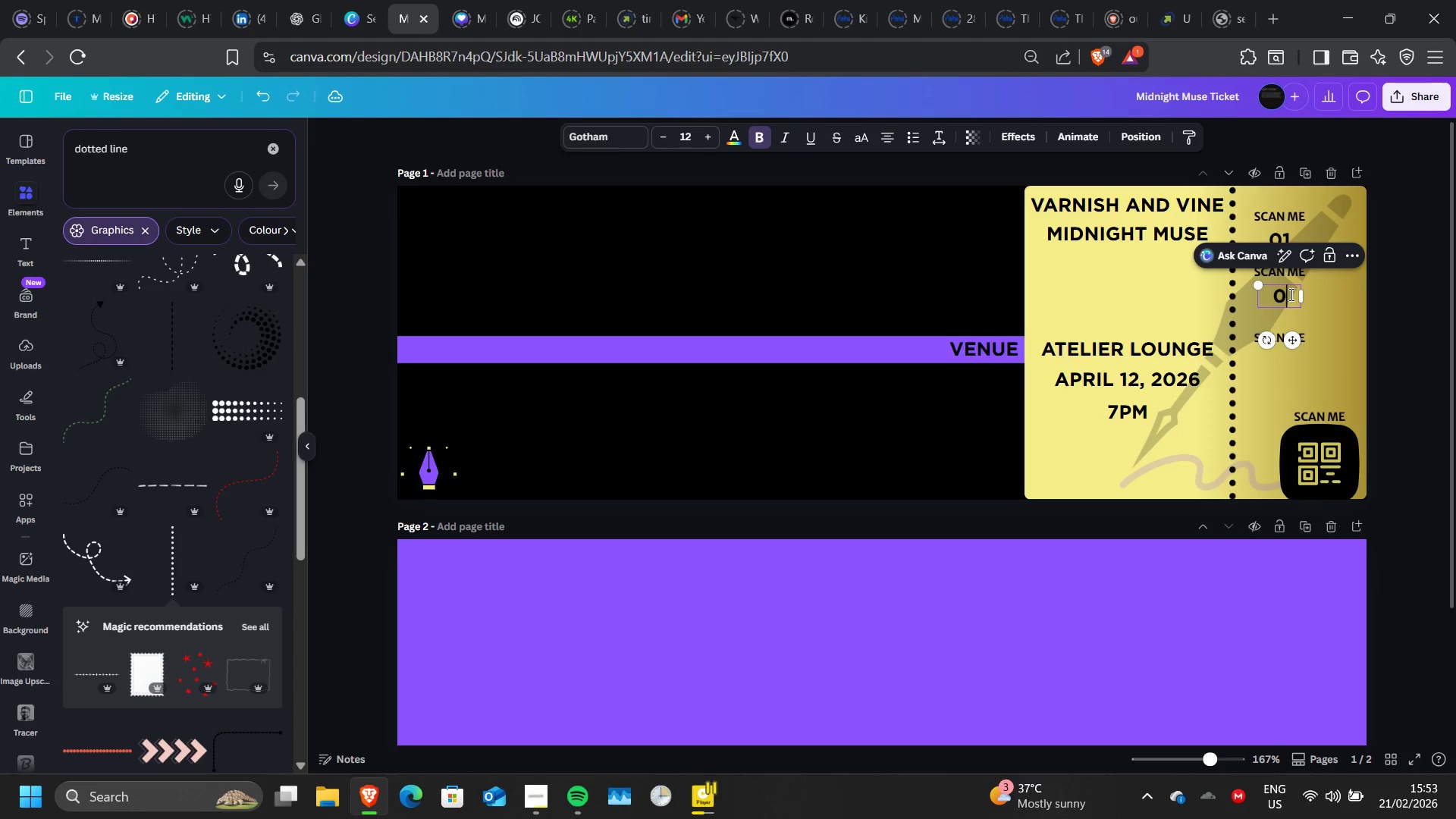 
key(Backspace)
 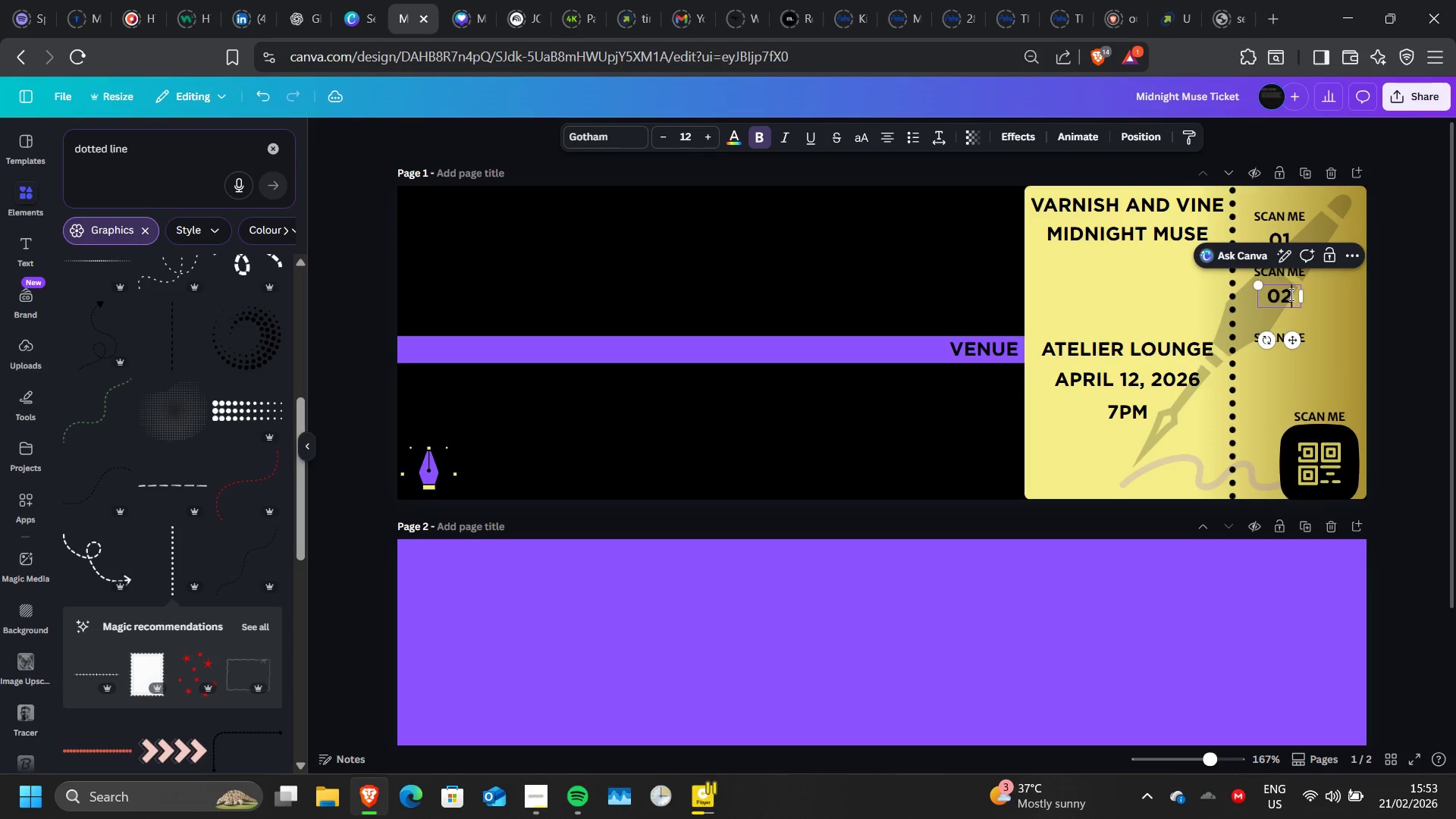 
key(2)
 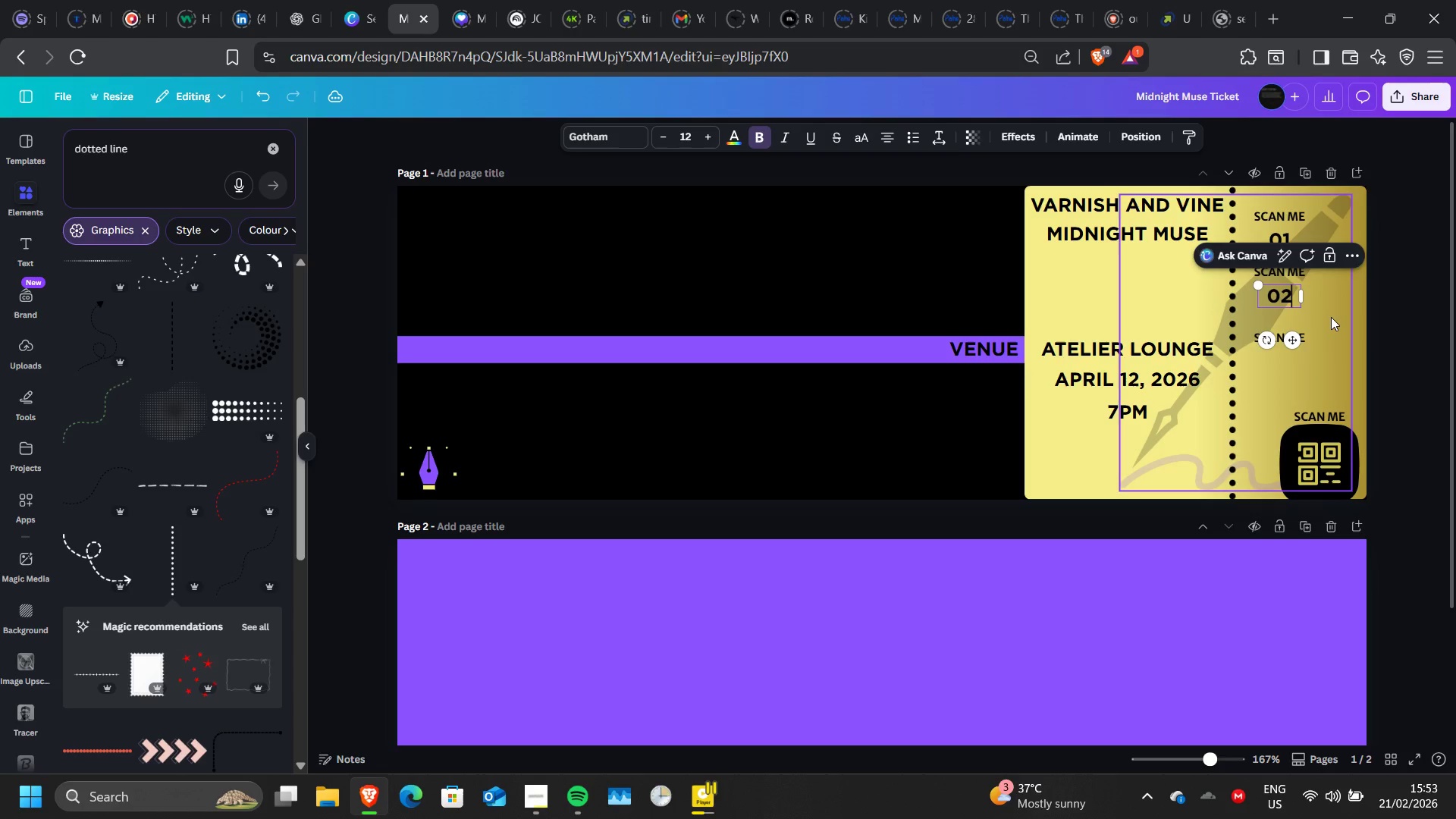 
left_click([1331, 317])
 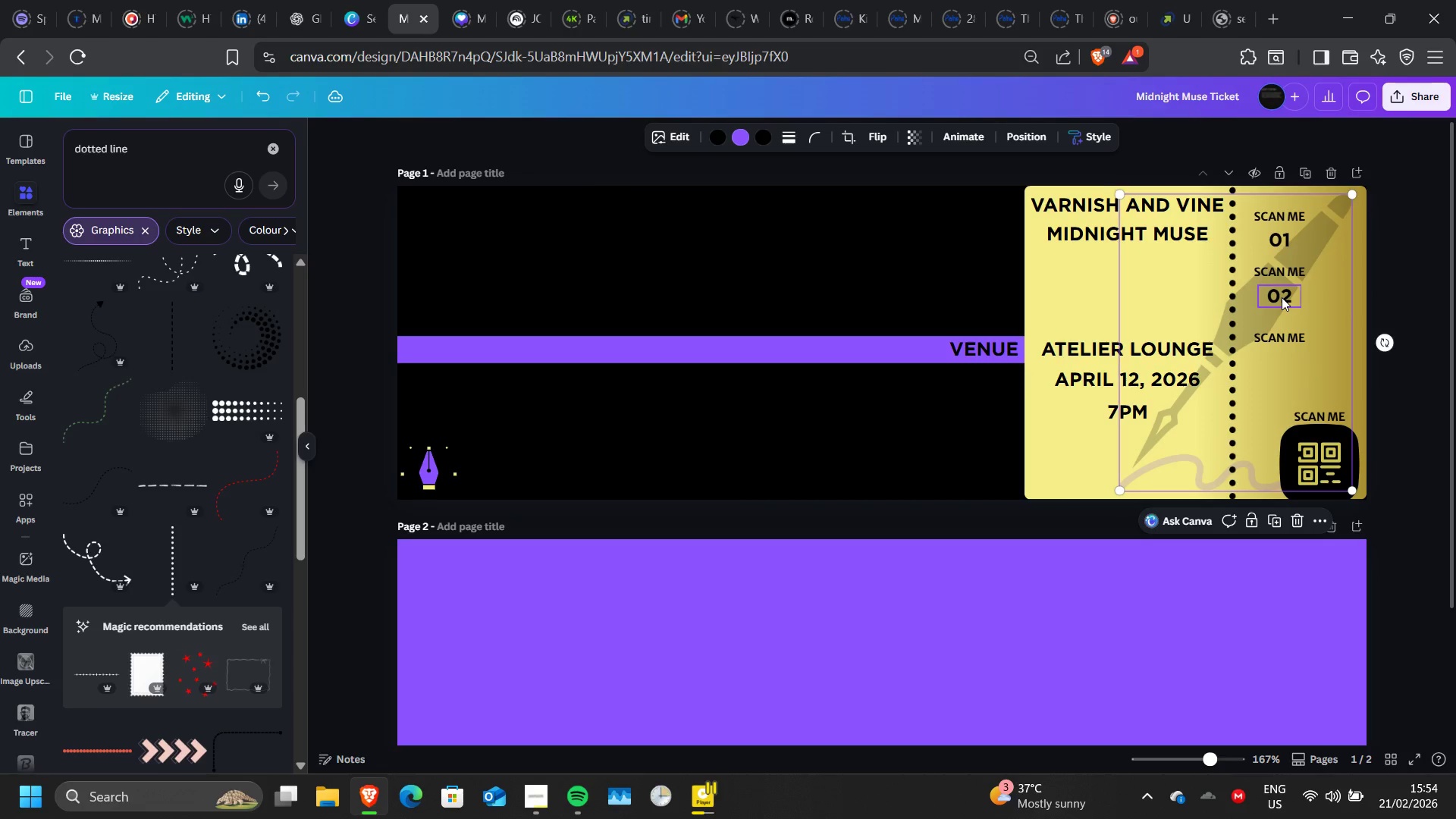 
left_click_drag(start_coordinate=[1279, 337], to_coordinate=[1282, 321])
 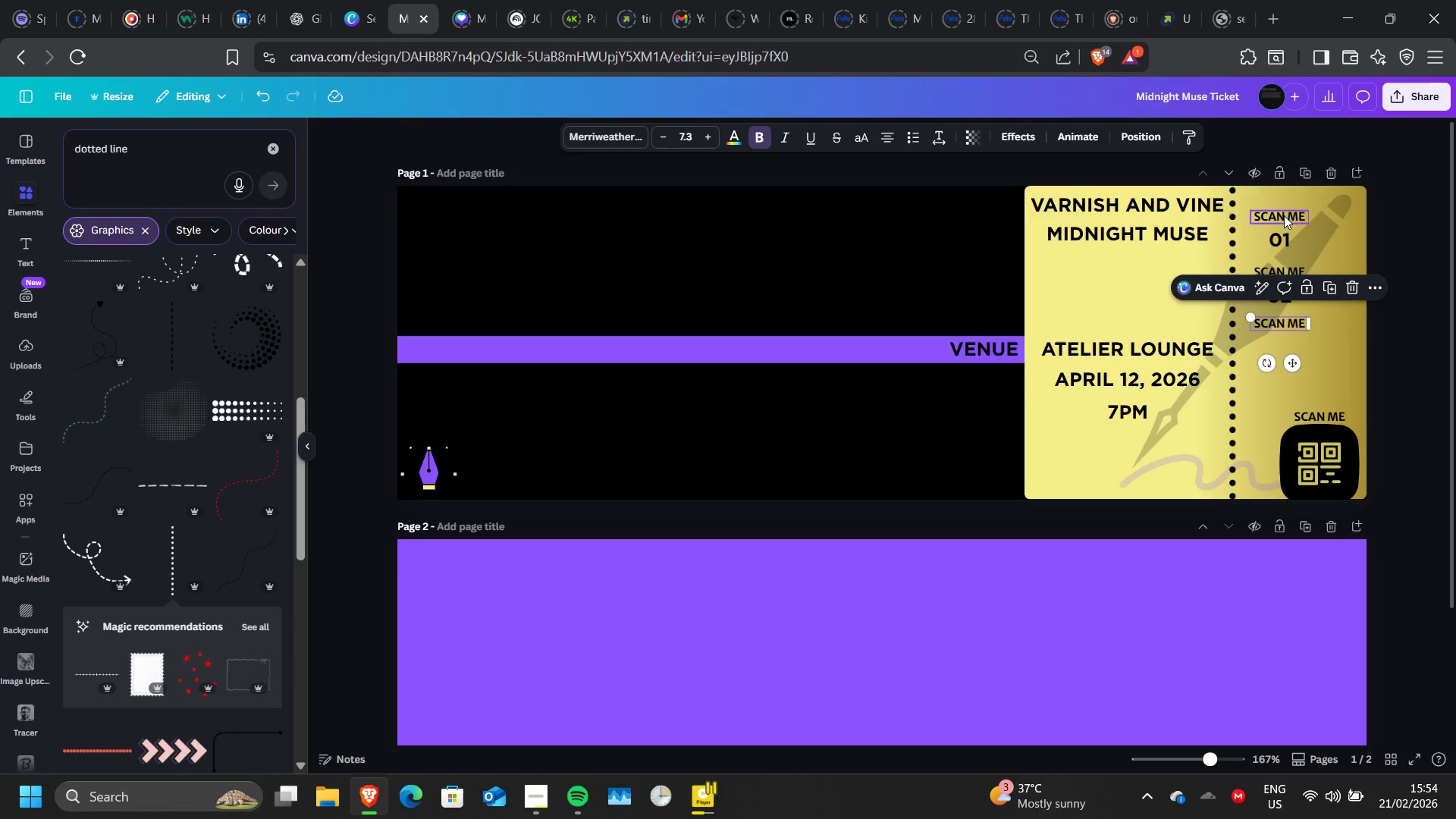 
left_click_drag(start_coordinate=[1284, 215], to_coordinate=[1284, 202])
 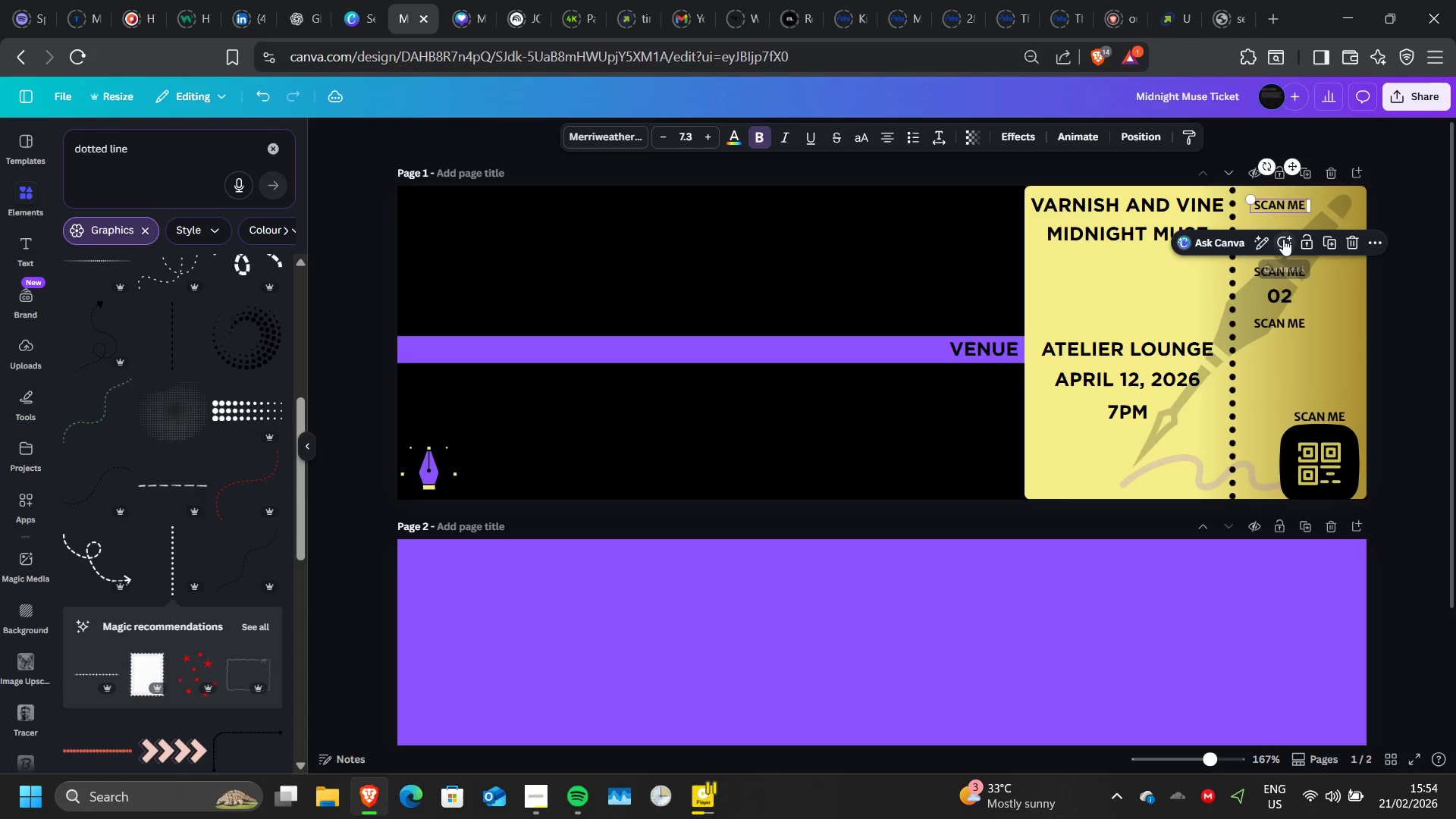 
left_click([1293, 259])
 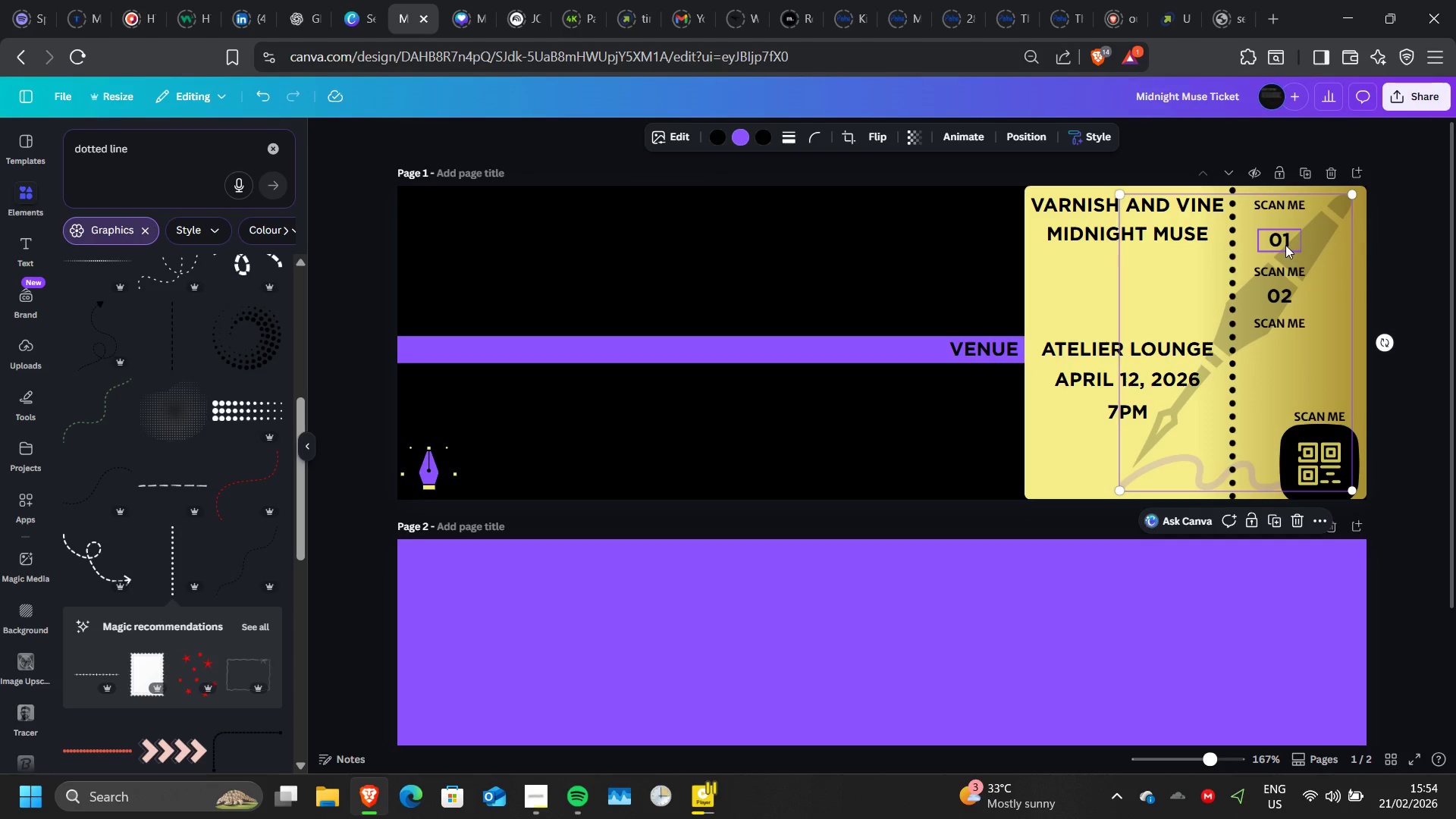 
left_click_drag(start_coordinate=[1285, 245], to_coordinate=[1284, 231])
 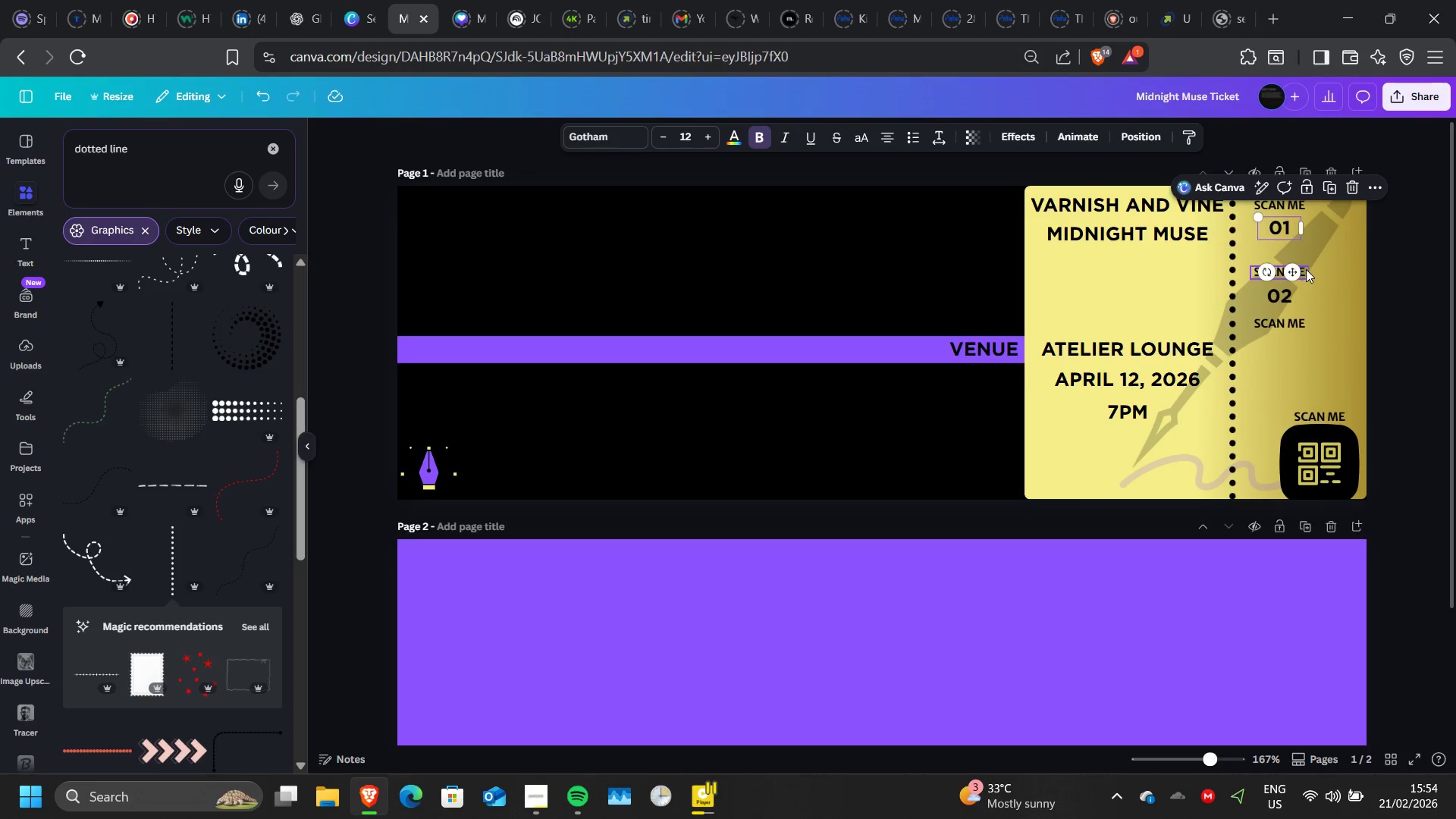 
left_click_drag(start_coordinate=[1306, 269], to_coordinate=[1307, 249])
 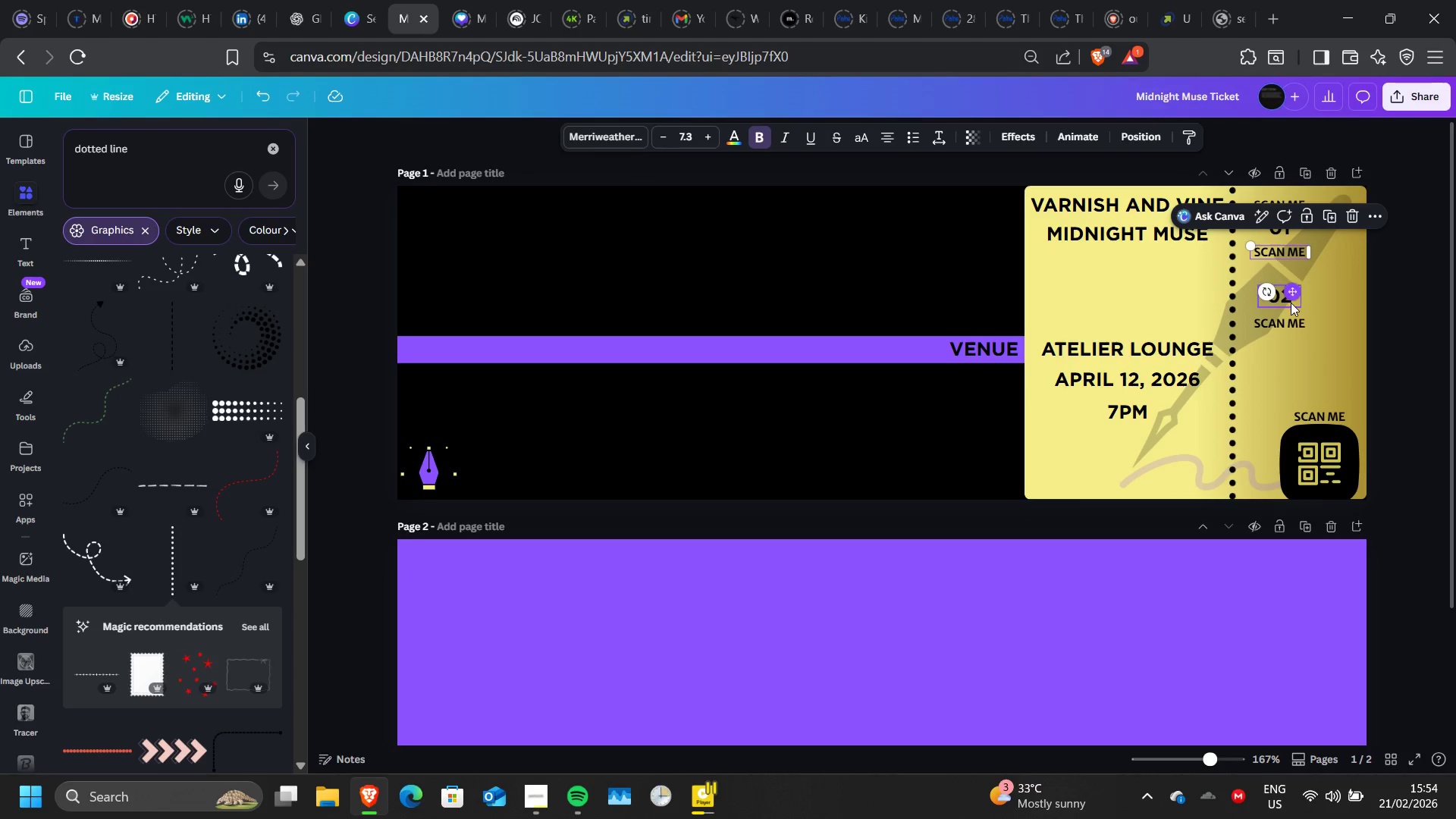 
left_click([1288, 305])
 